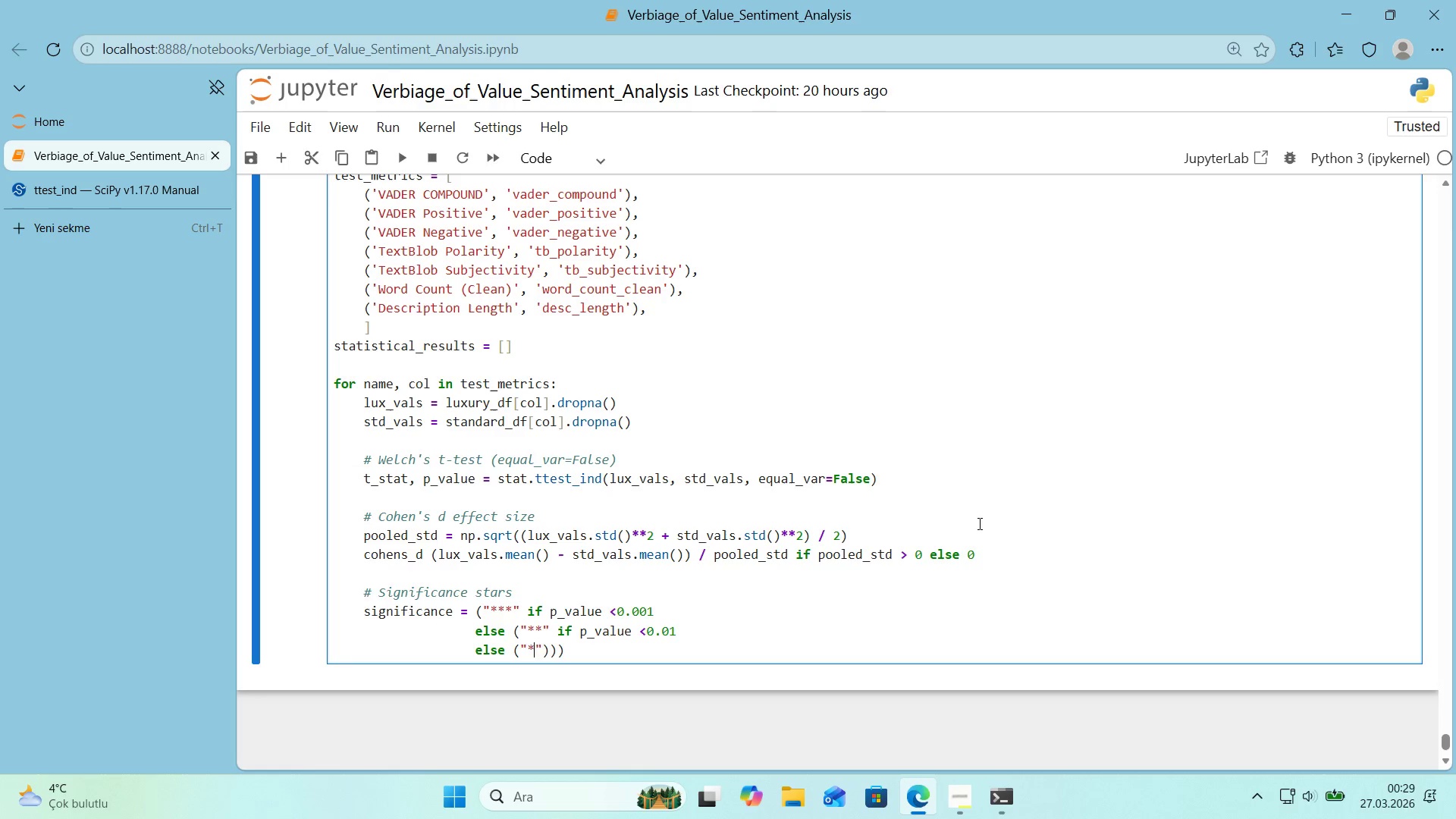 
wait(5.45)
 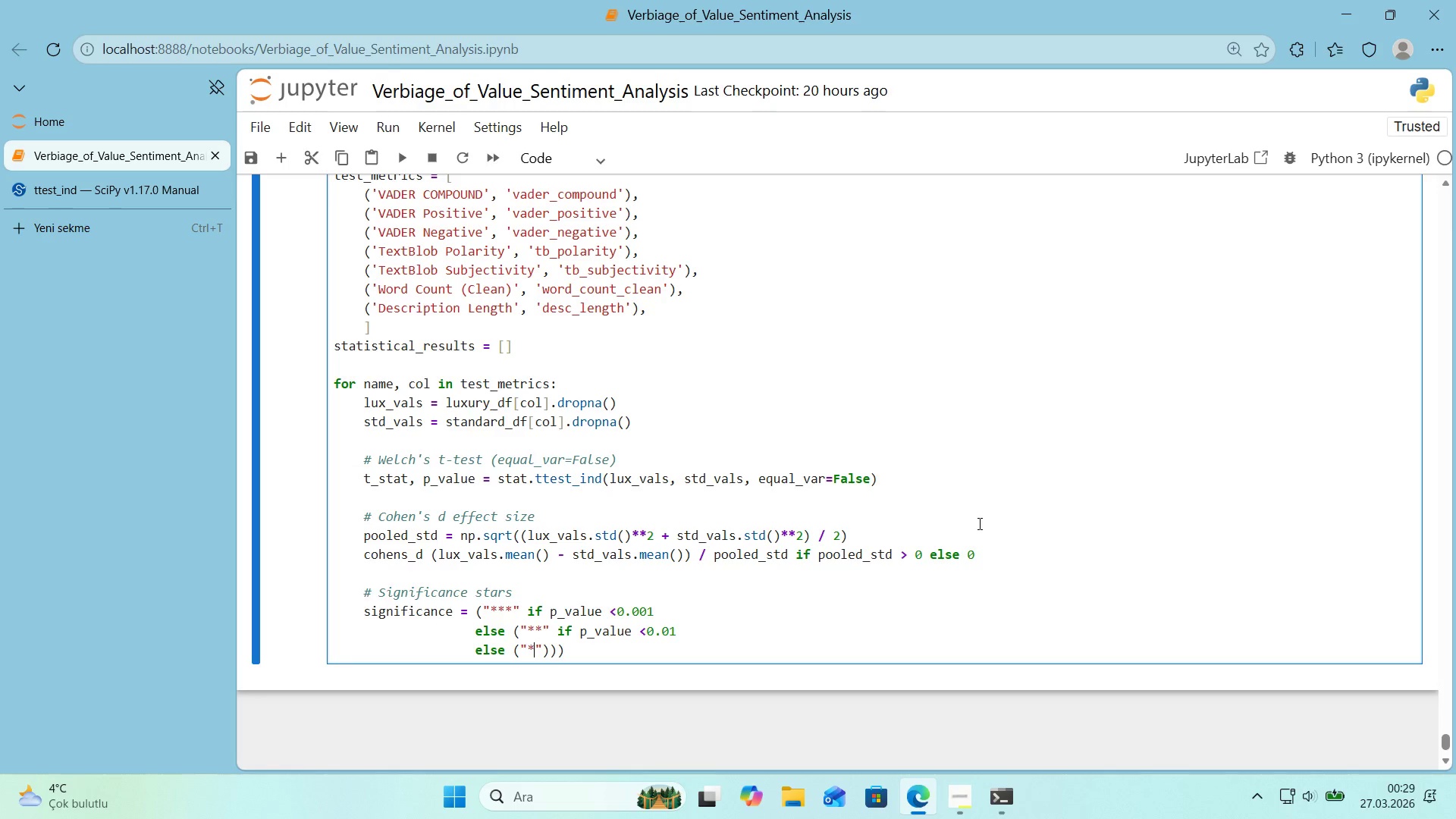 
key(ArrowRight)
 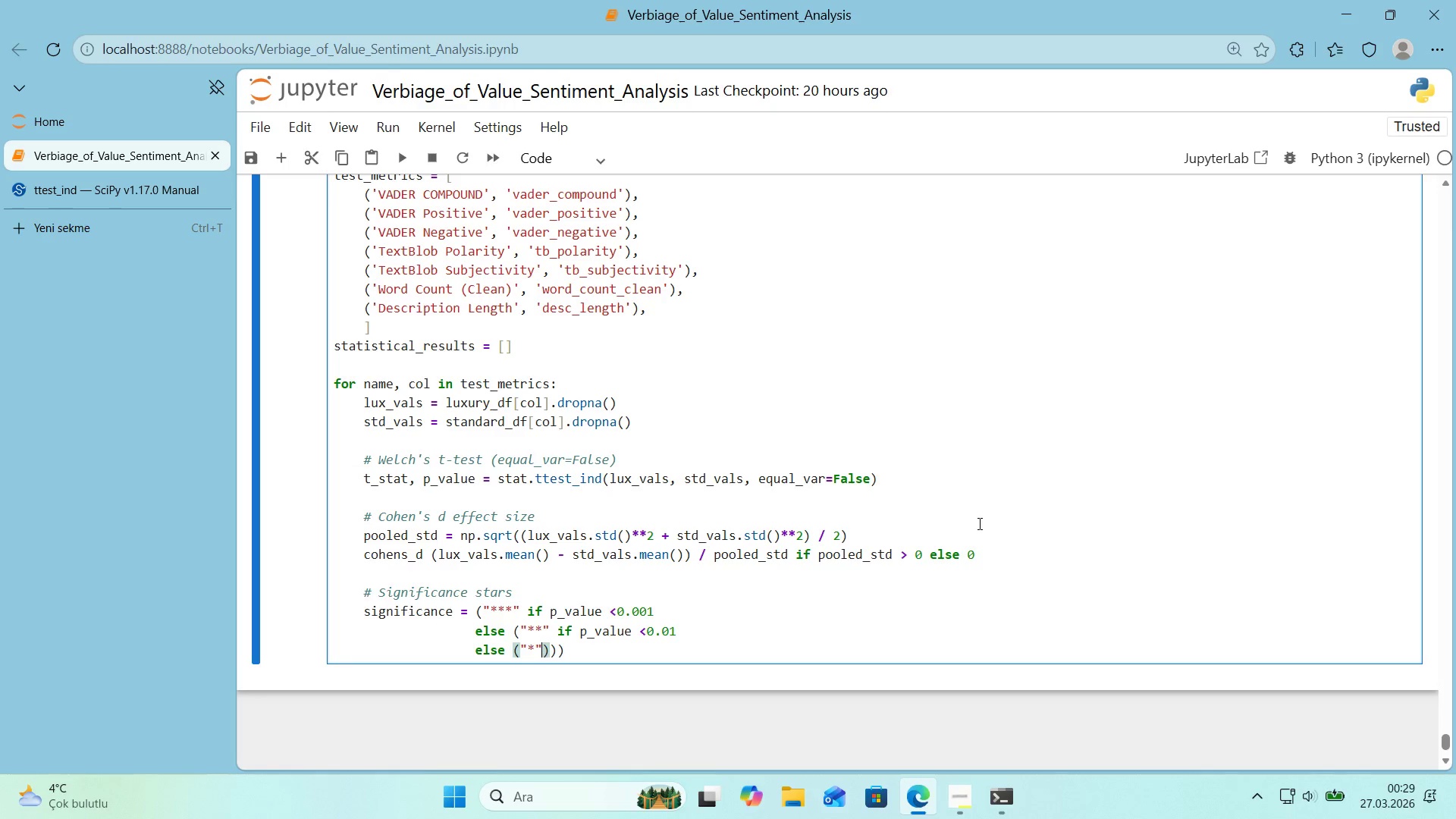 
type( 'f p_Value)
key(Backspace)
key(Backspace)
key(Backspace)
key(Backspace)
key(Backspace)
type(V)
key(Backspace)
type(value [Break])
key(Backspace)
type([Break] 0\)
key(Backspace)
type(.05 else ``)
 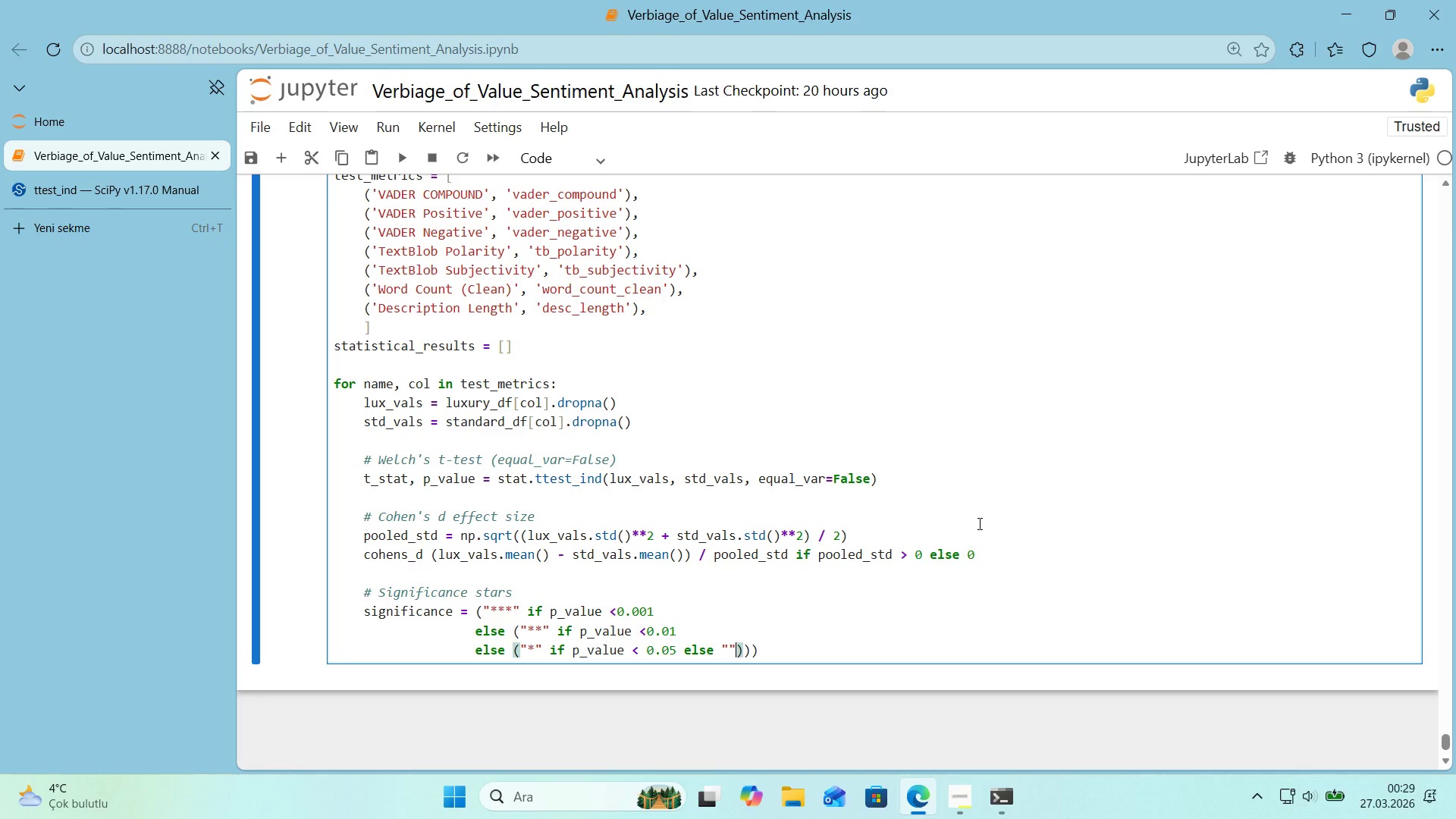 
key(ArrowLeft)
 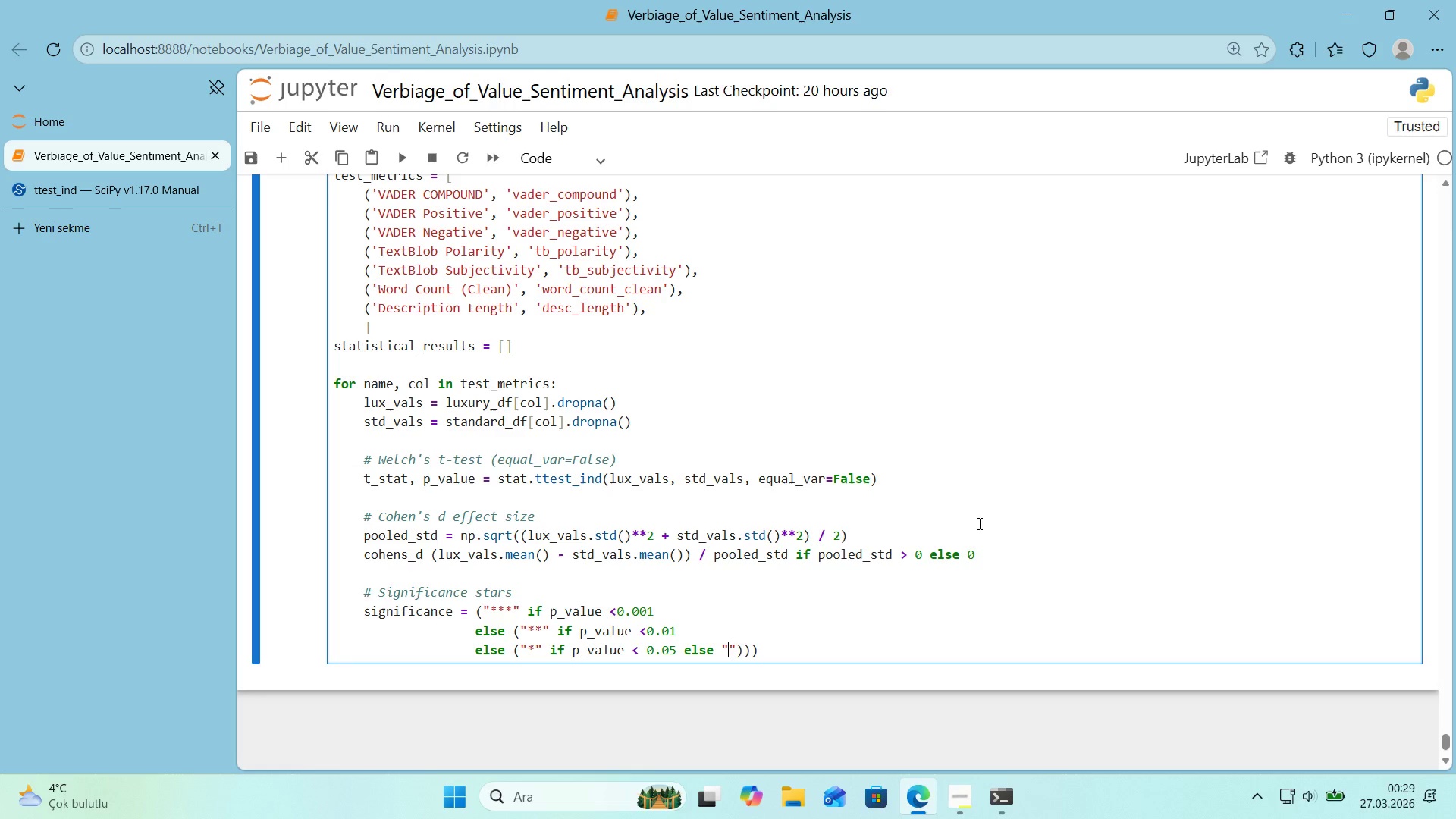 
key(N)
 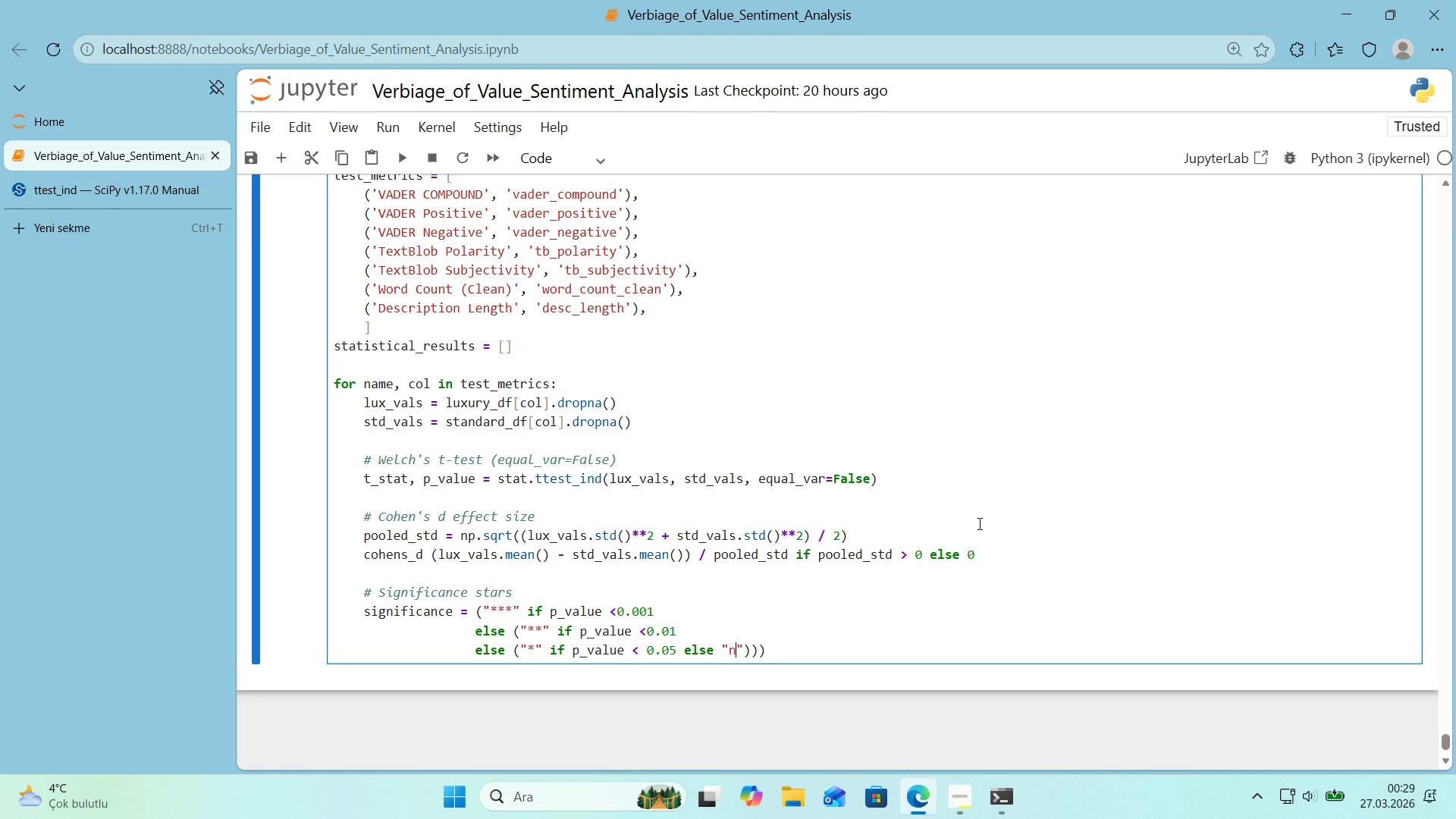 
key(Period)
 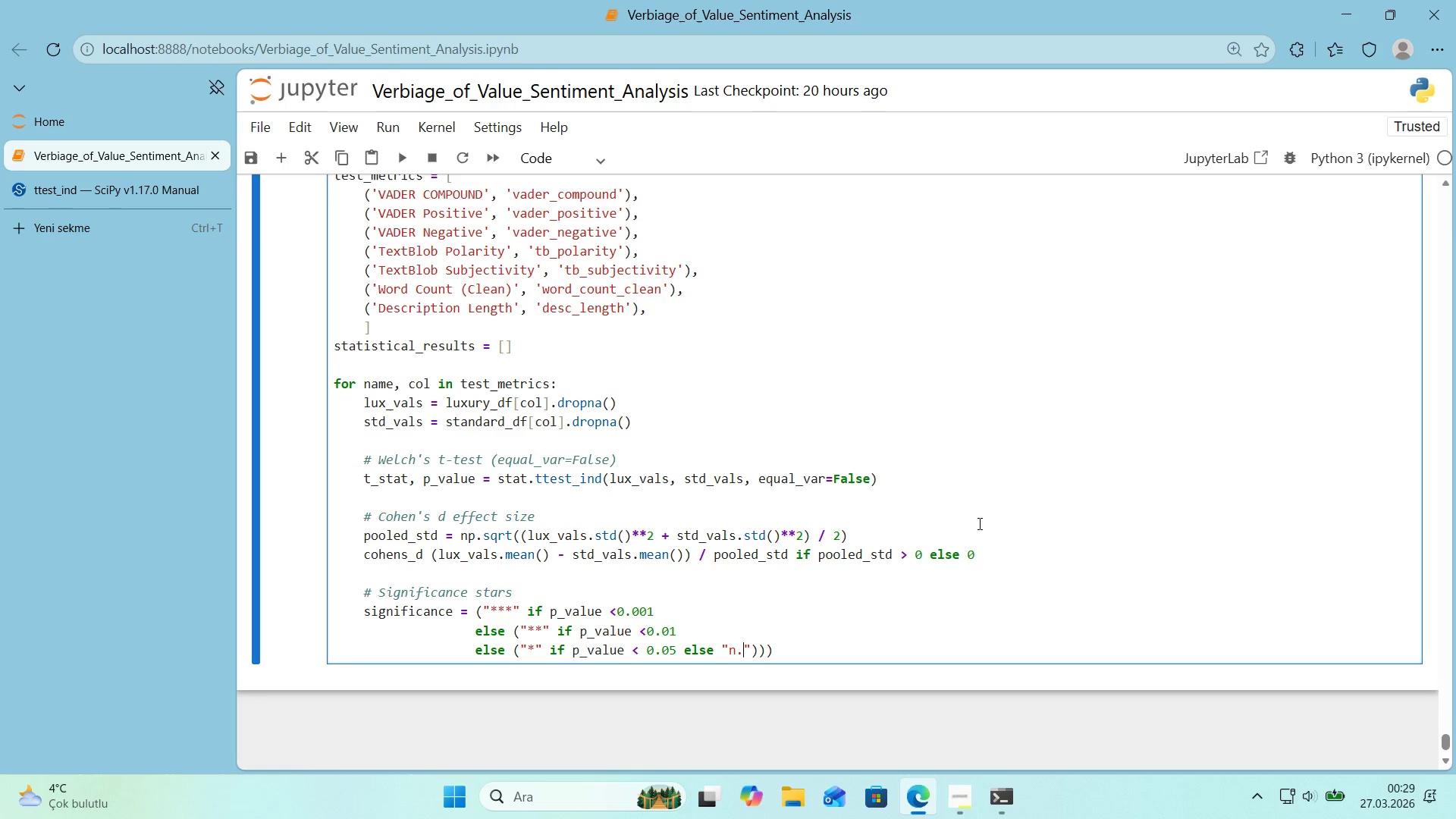 
key(S)
 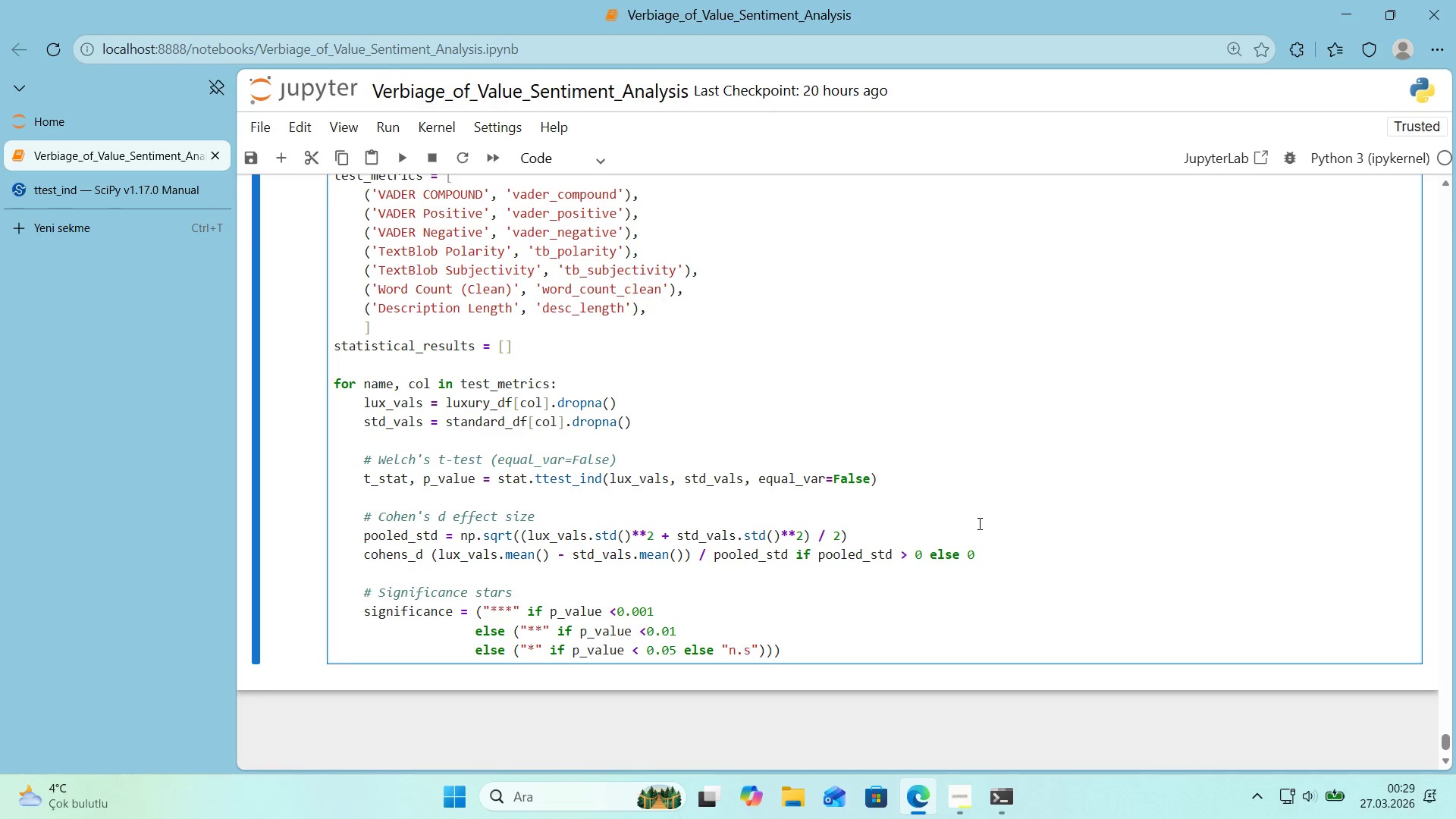 
key(Period)
 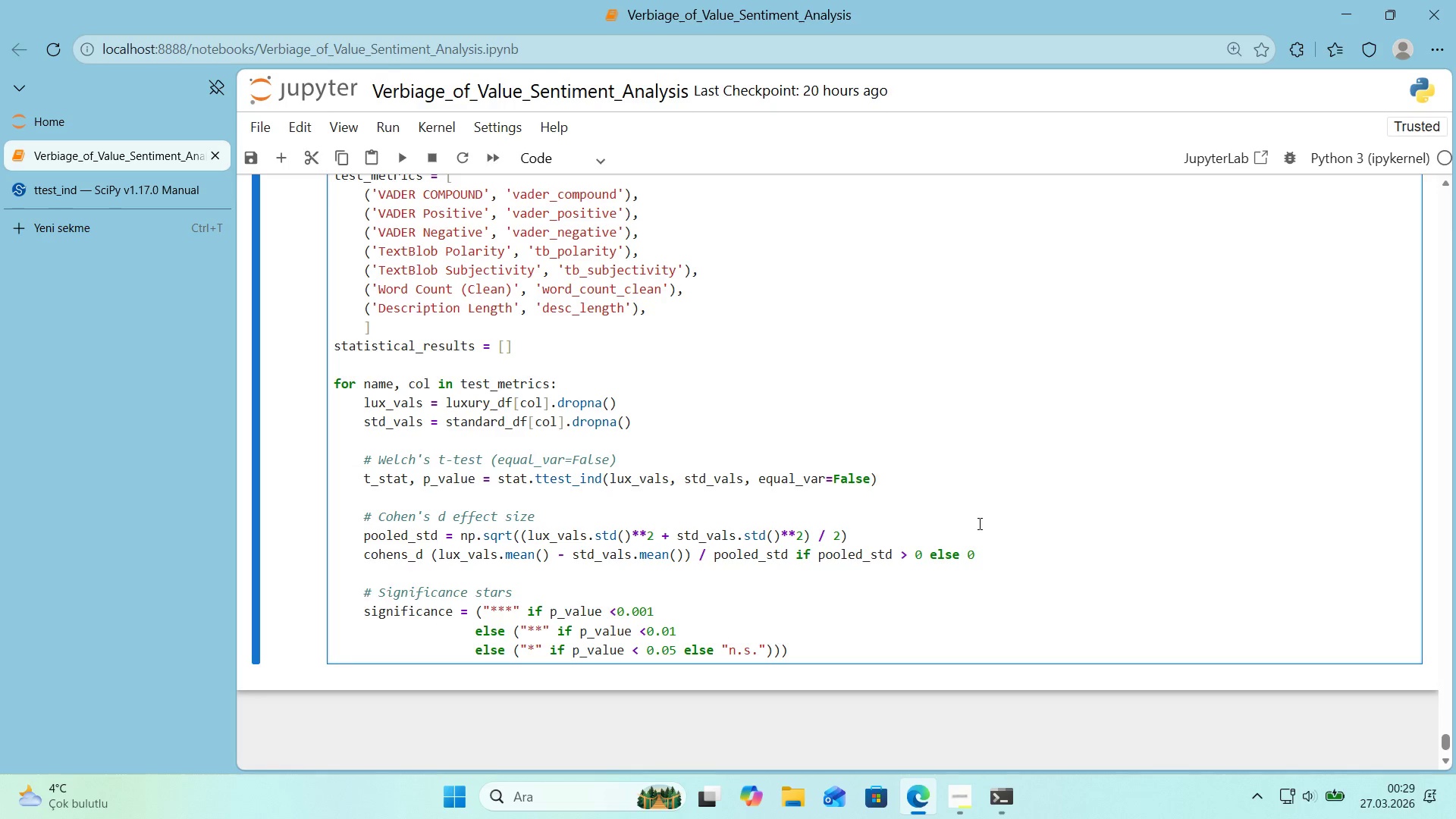 
key(ArrowRight)
 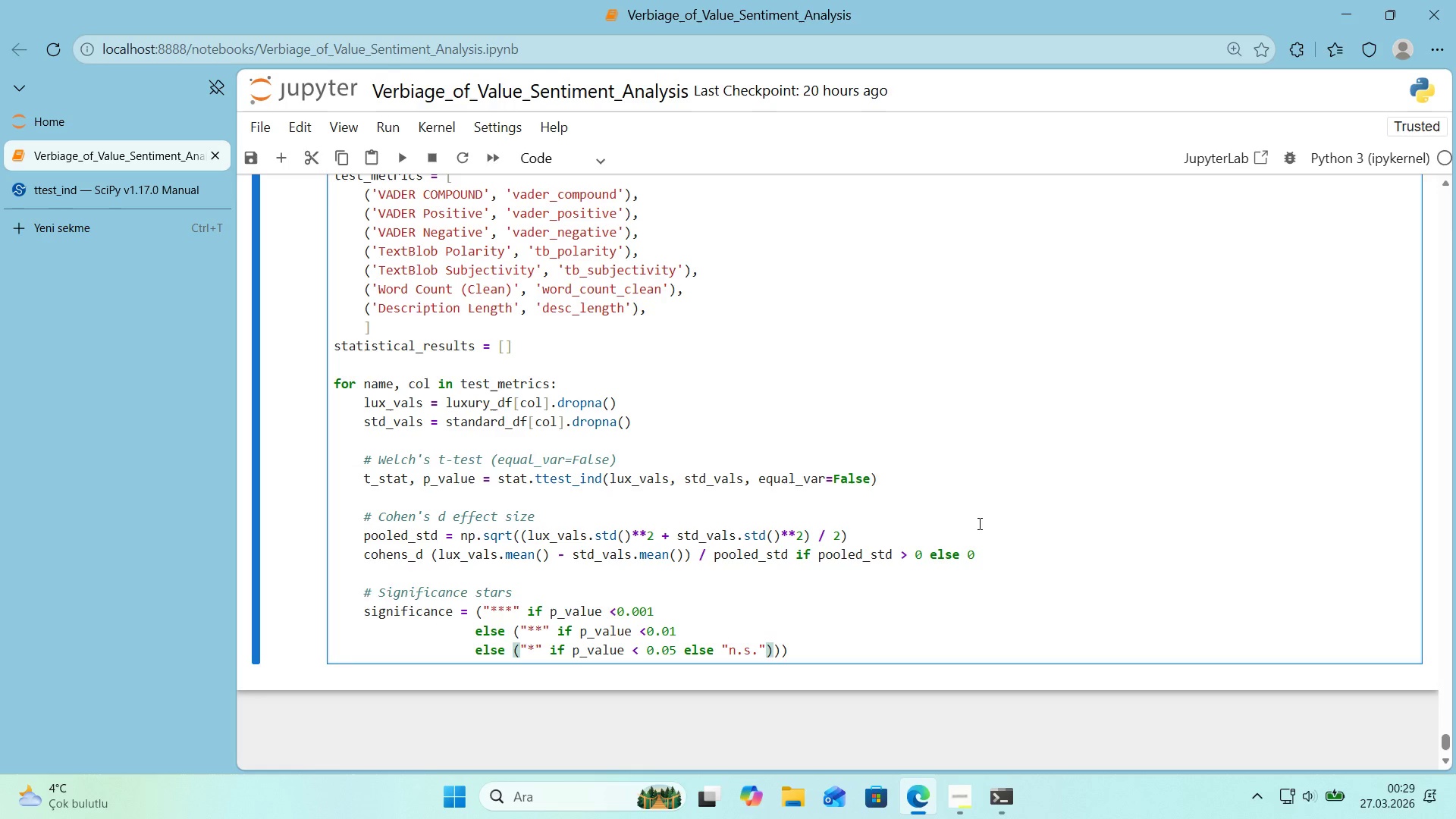 
key(ArrowRight)
 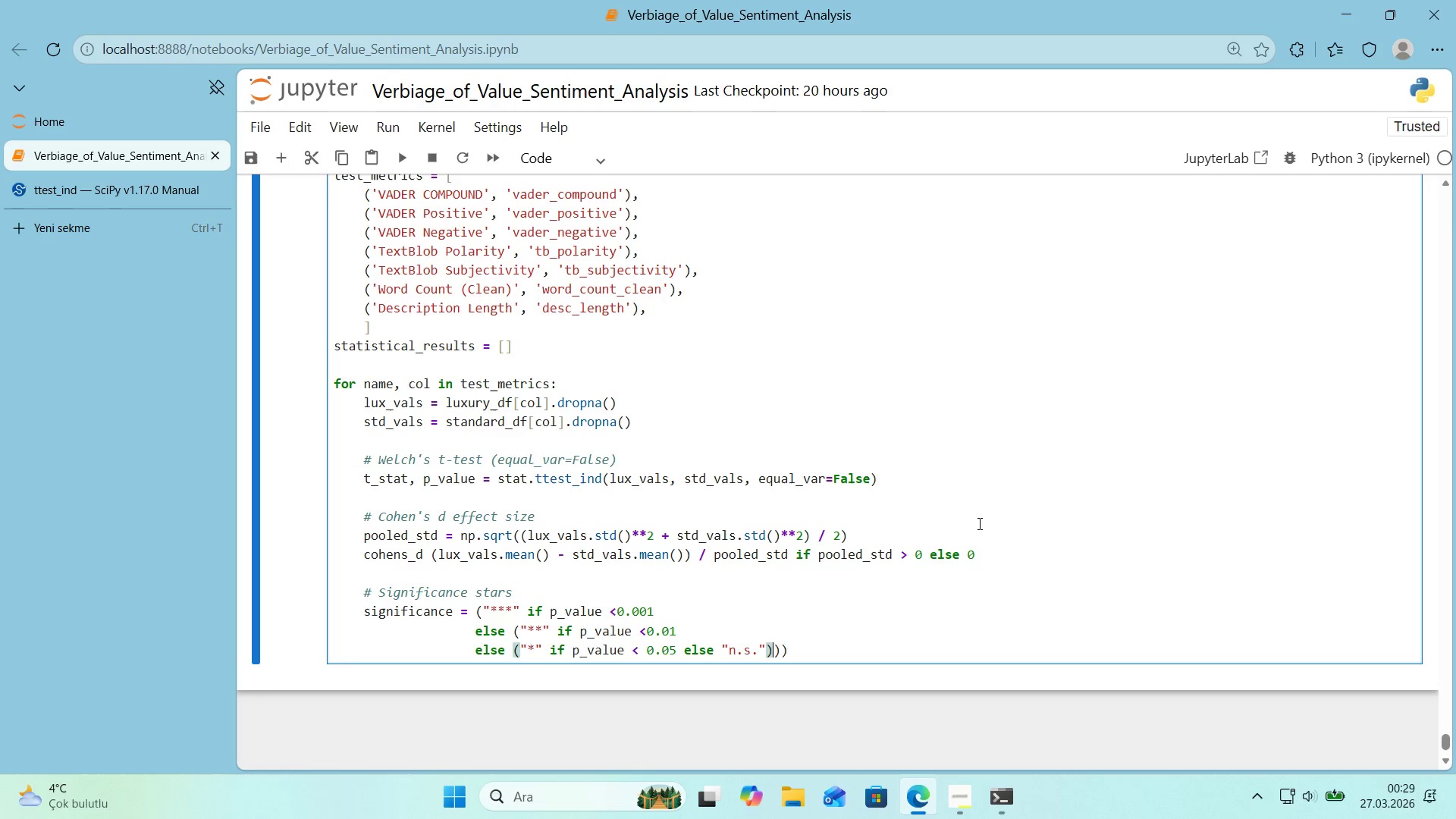 
key(ArrowRight)
 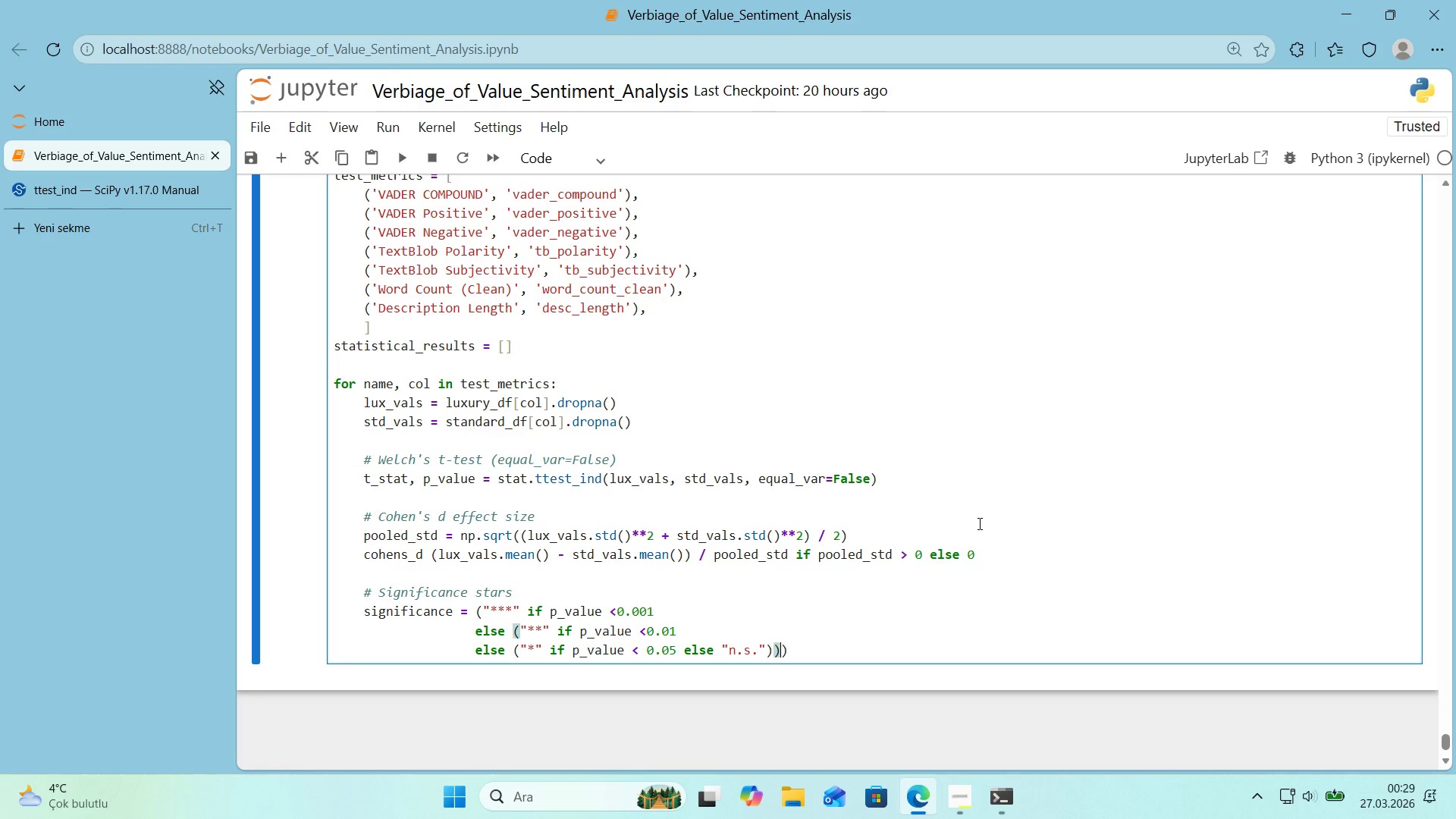 
key(ArrowRight)
 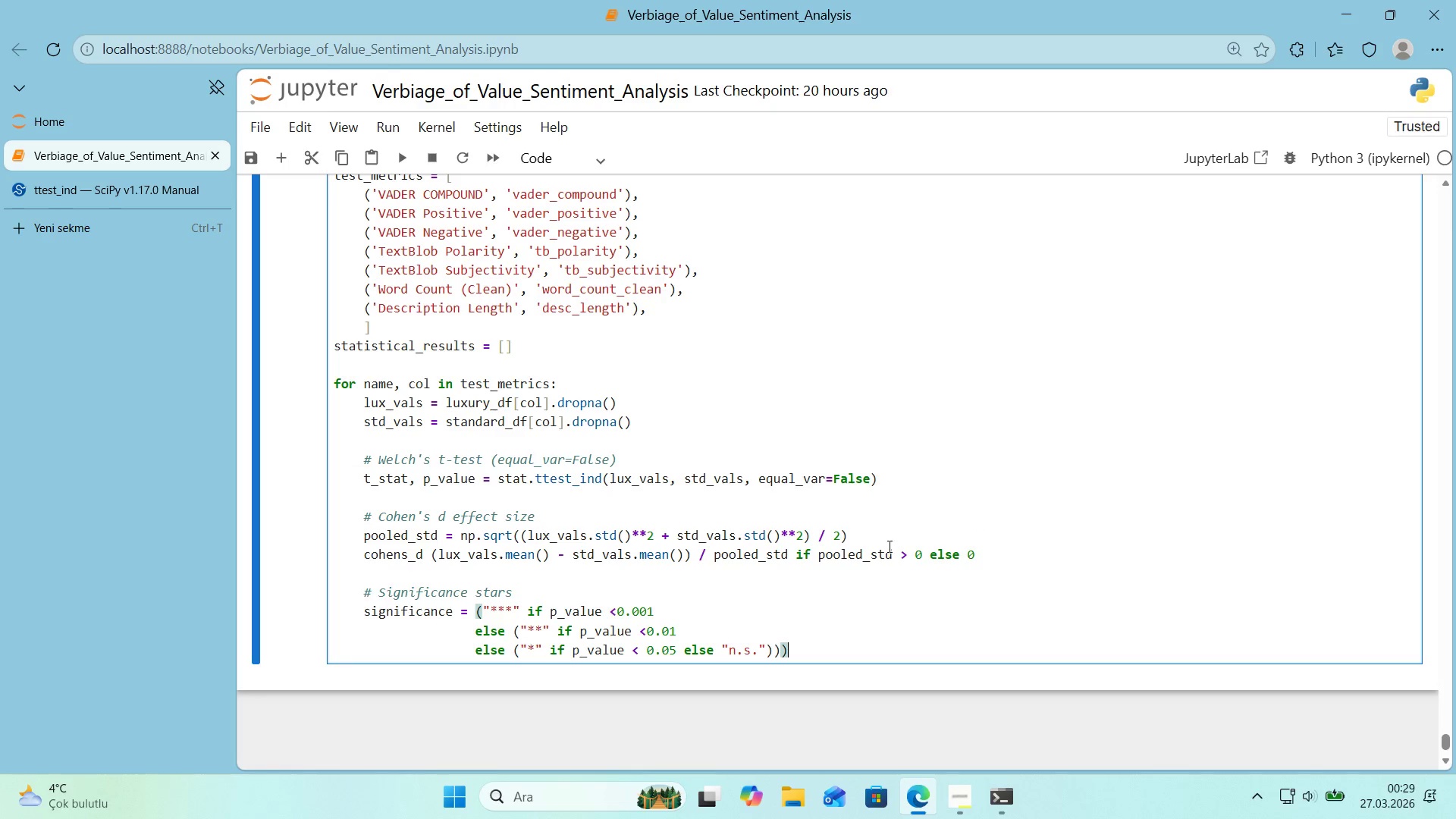 
scroll: coordinate [789, 587], scroll_direction: up, amount: 2.0
 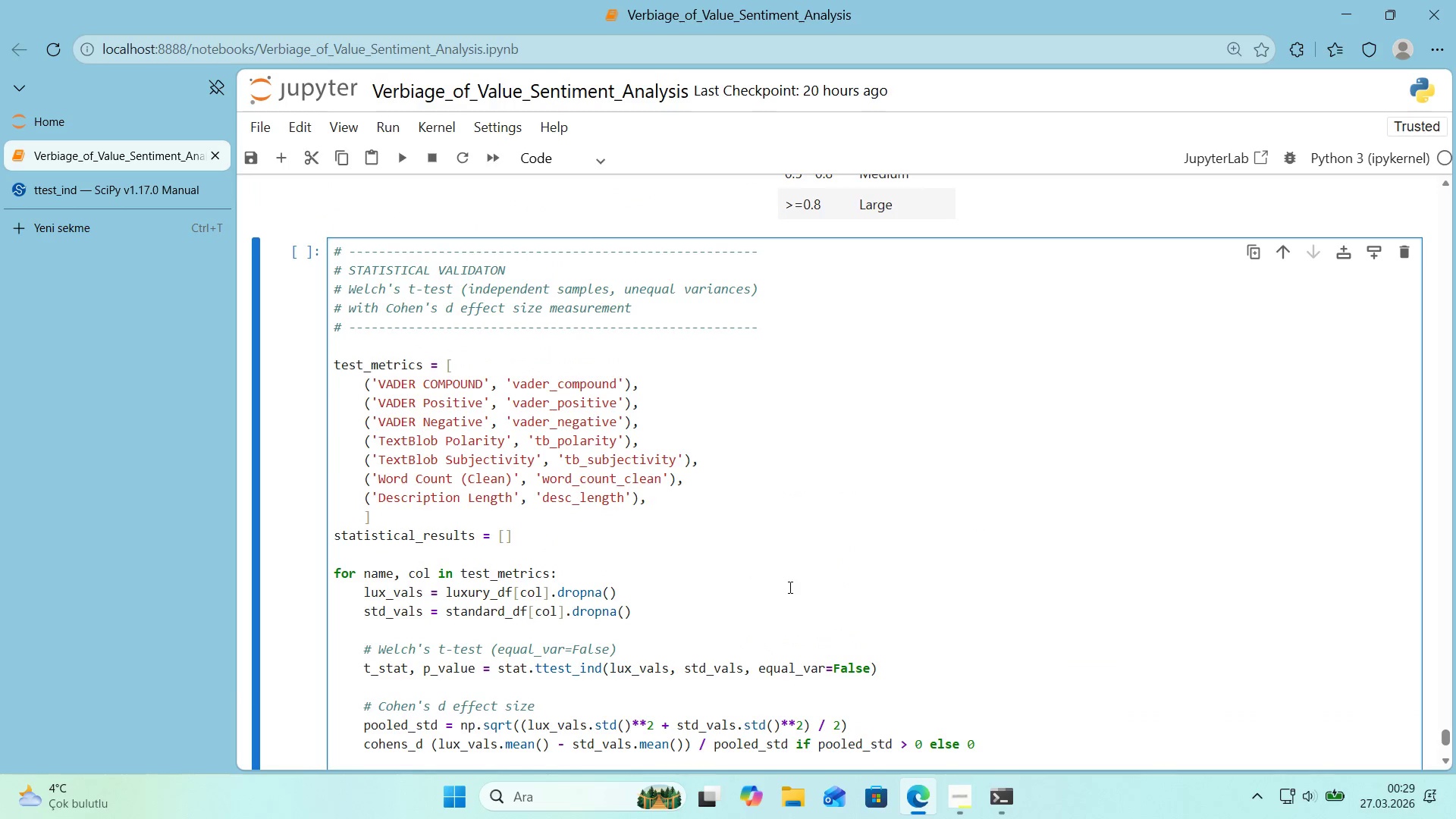 
scroll: coordinate [780, 586], scroll_direction: down, amount: 4.0
 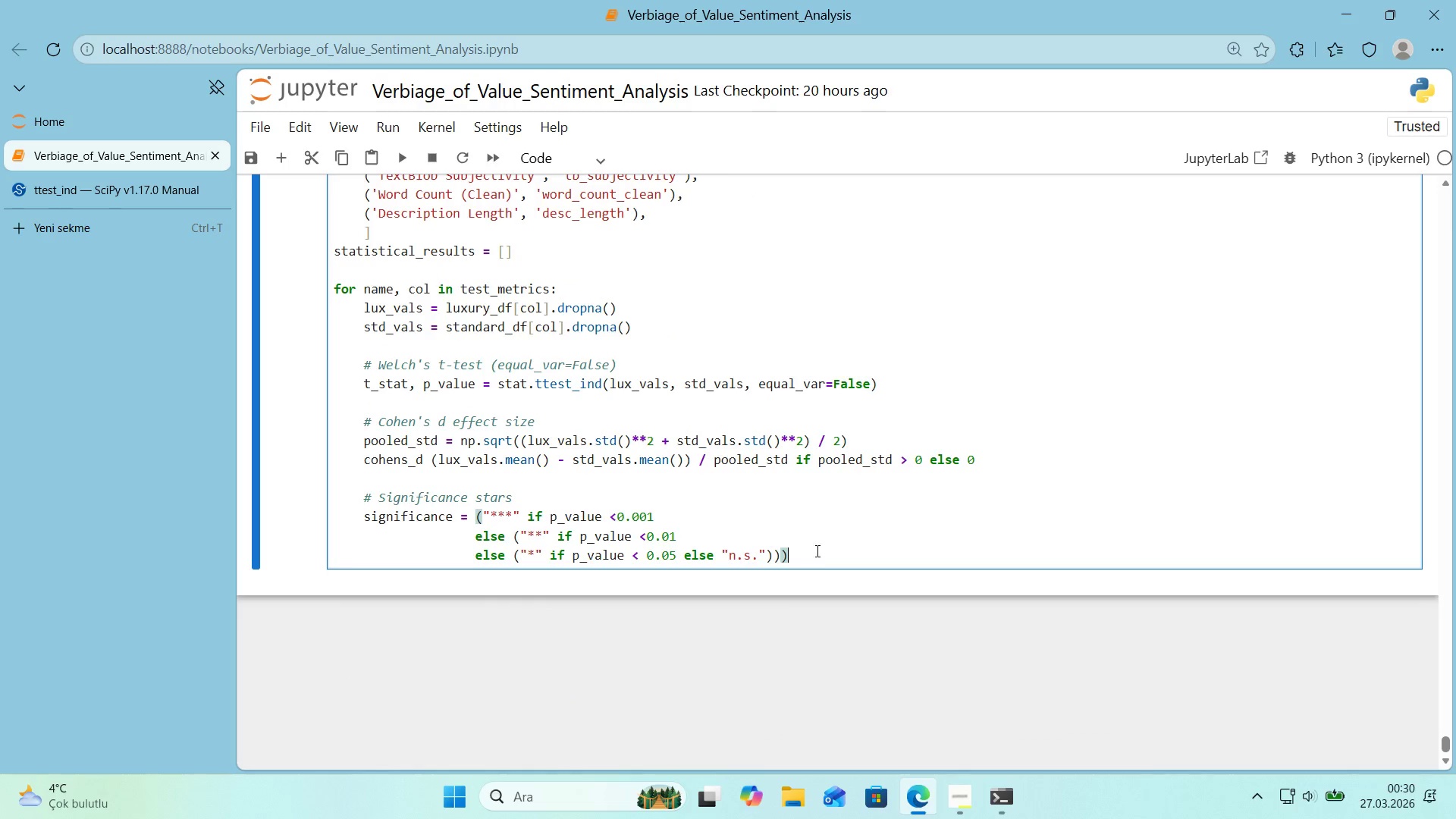 
left_click([820, 560])
 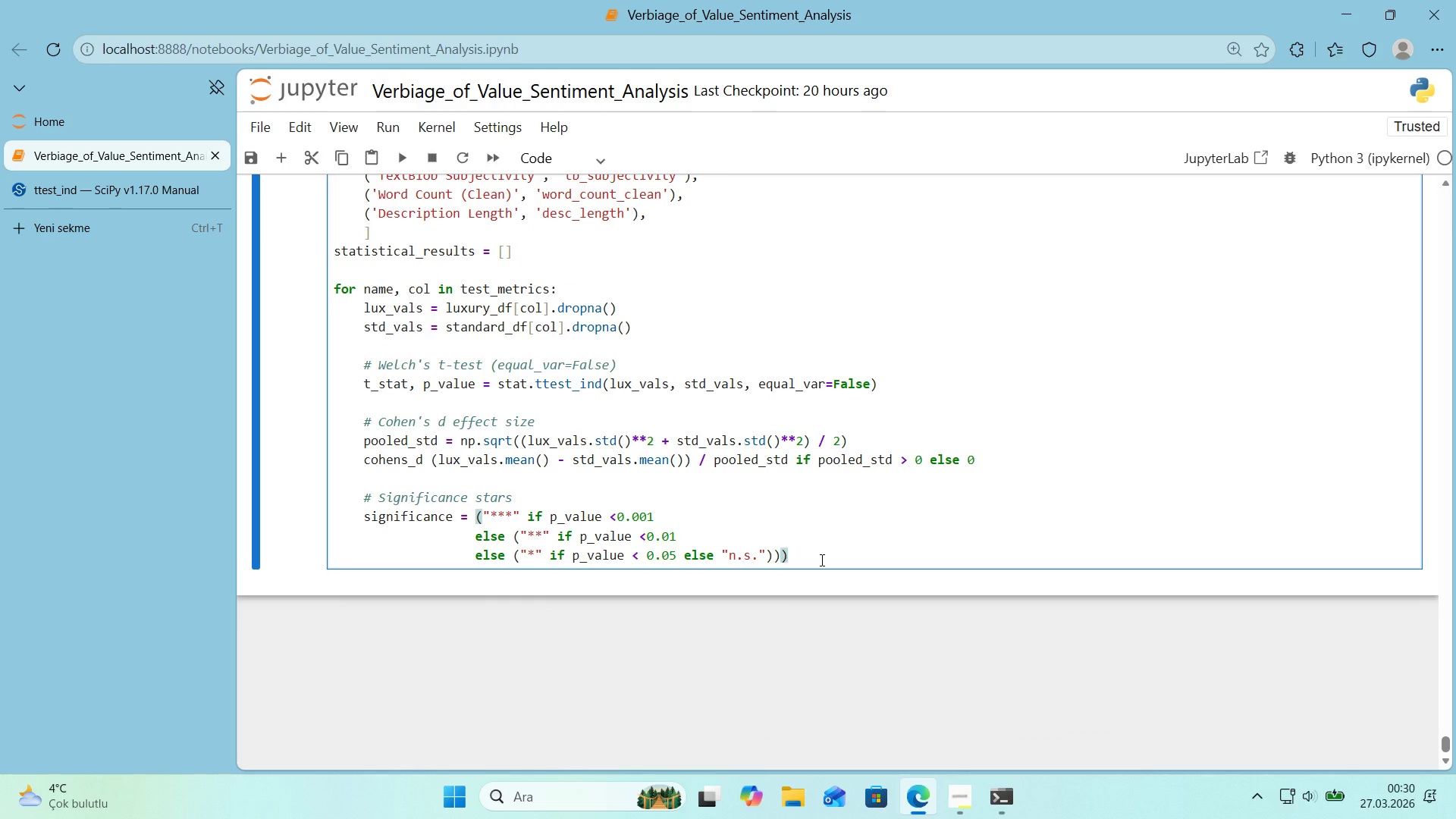 
key(Enter)
 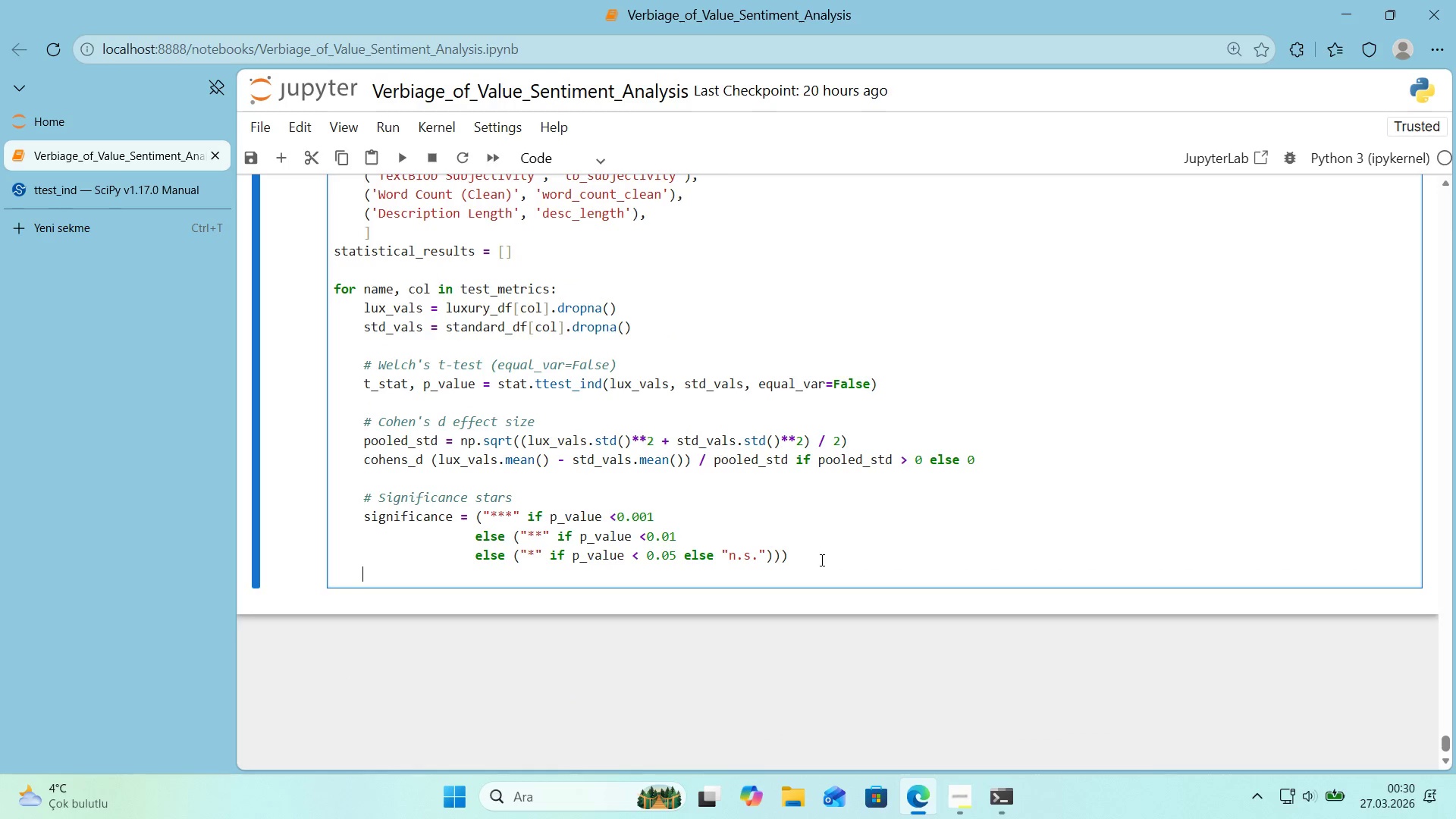 
key(Enter)
 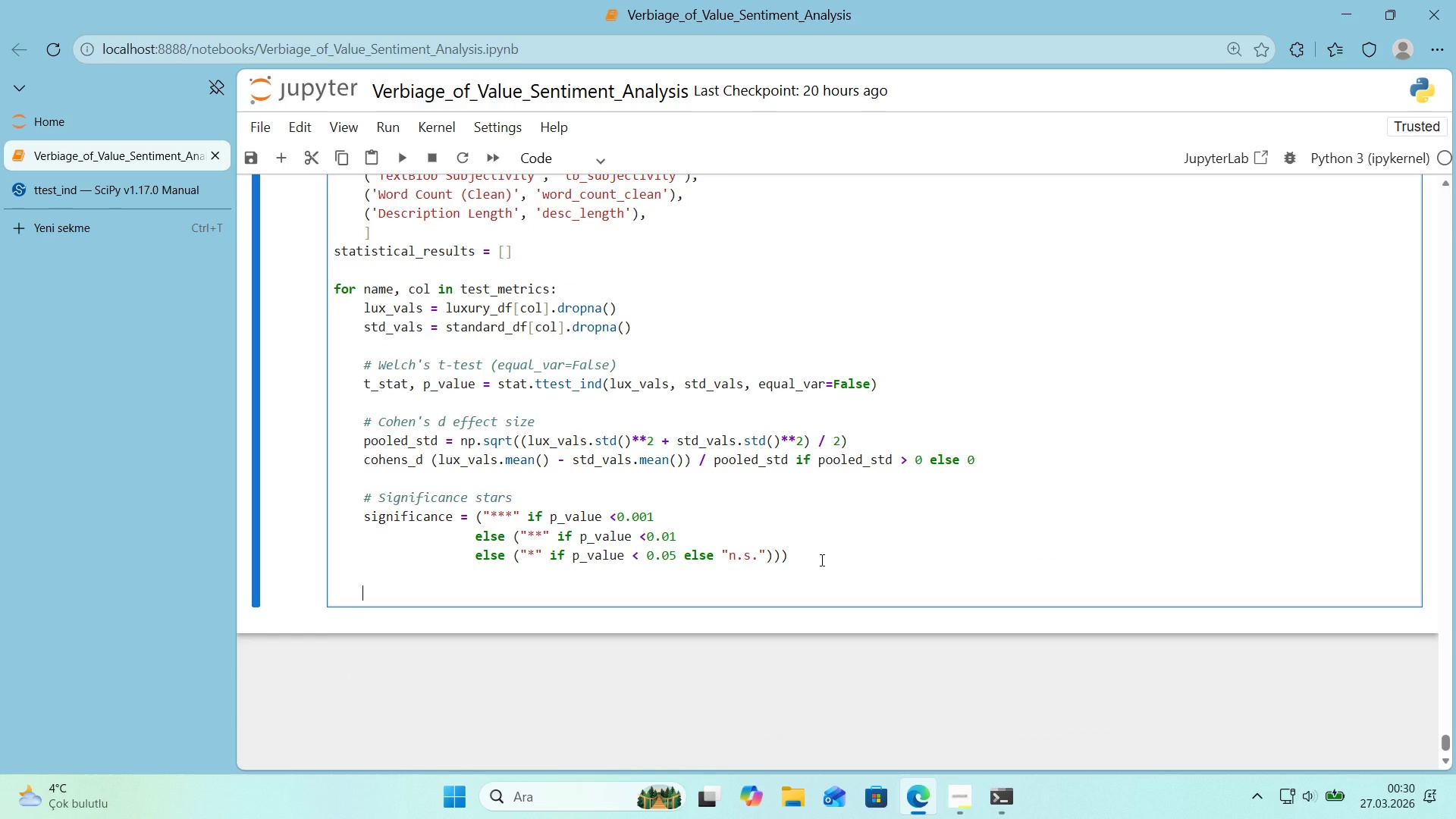 
key(Alt+Control+3)
 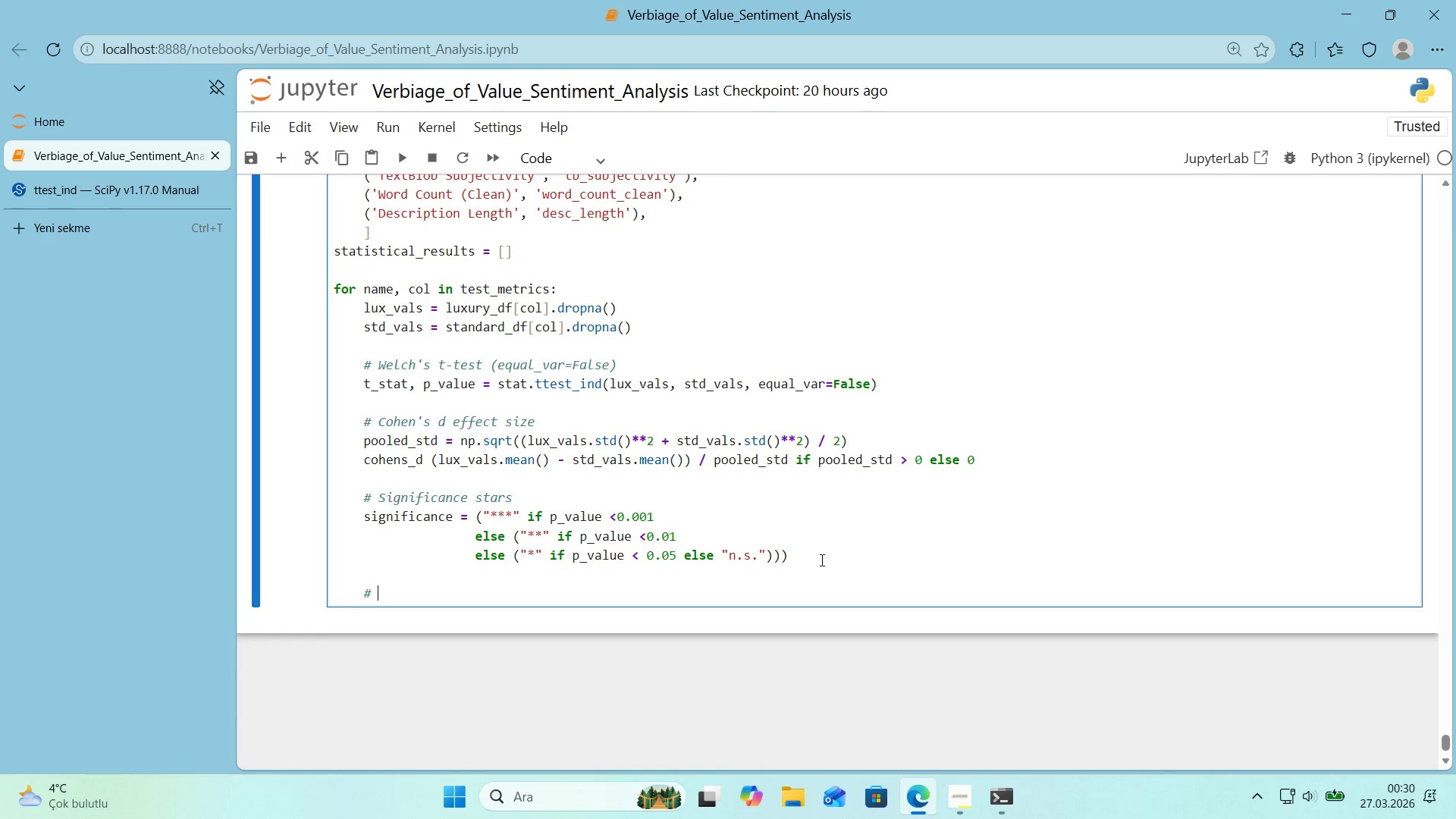 
type( Effect s'ze label)
 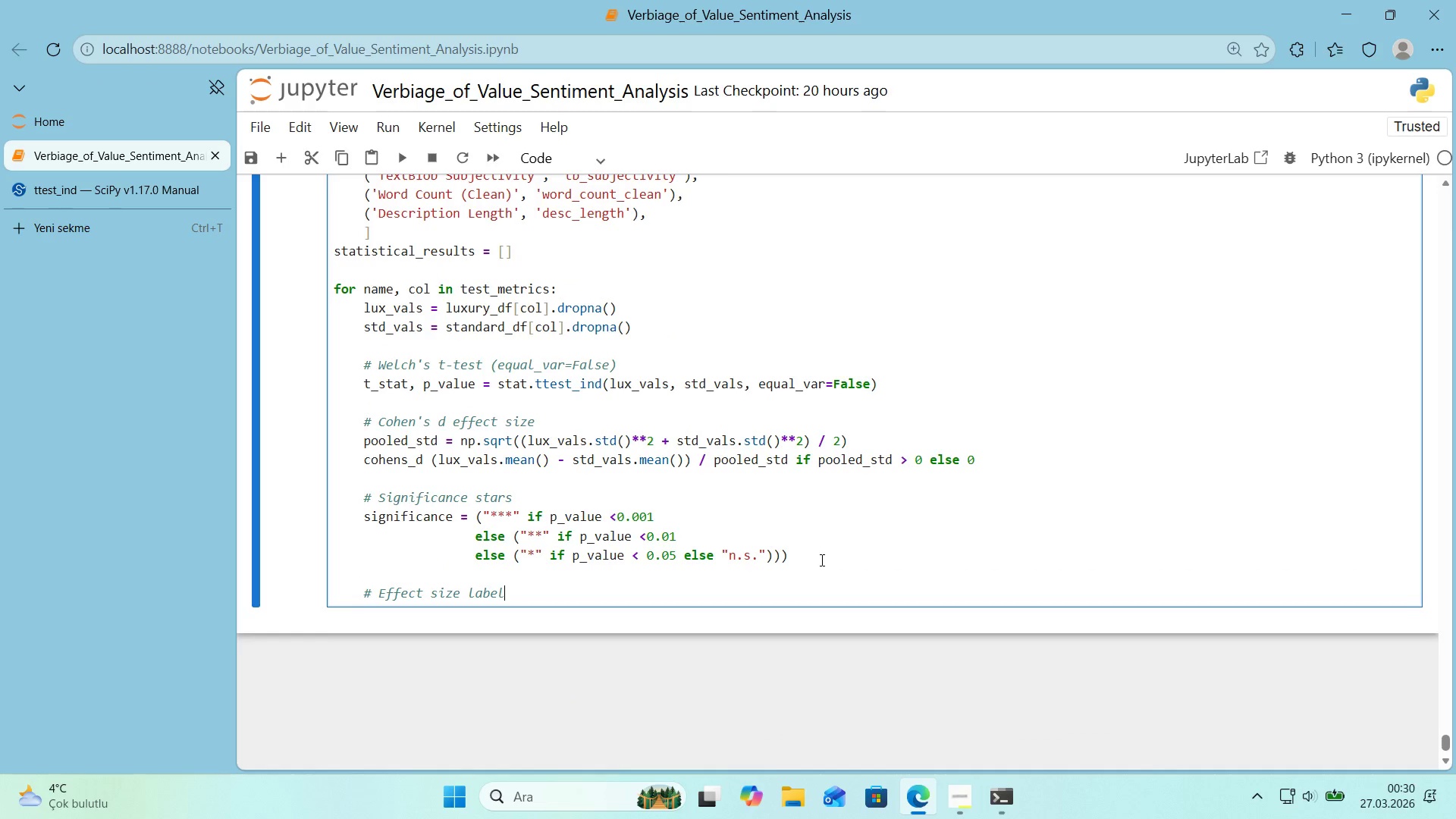 
key(Enter)
 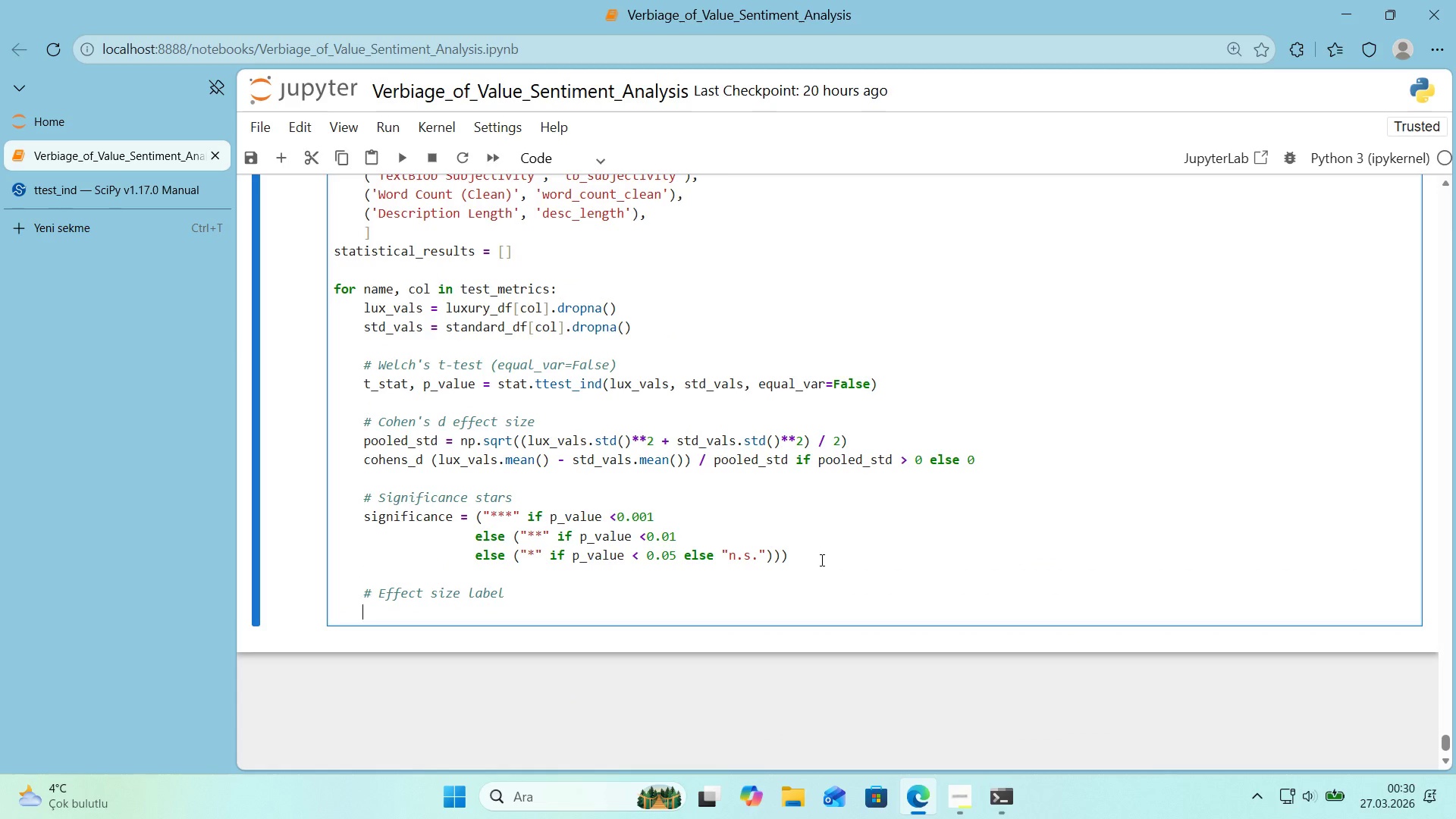 
type(effect_label ) *()
 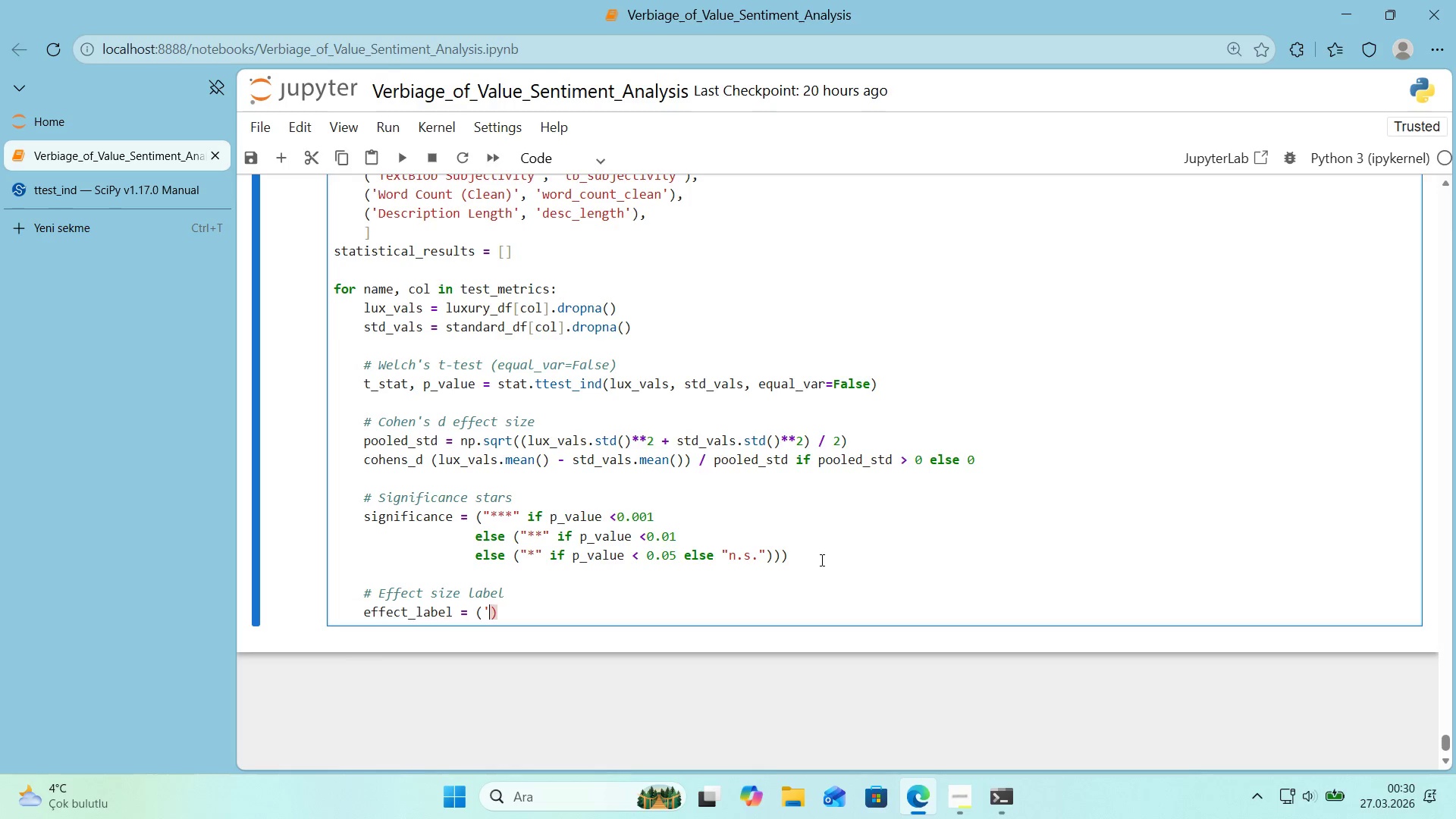 
 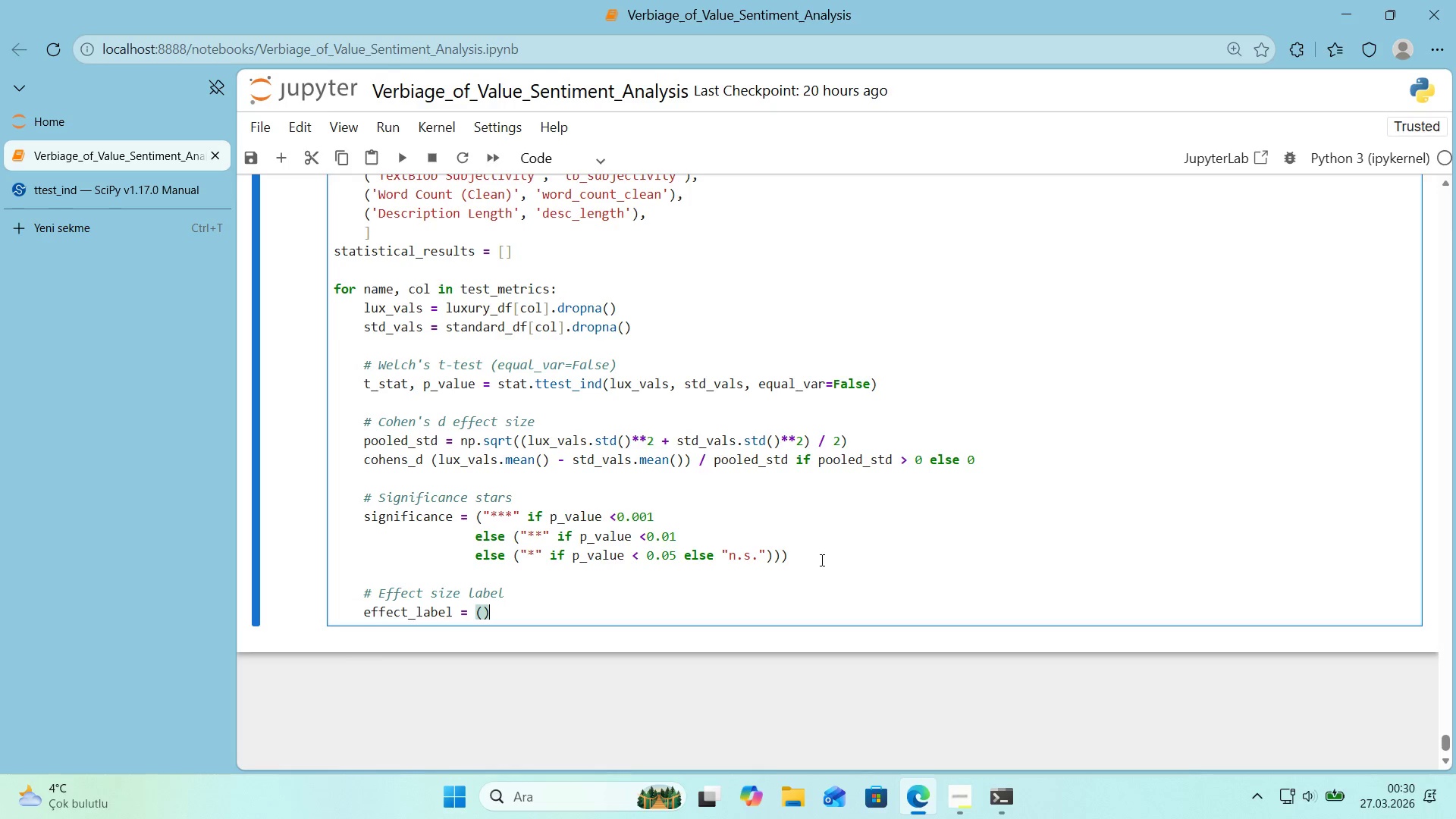 
key(ArrowLeft)
 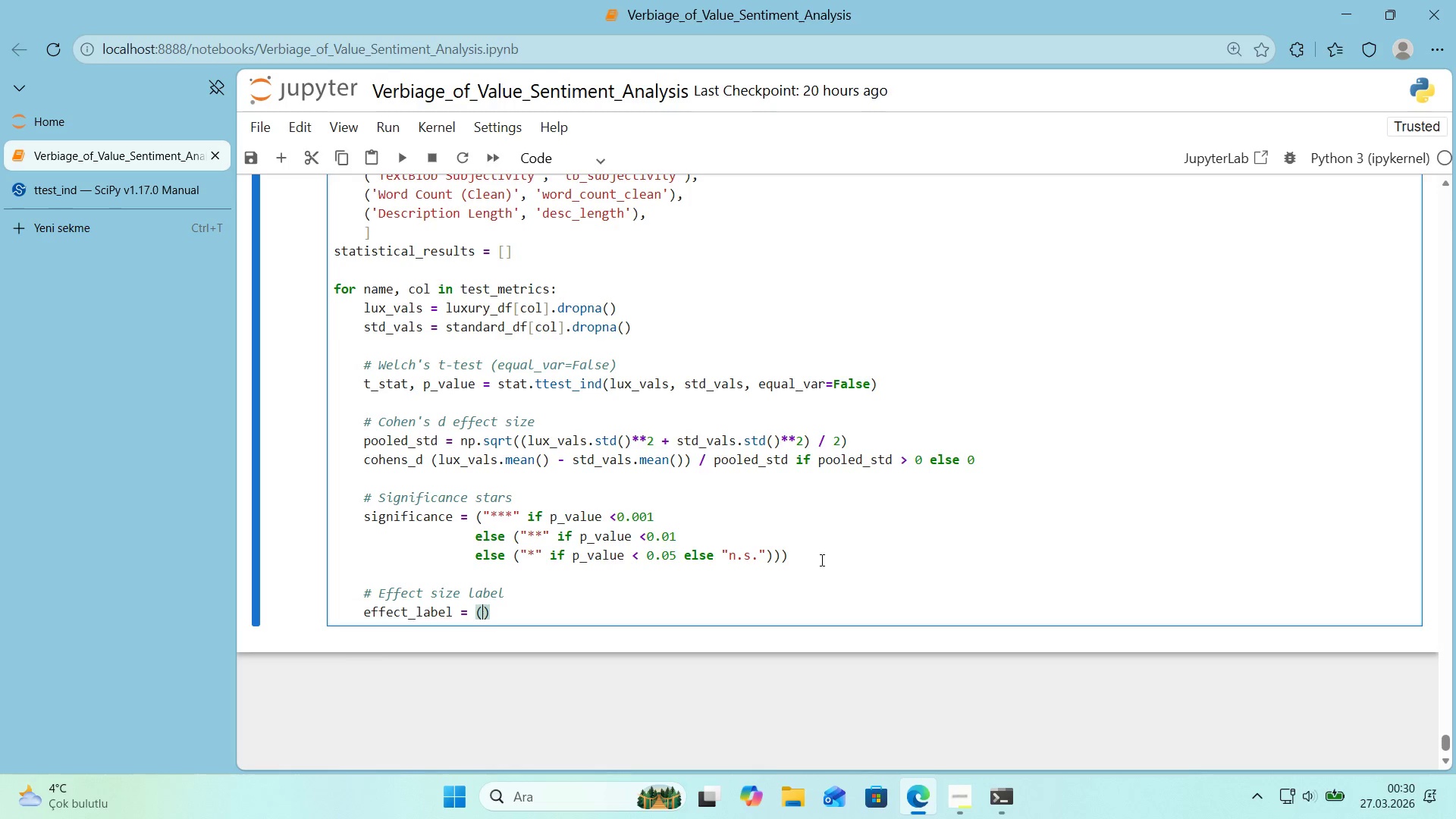 
type(@@)
 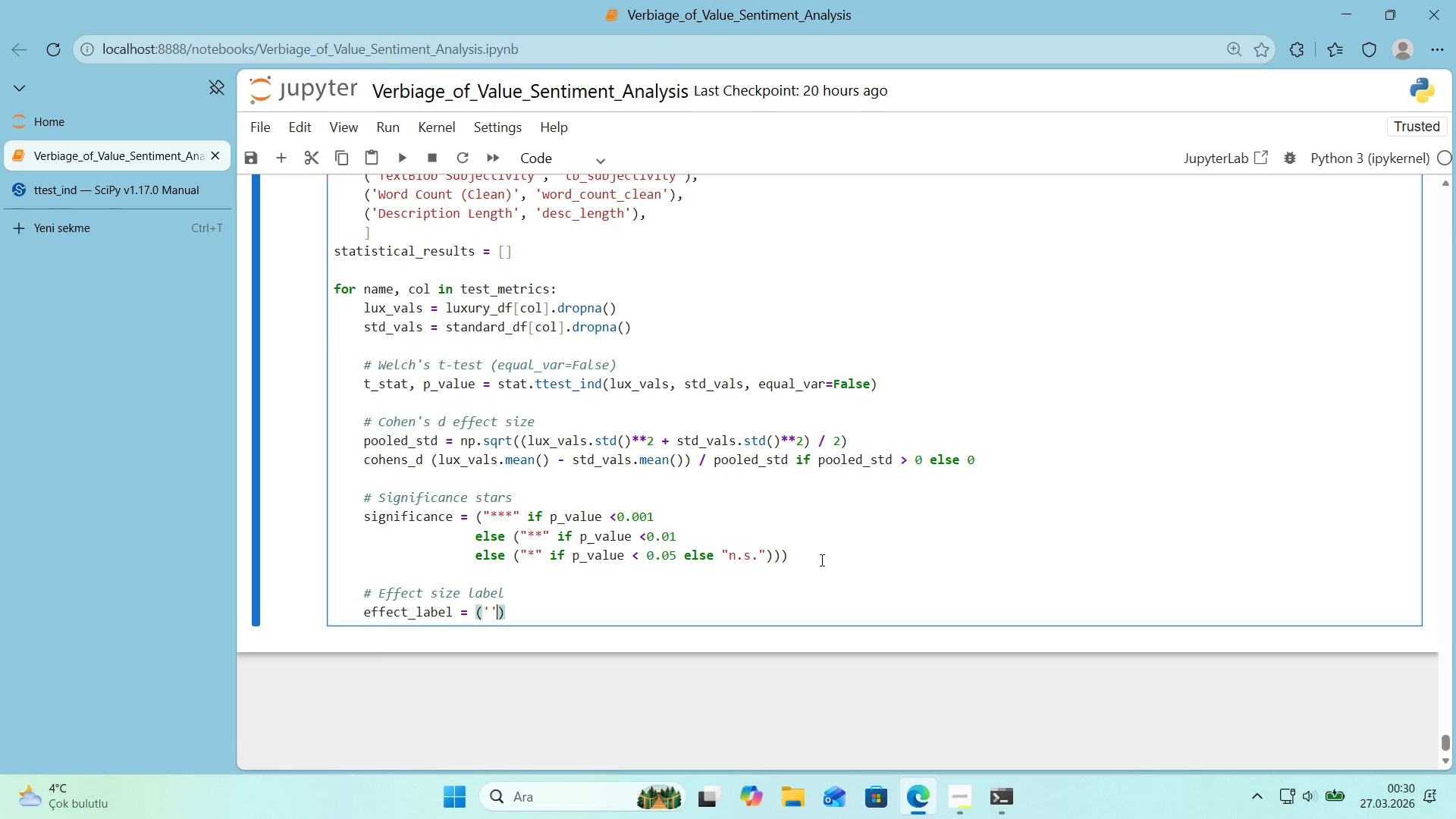 
key(ArrowLeft)
 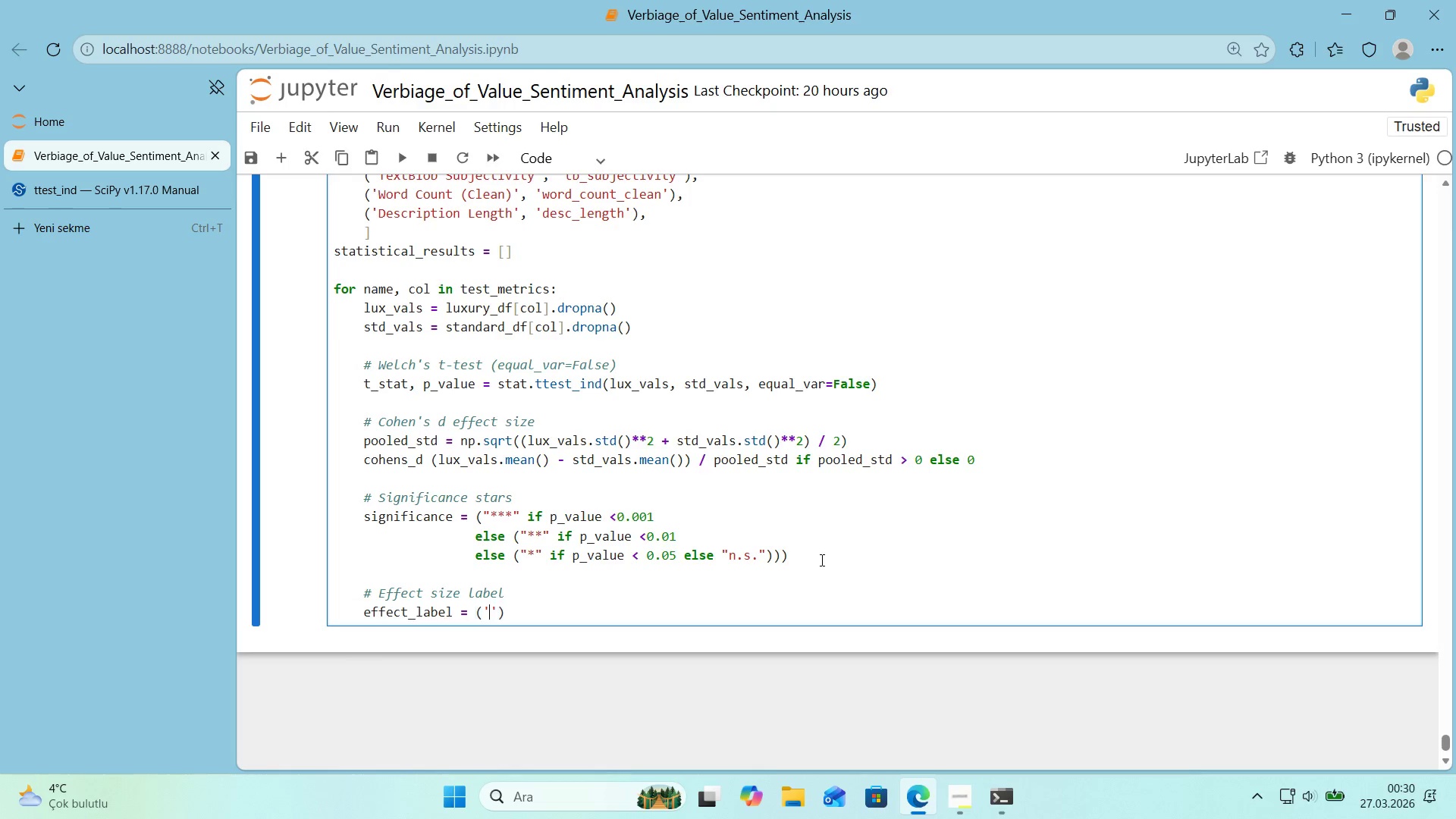 
type(Large)
 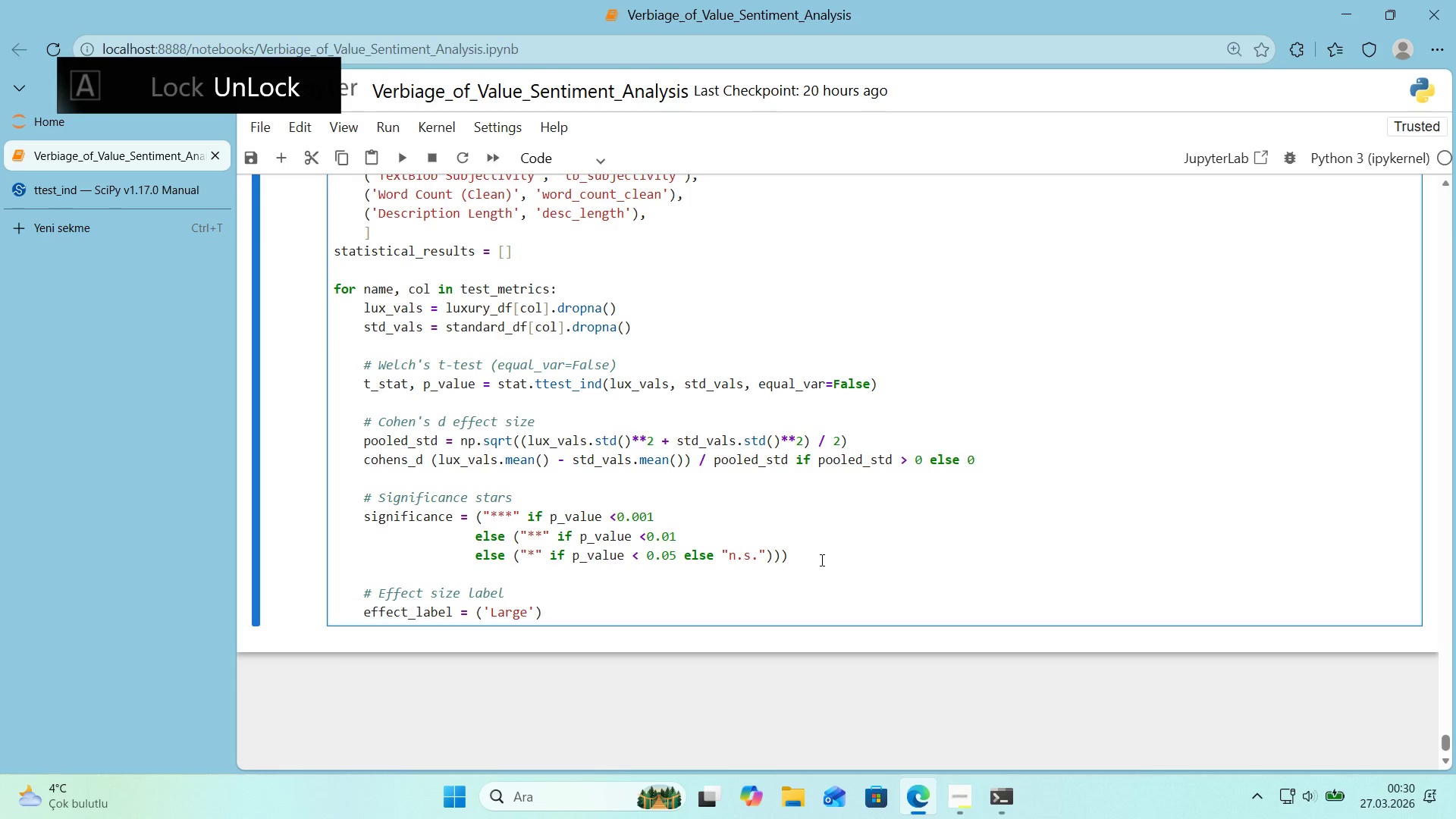 
key(ArrowRight)
 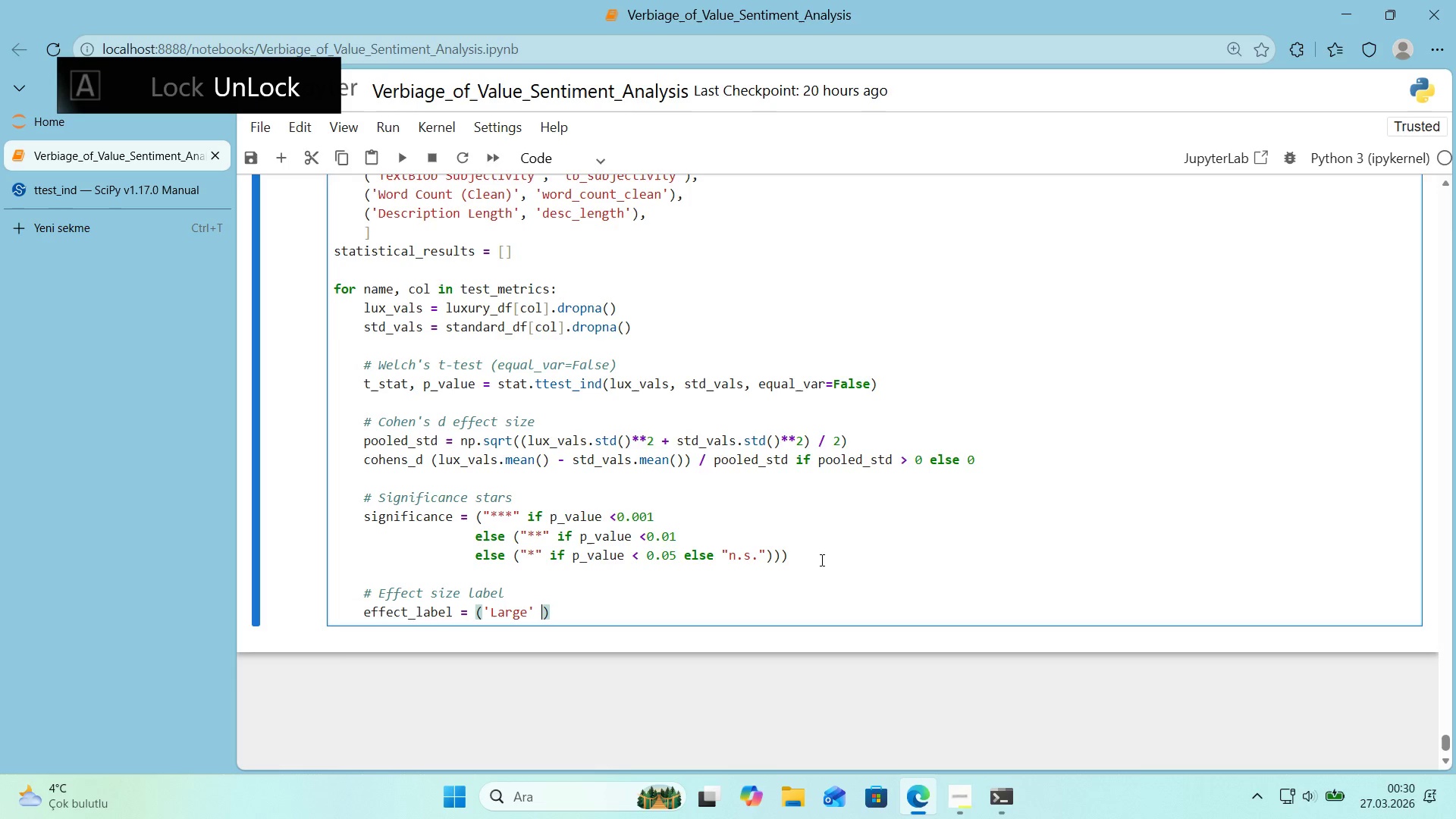 
type( 'f abs*()
 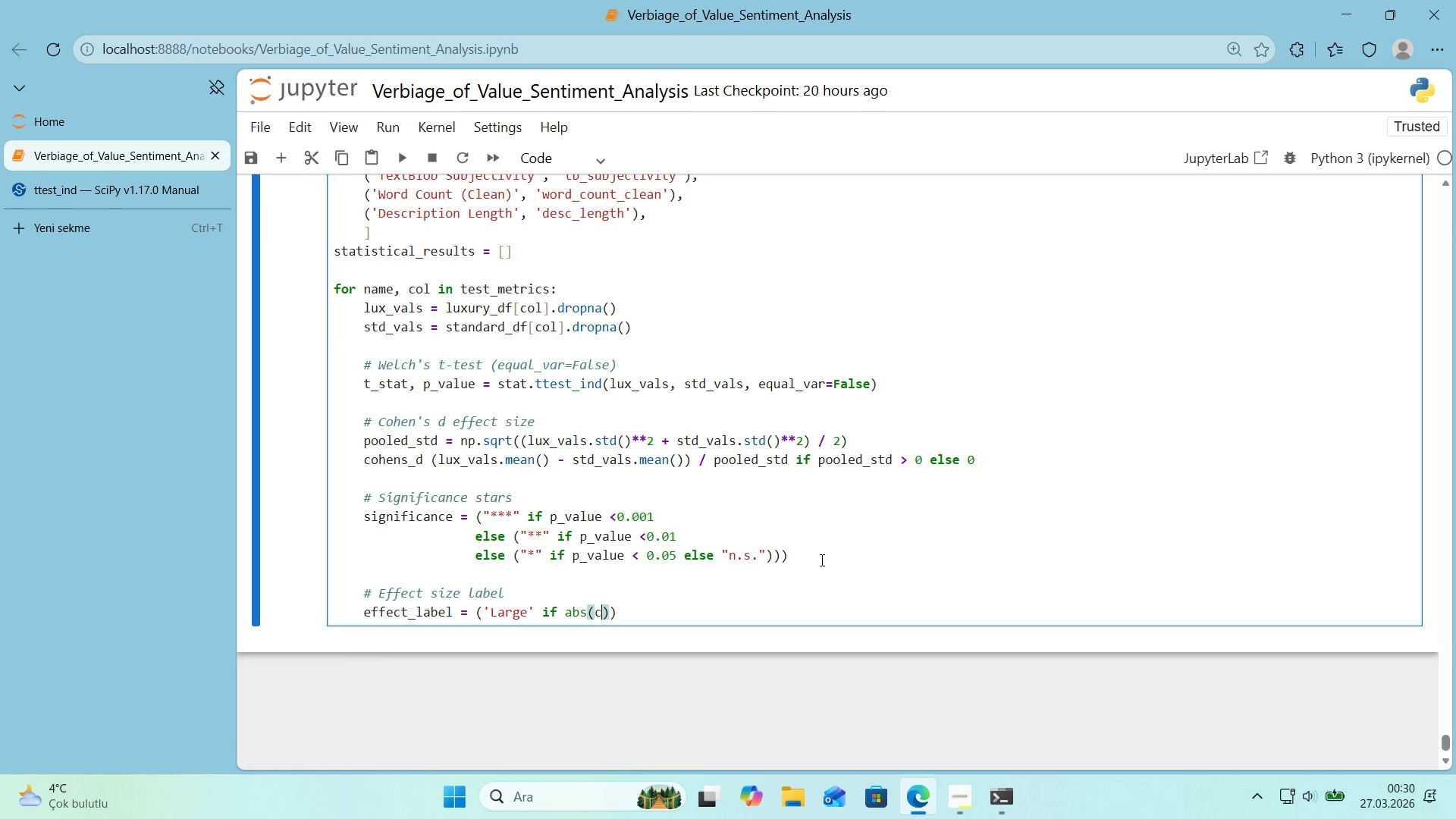 
 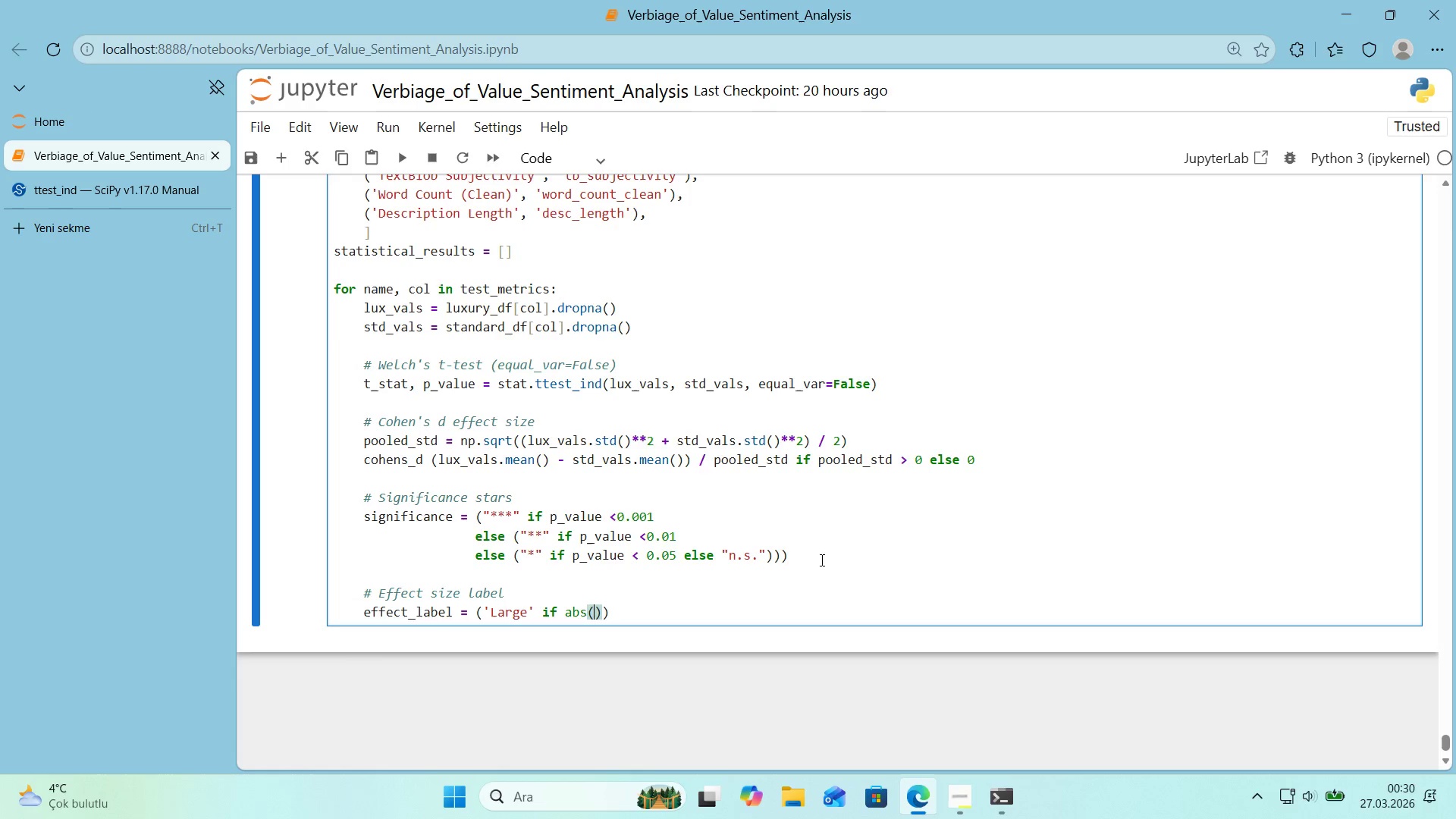 
key(ArrowLeft)
 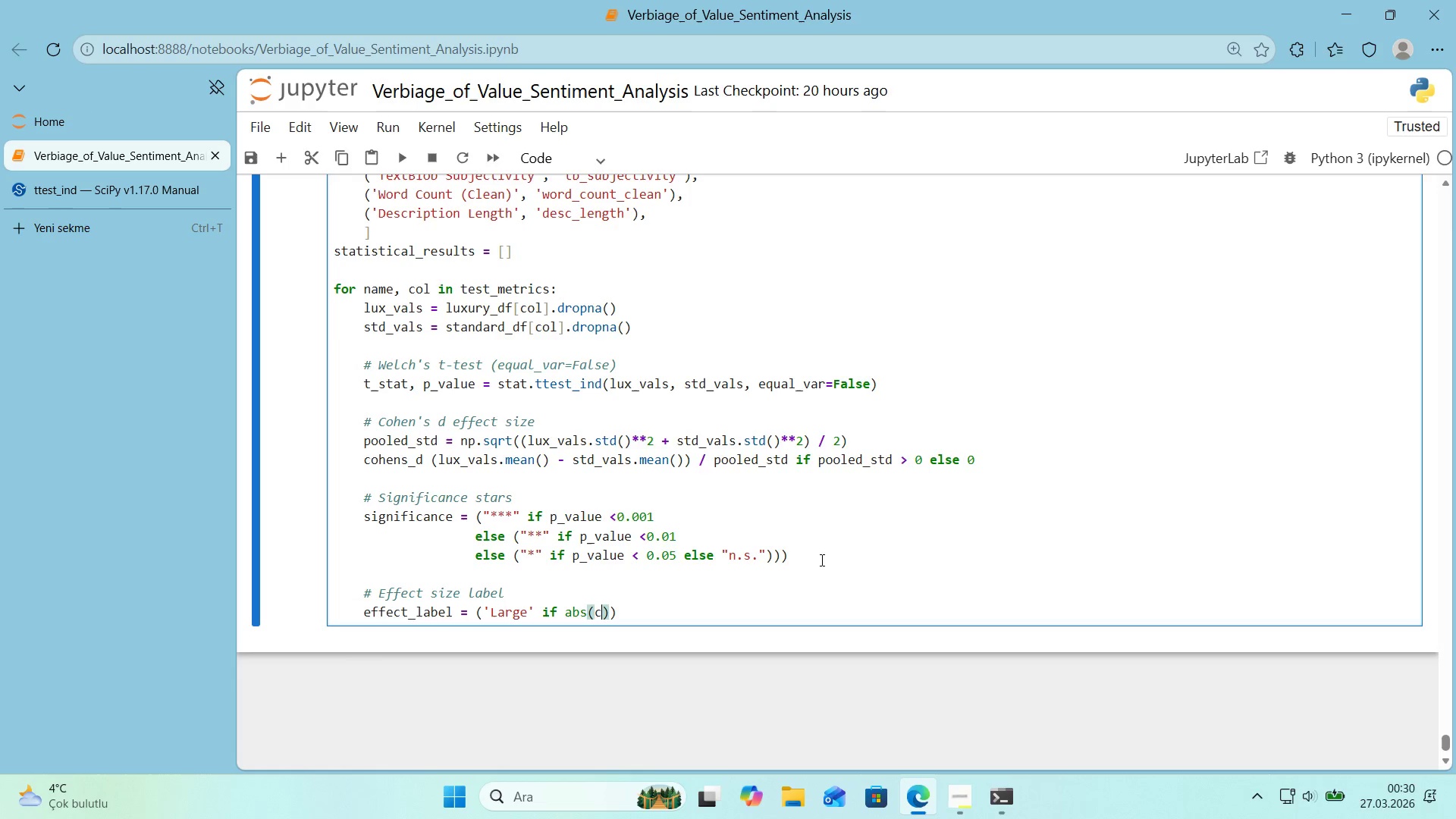 
type(cohens_d)
 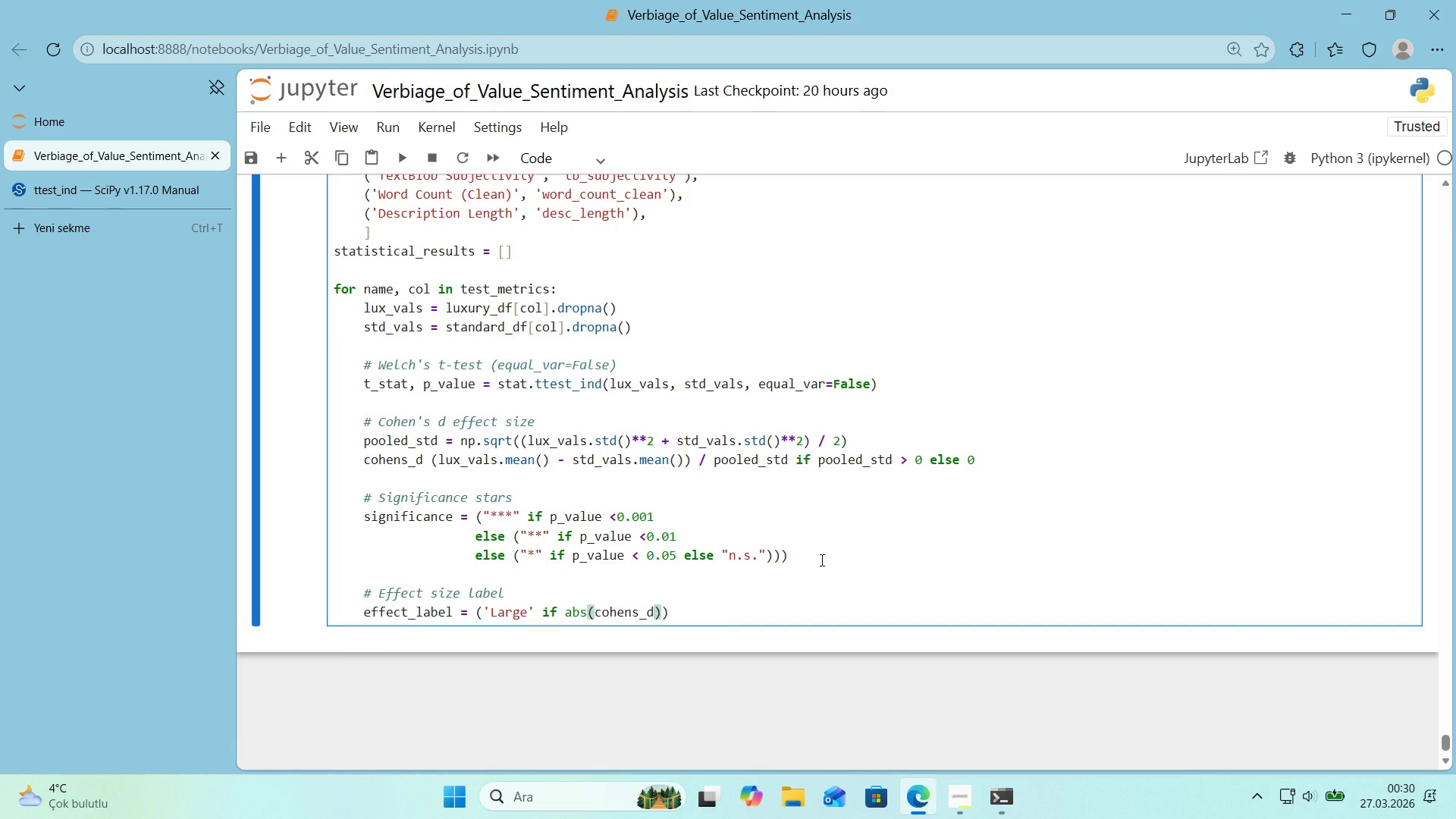 
key(ArrowRight)
 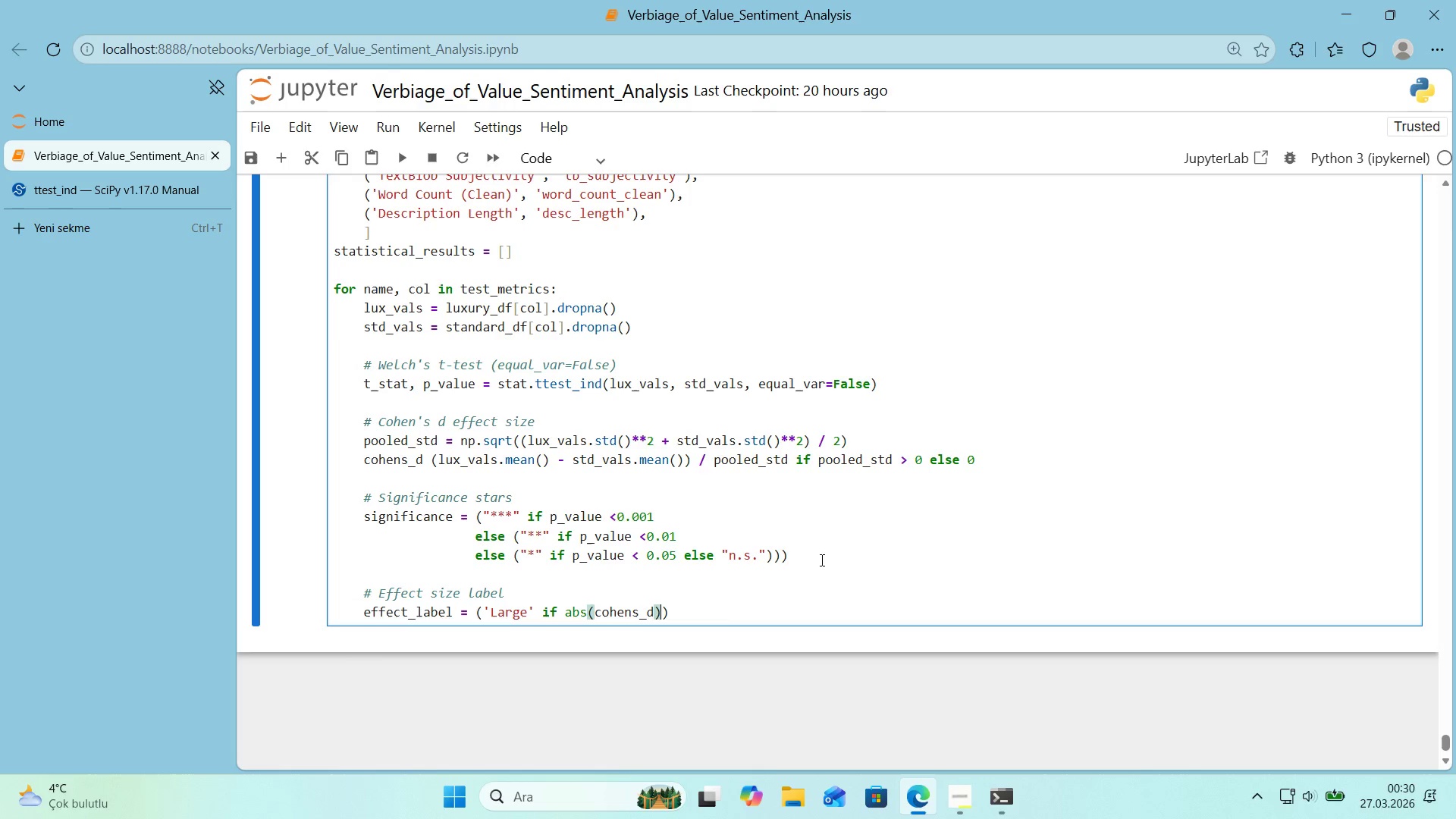 
key(Space)
 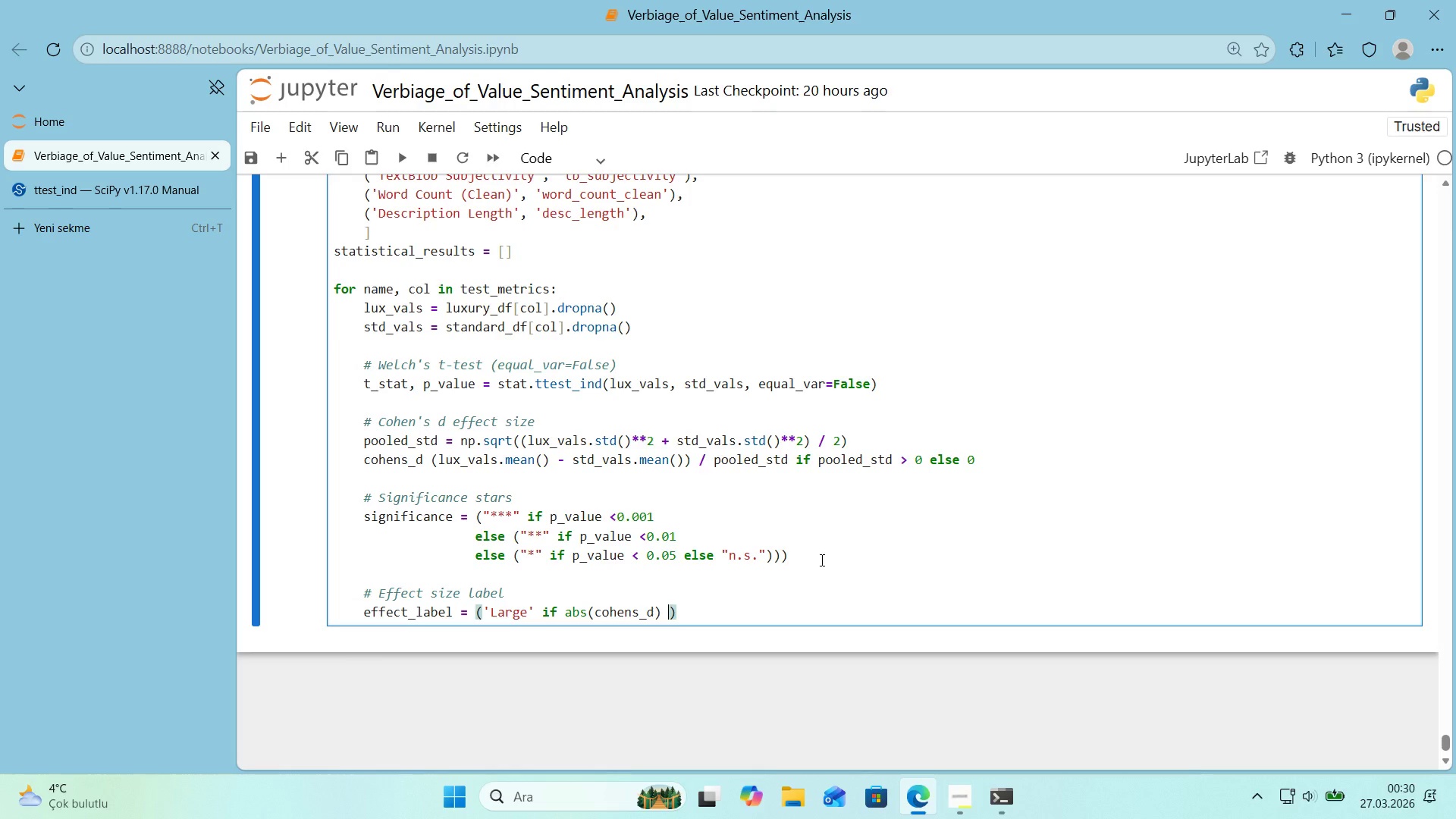 
key(Shift+ShiftRight)
 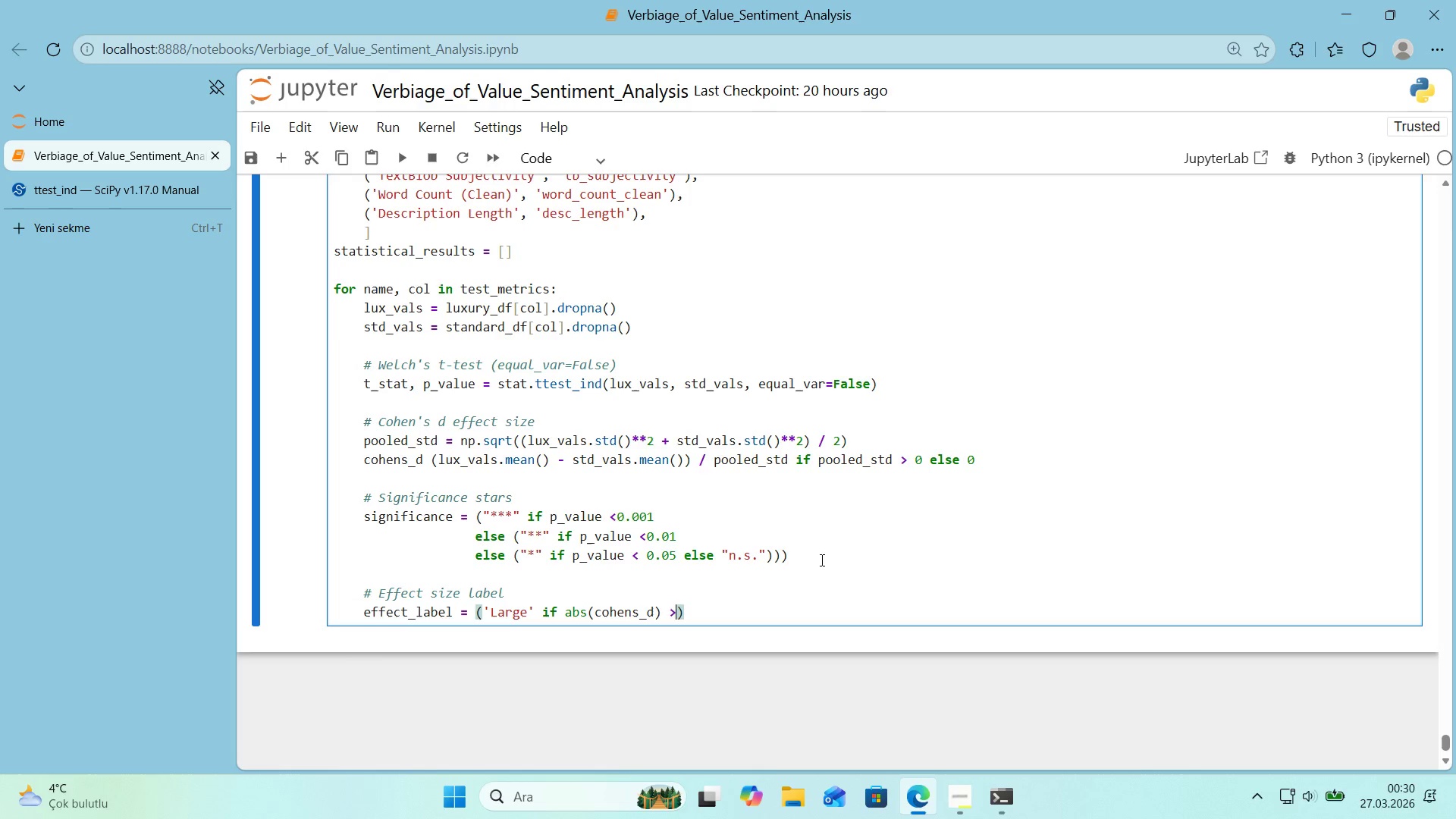 
key(Shift+Break)
 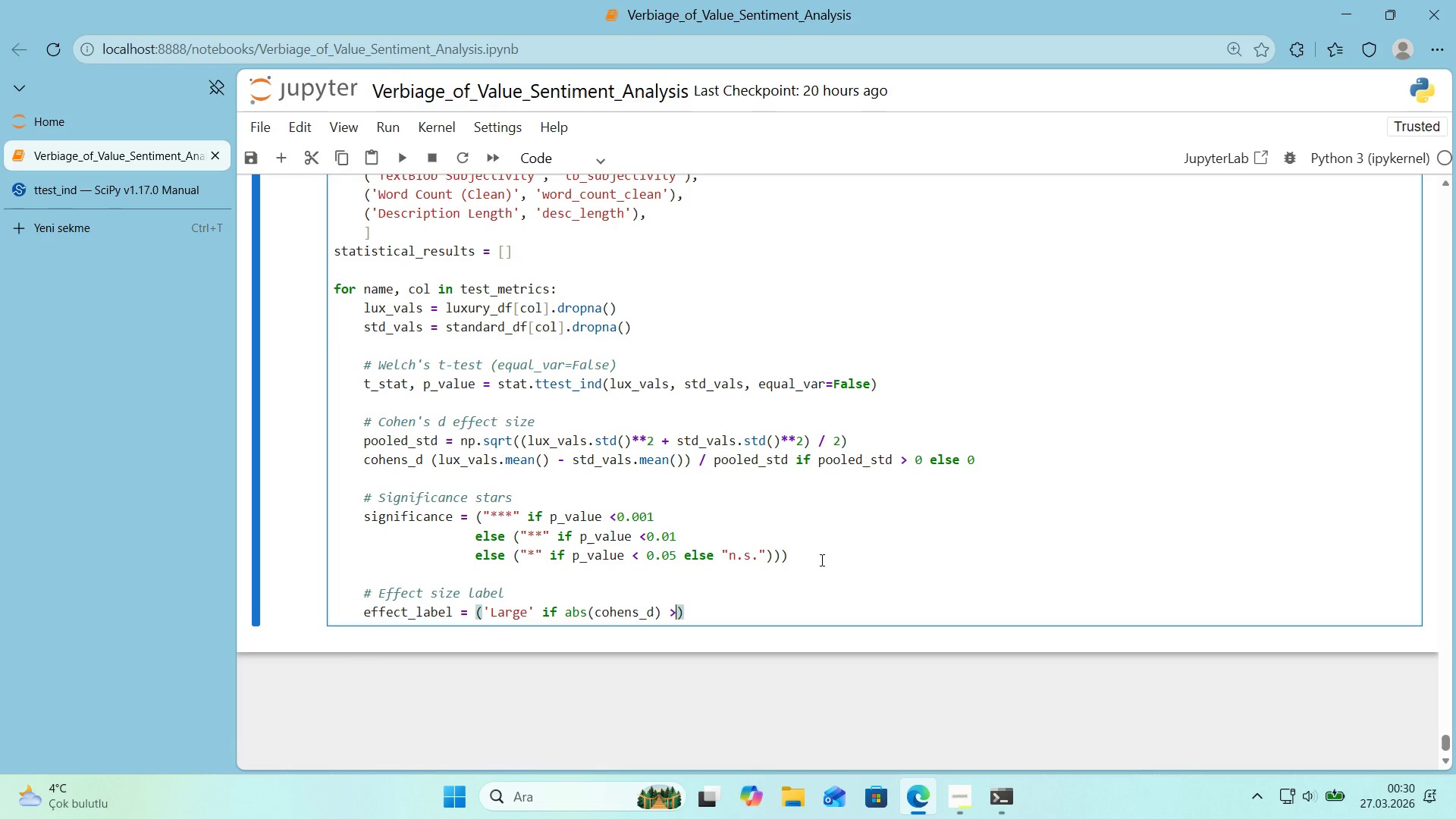 
key(Shift+0)
 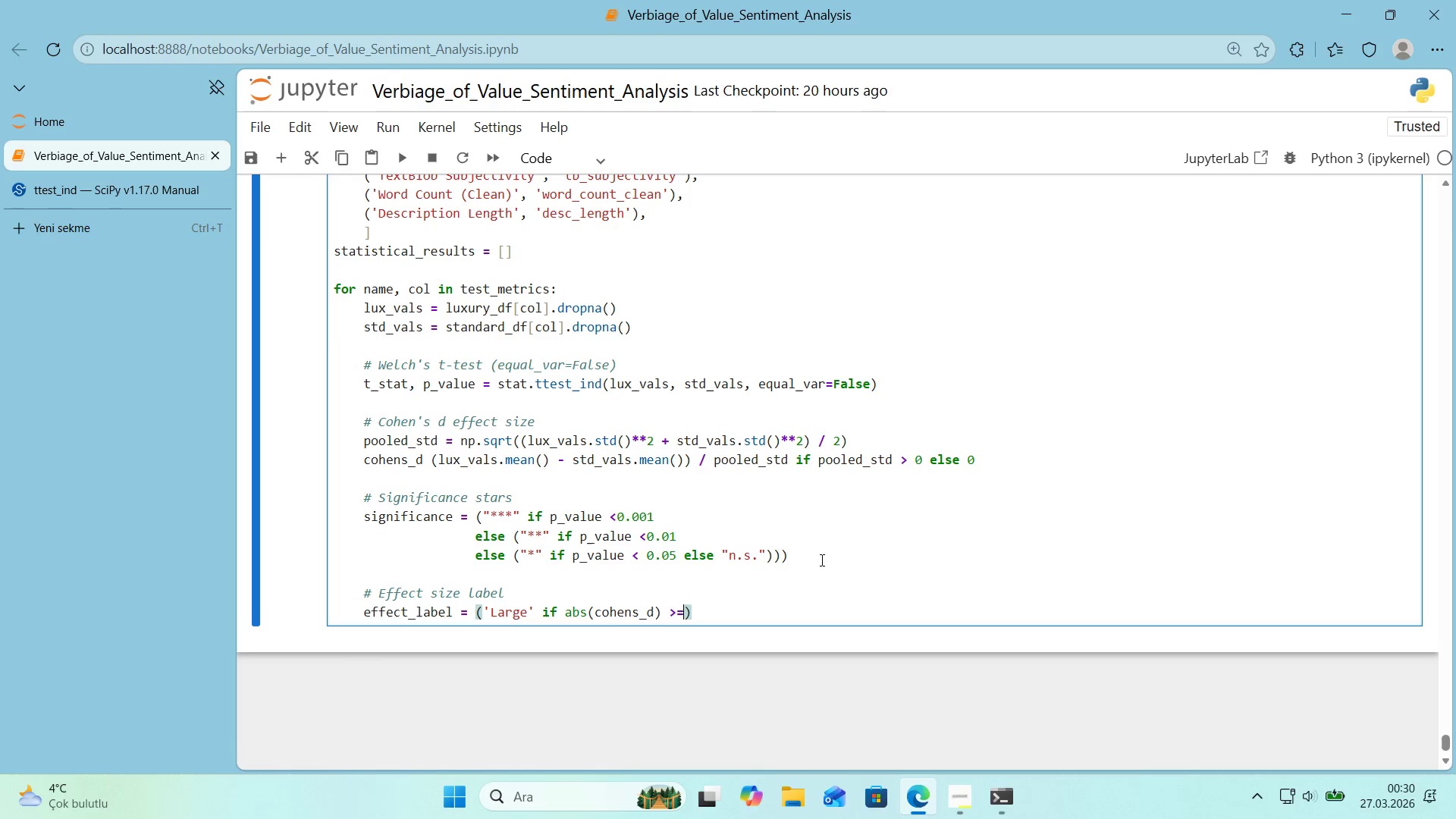 
key(Space)
 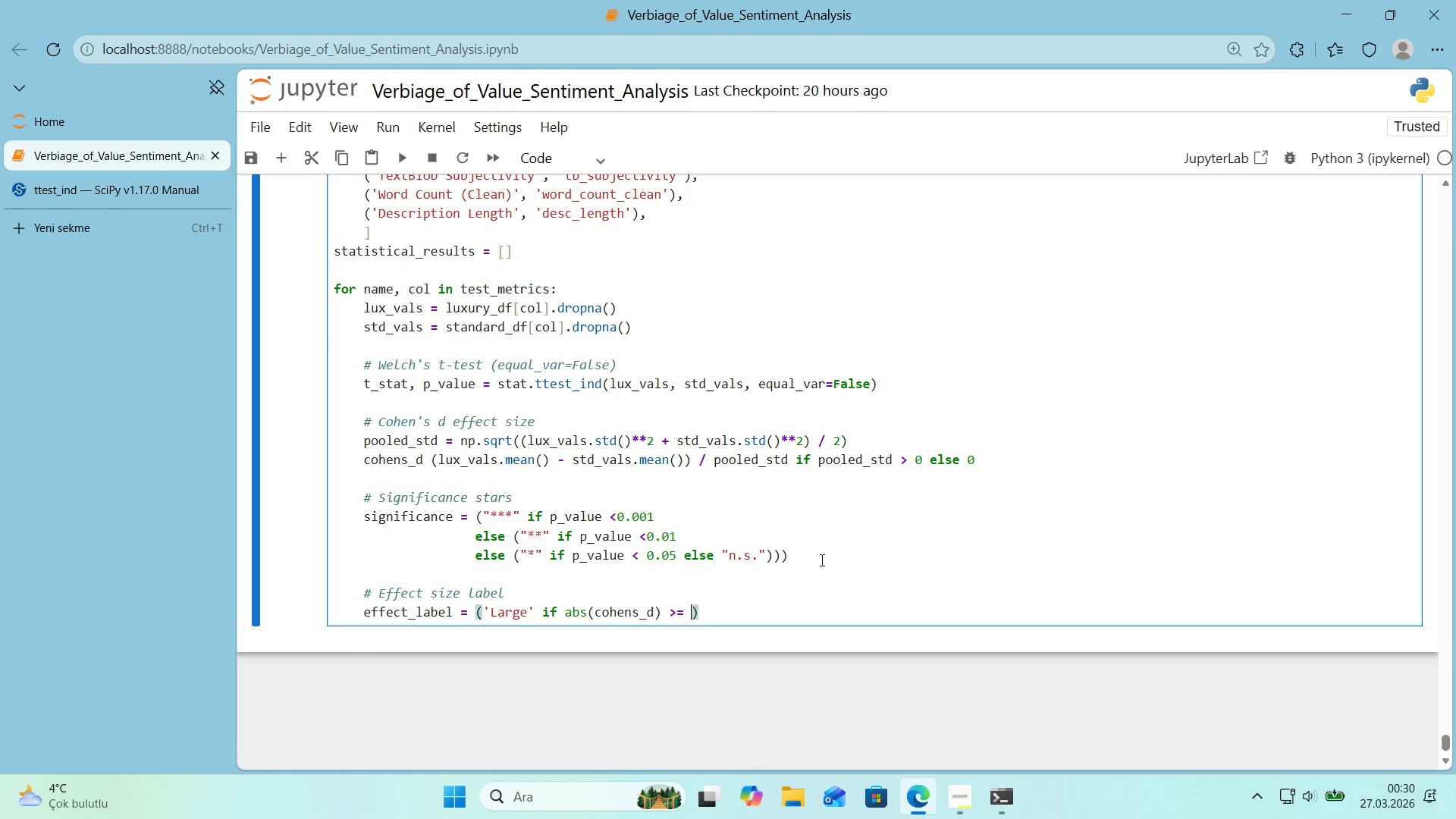 
key(Numpad0)
 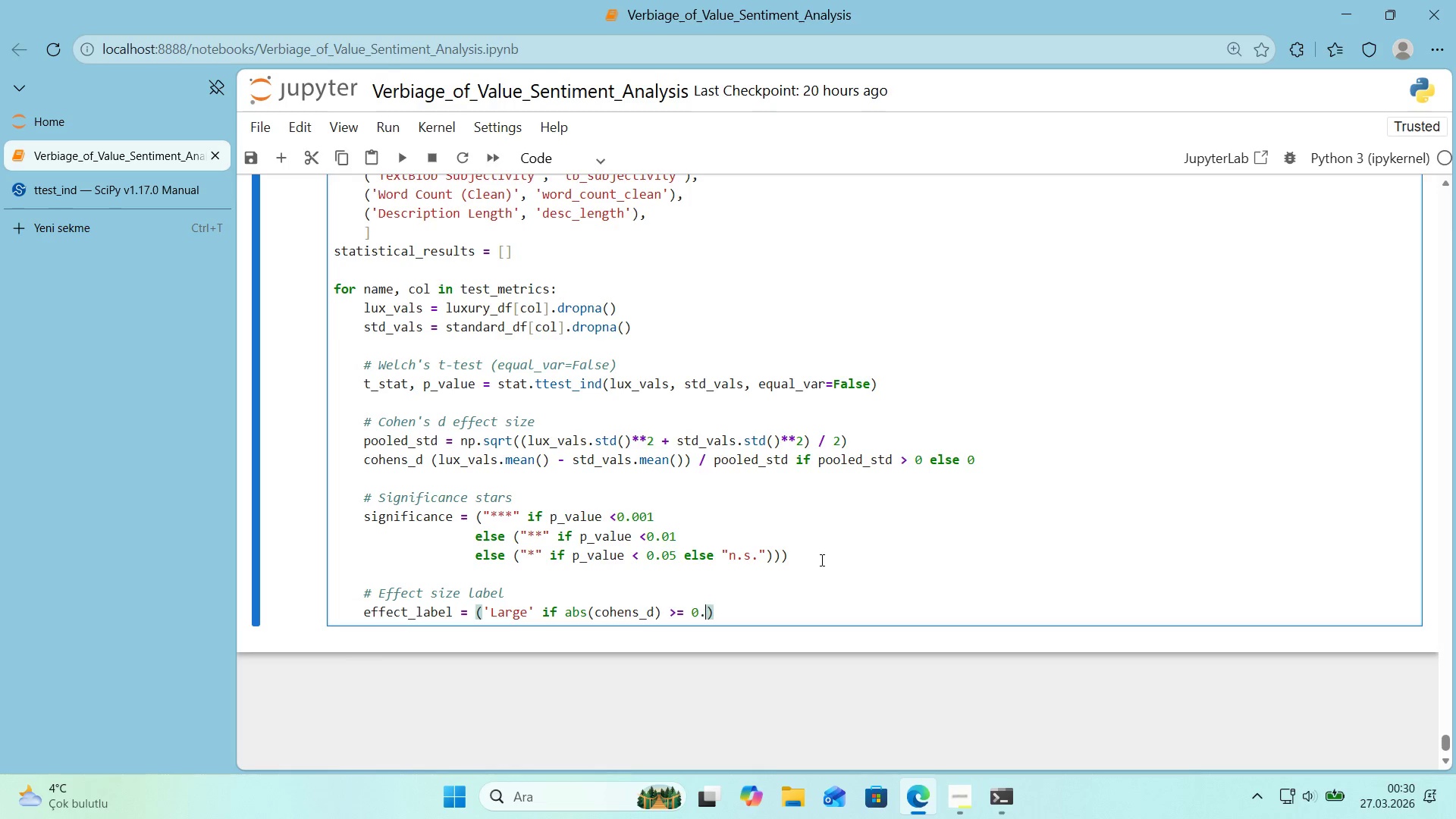 
key(Period)
 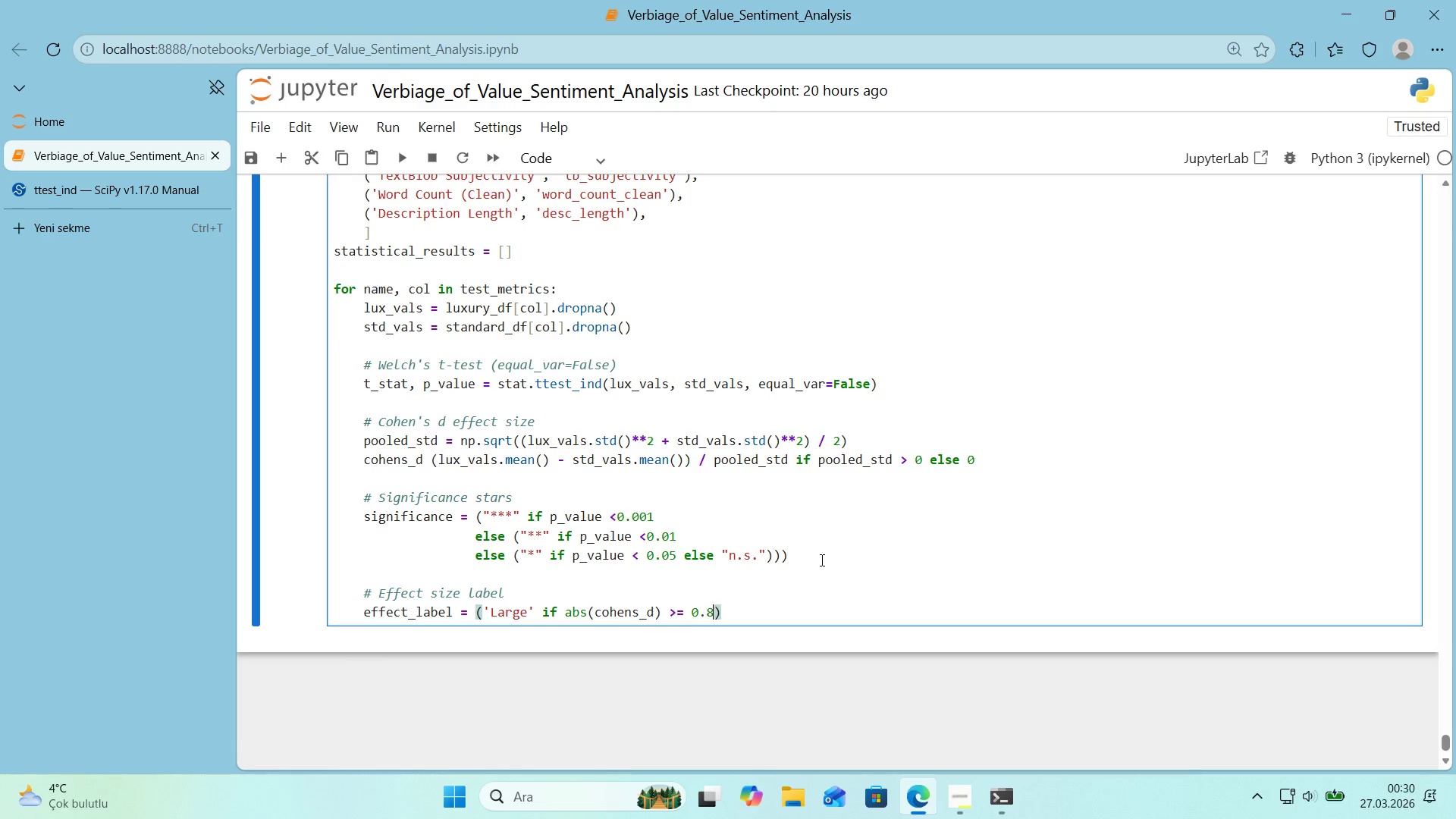 
key(Numpad8)
 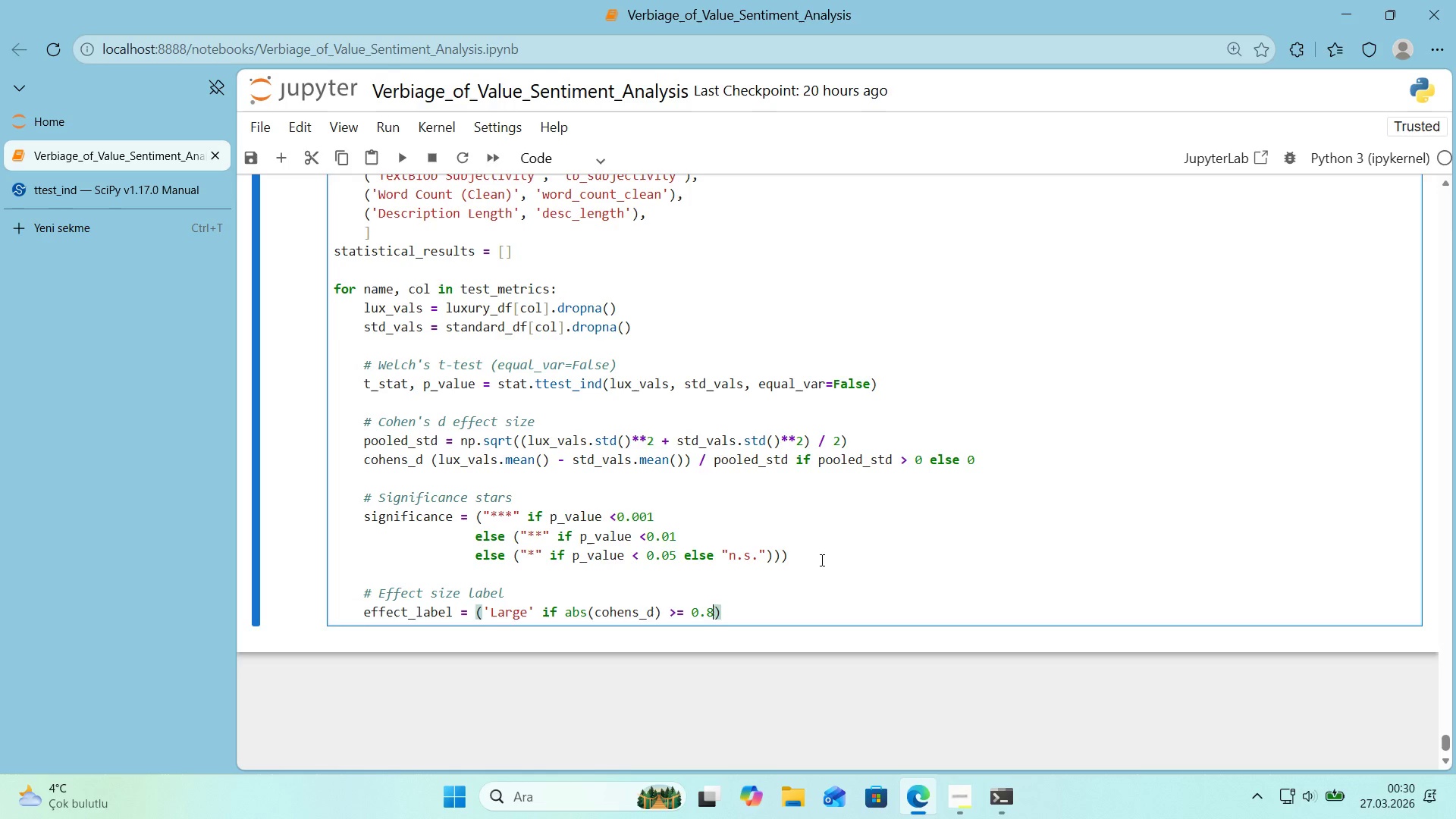 
key(Enter)
 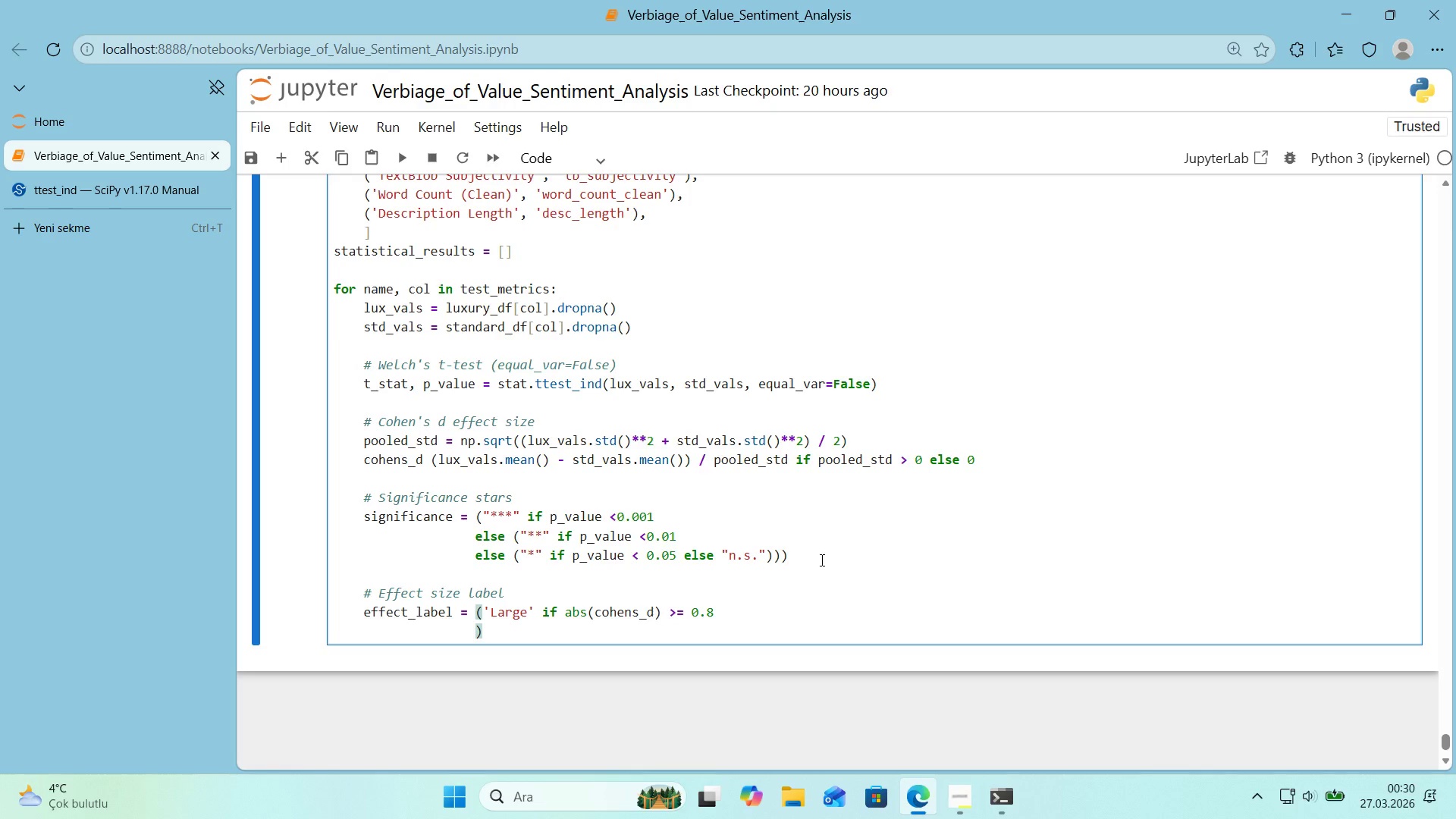 
type(else *()
 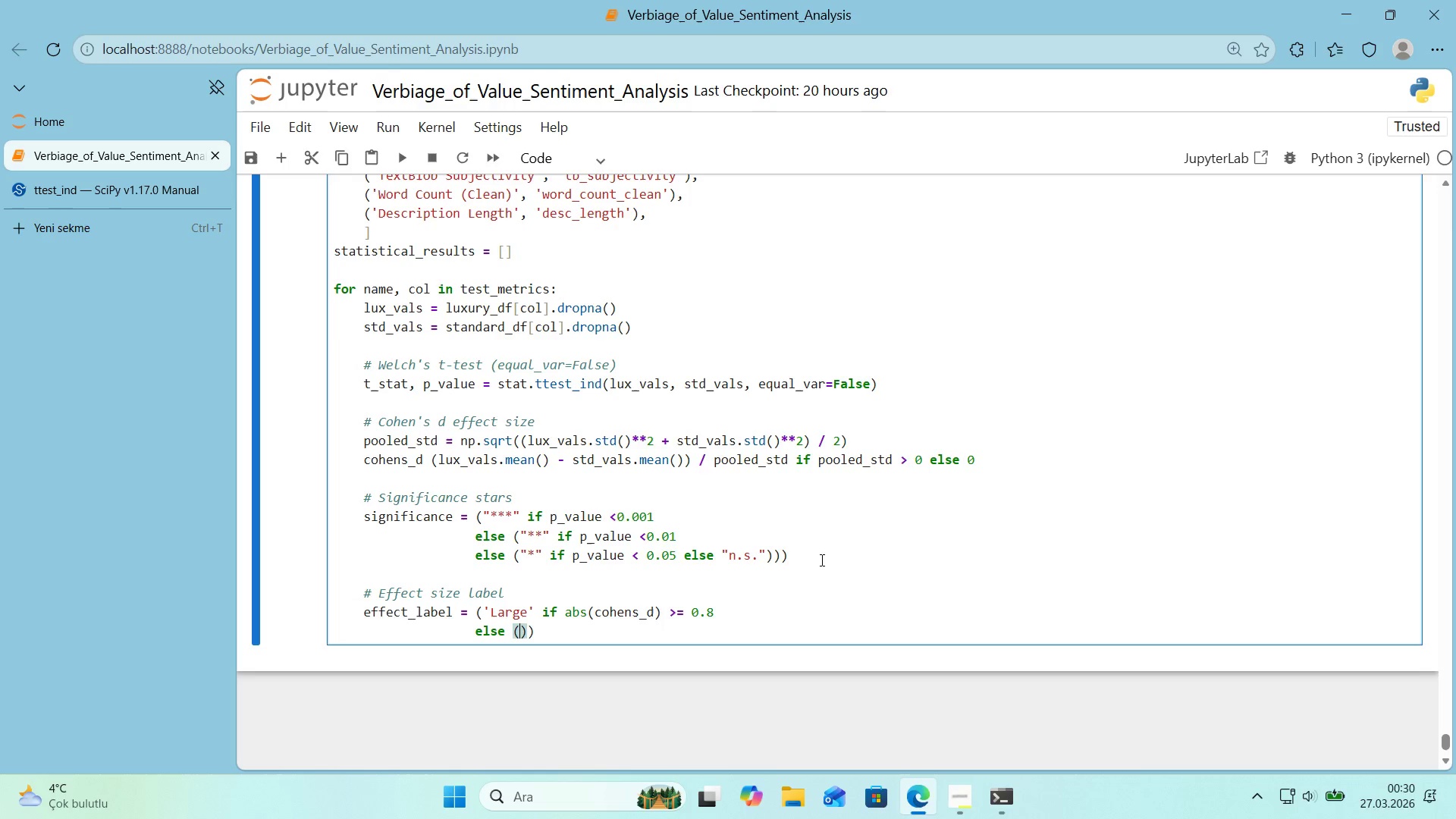 
 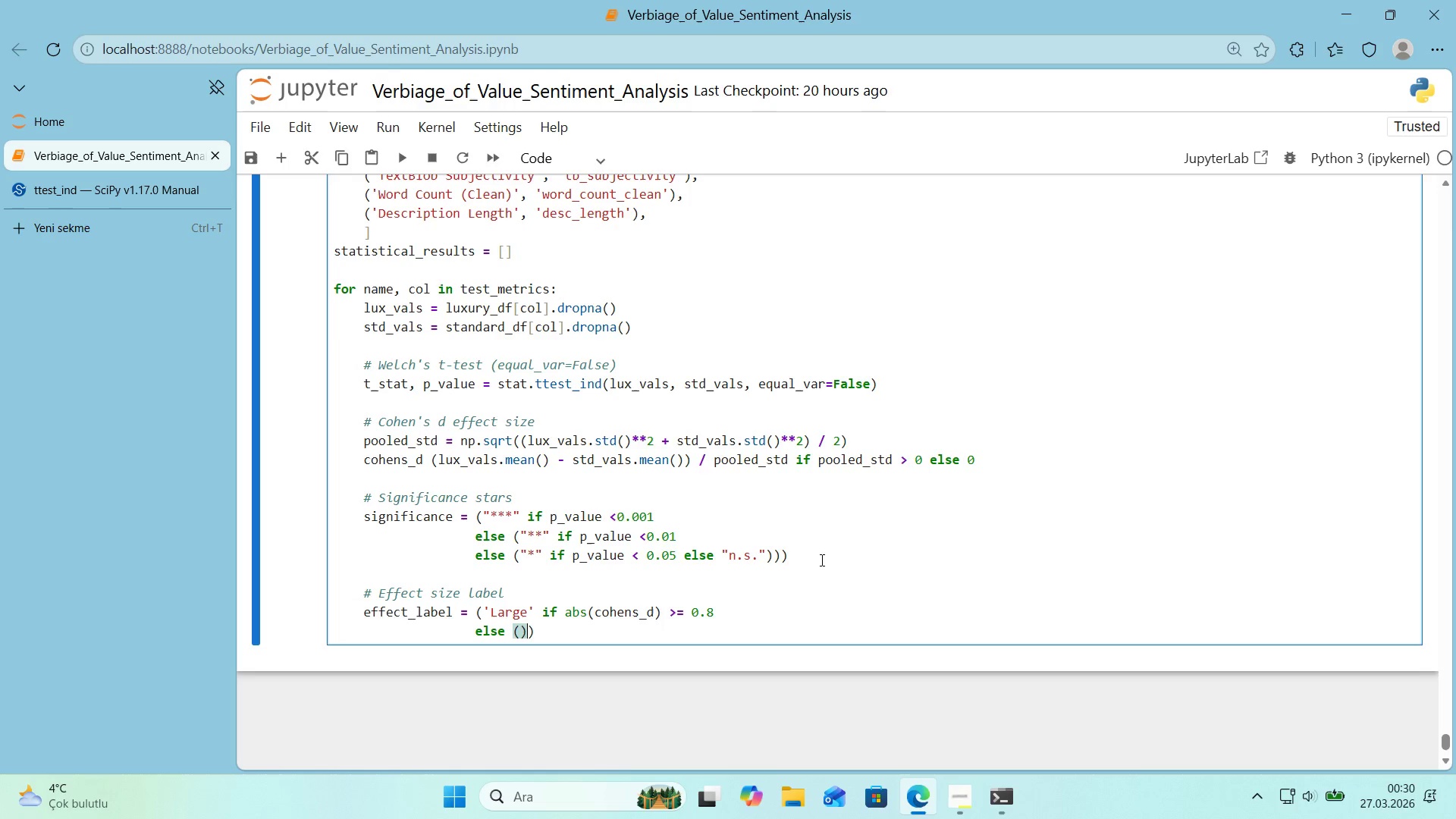 
key(ArrowLeft)
 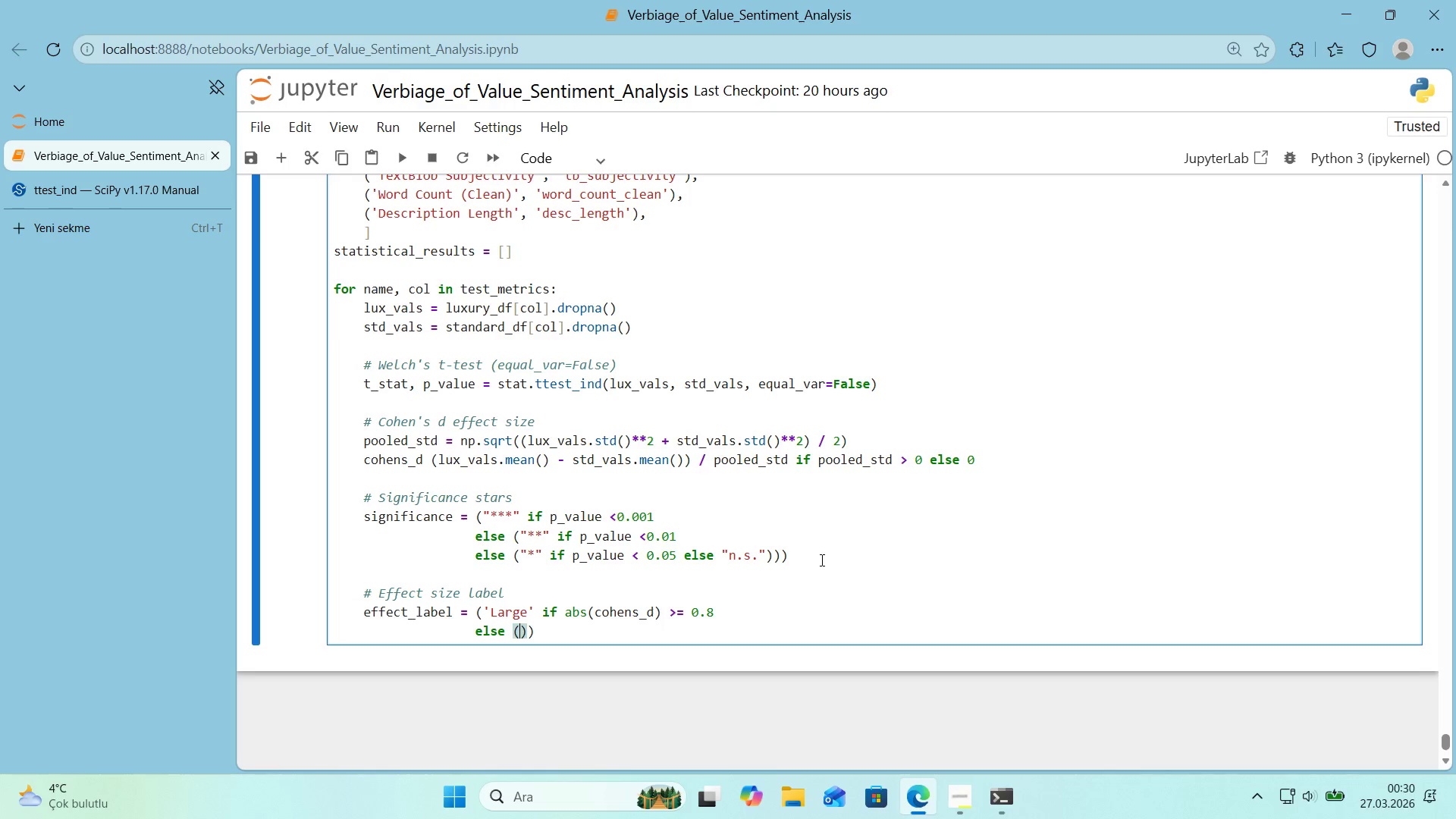 
type(@@)
 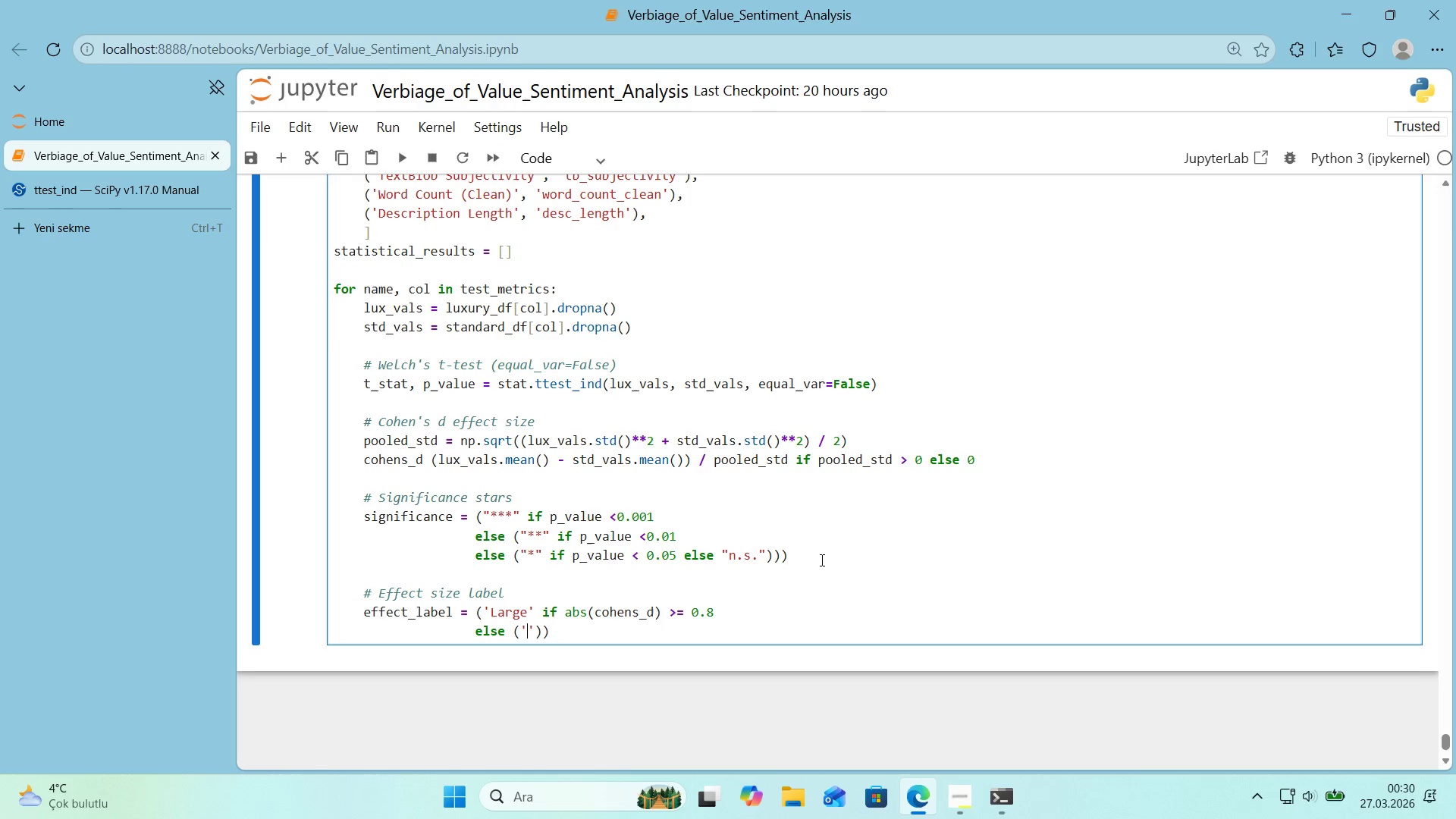 
key(ArrowLeft)
 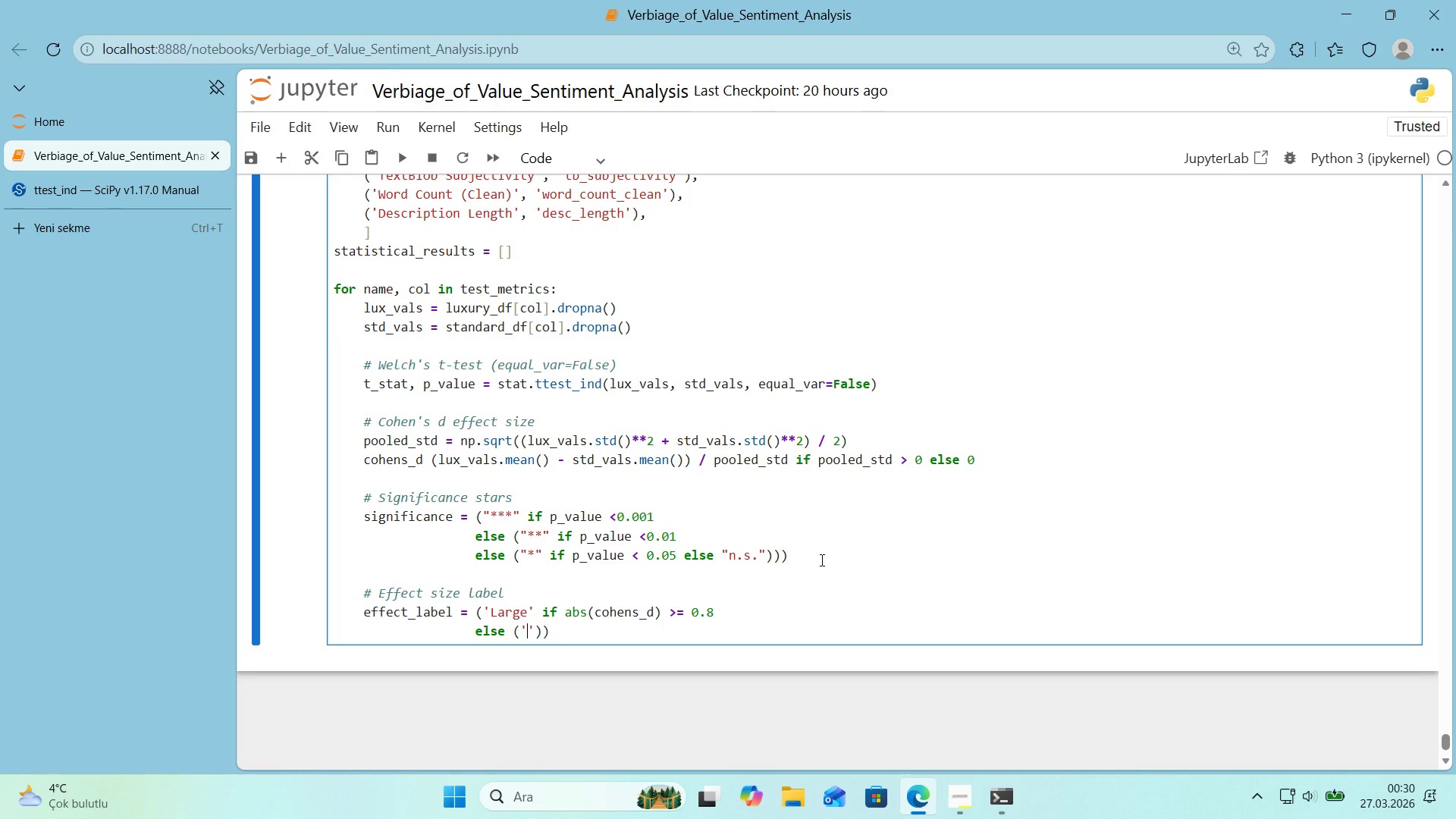 
type(Med'um)
 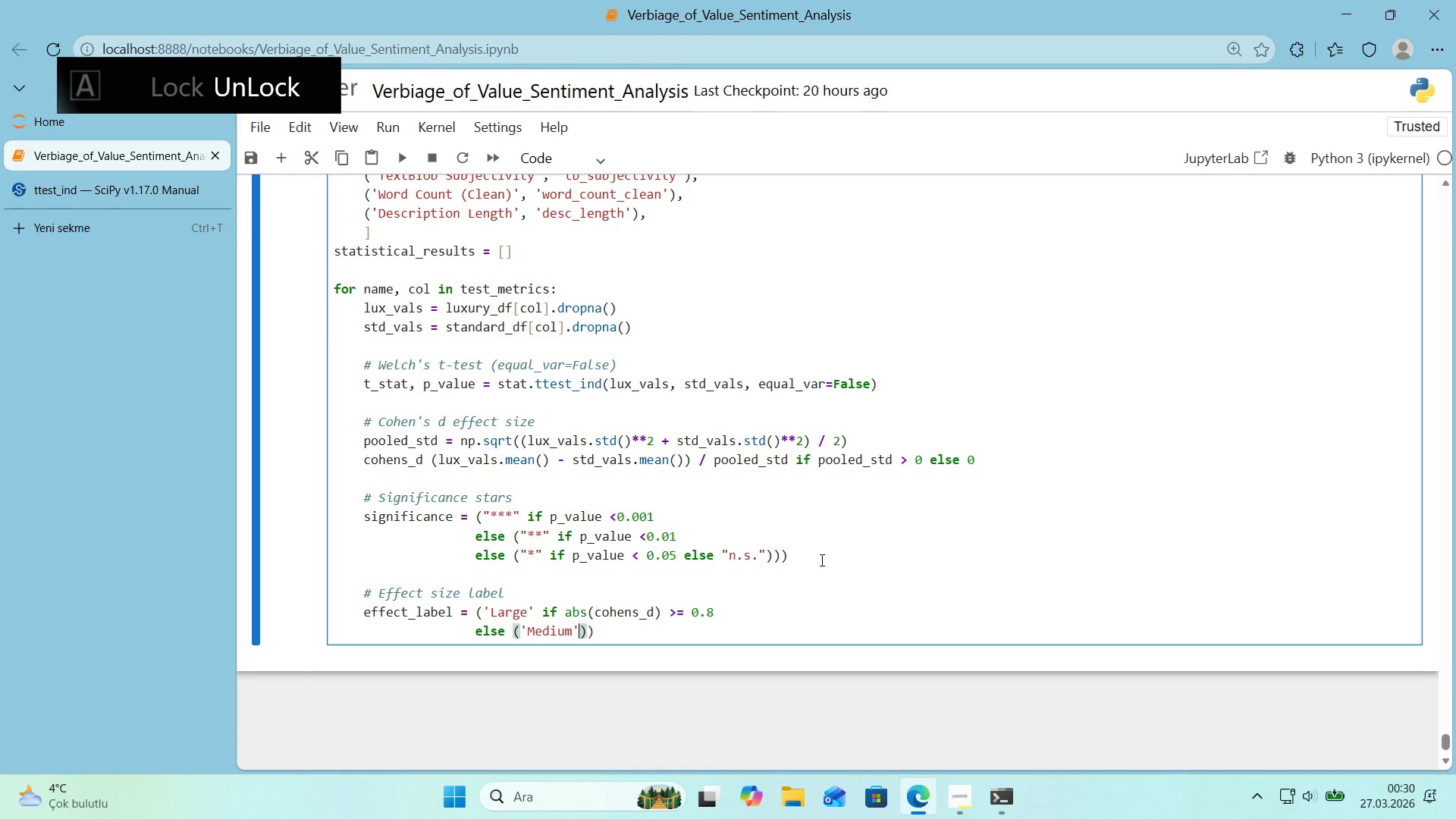 
key(ArrowRight)
 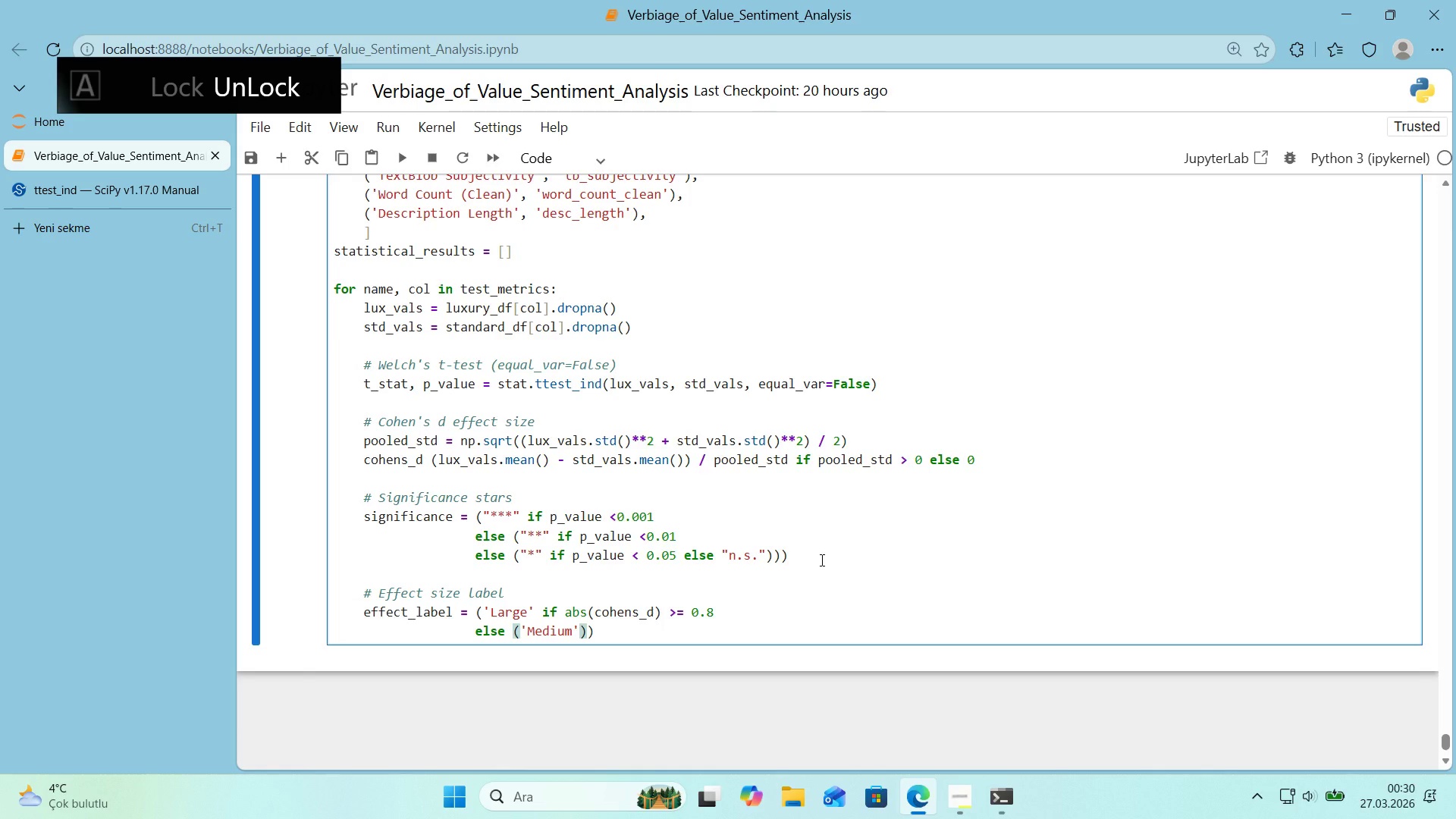 
type( 'f abs*()
 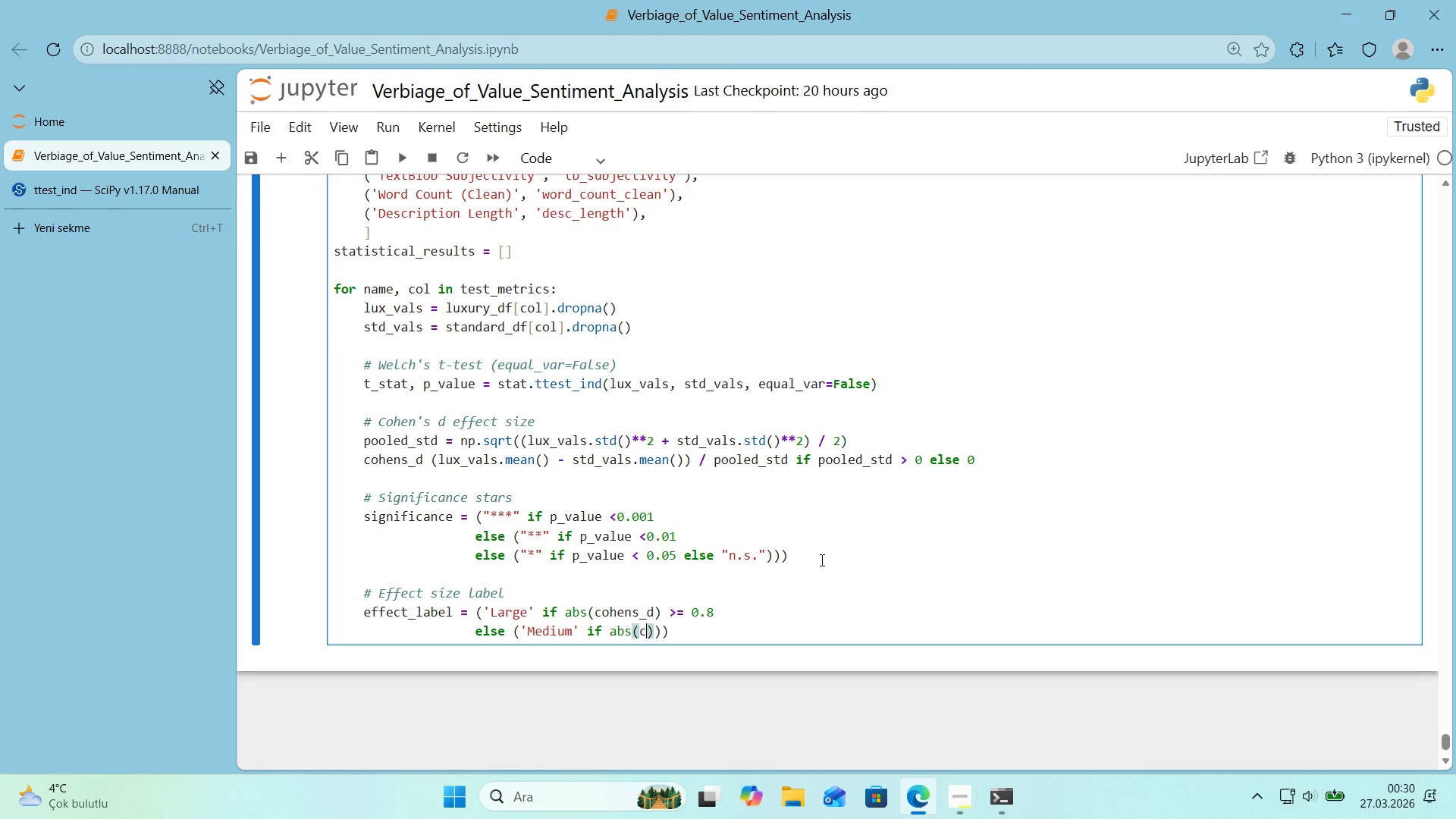 
 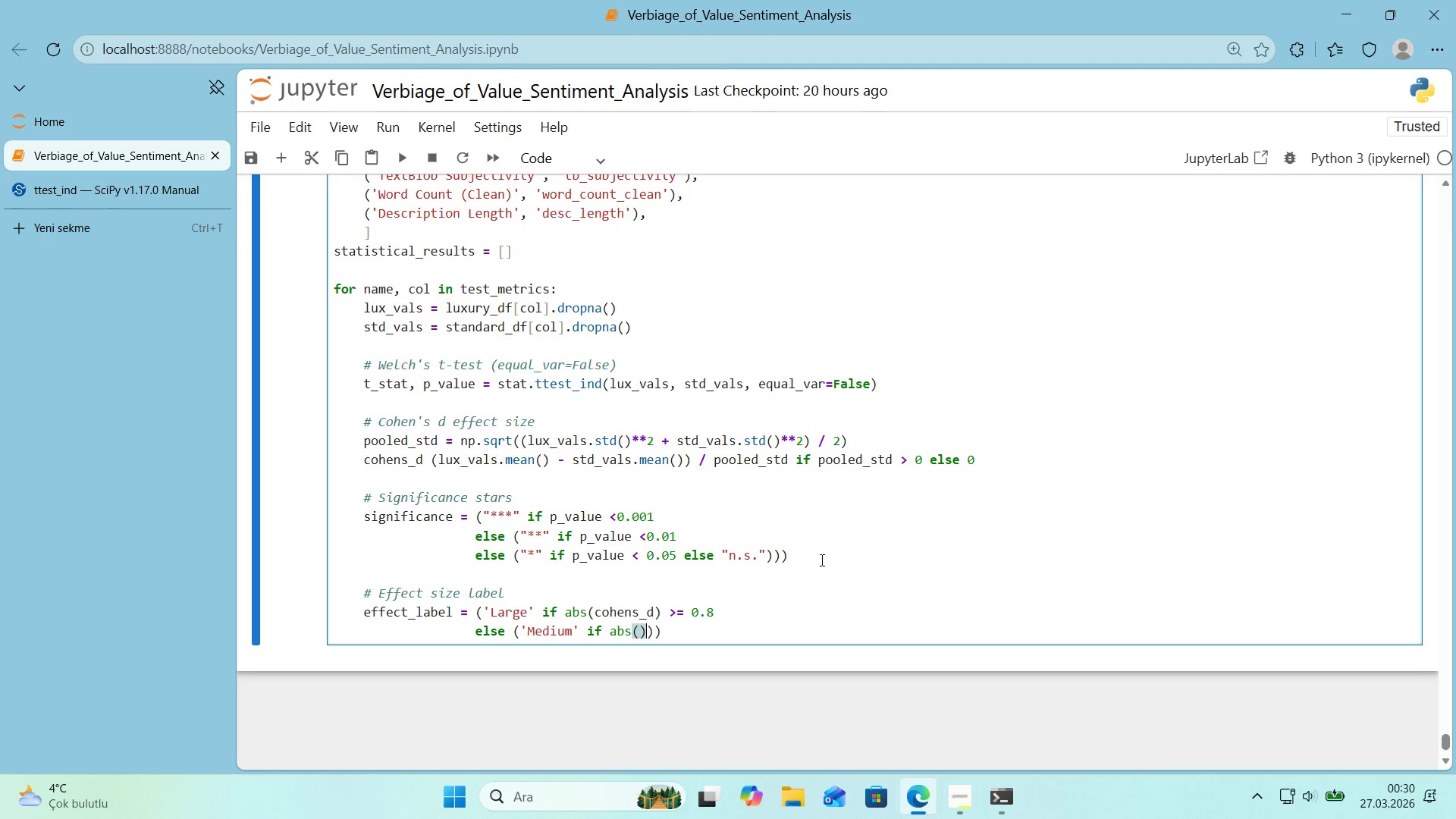 
key(ArrowLeft)
 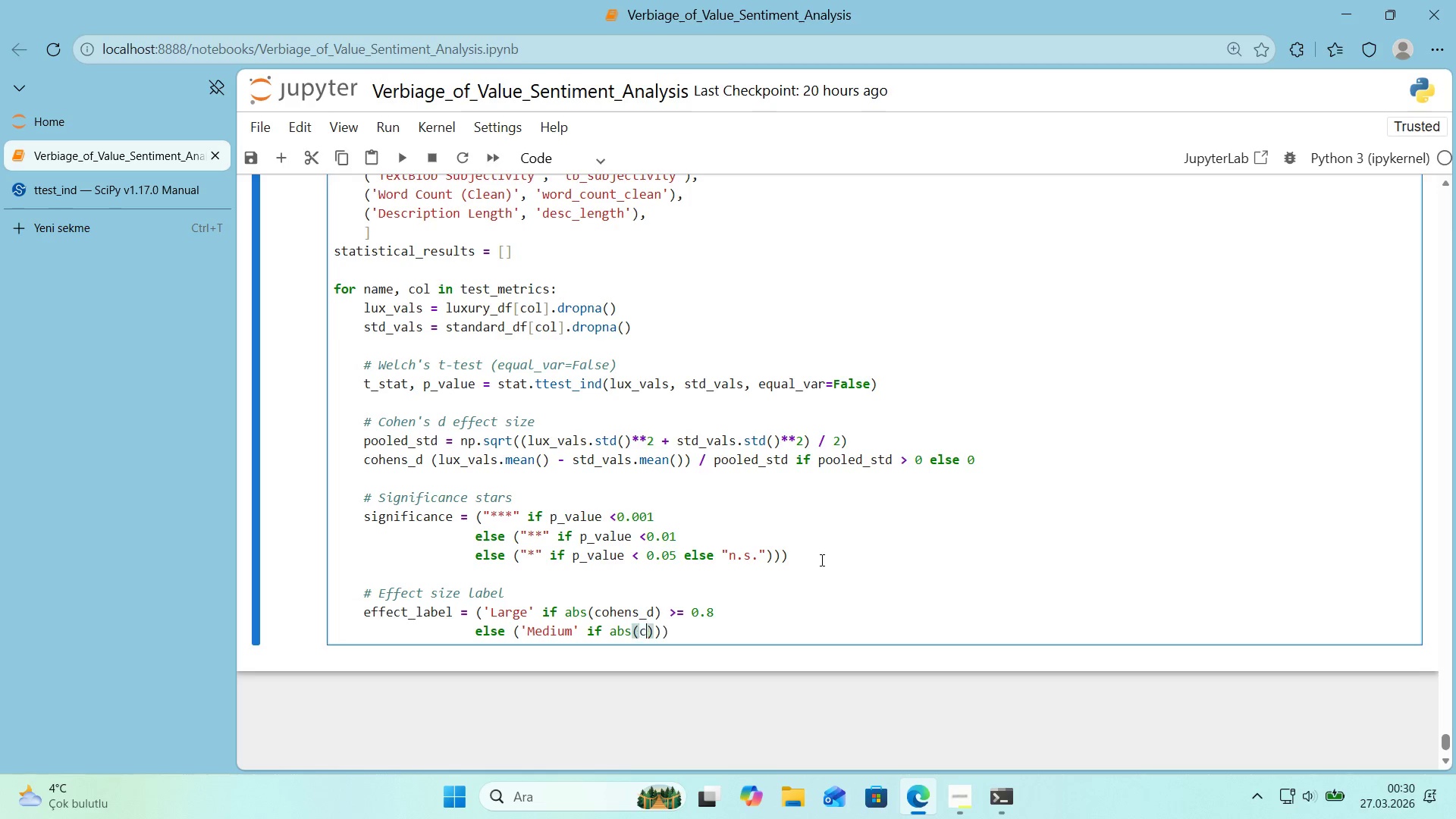 
type(cohen)
 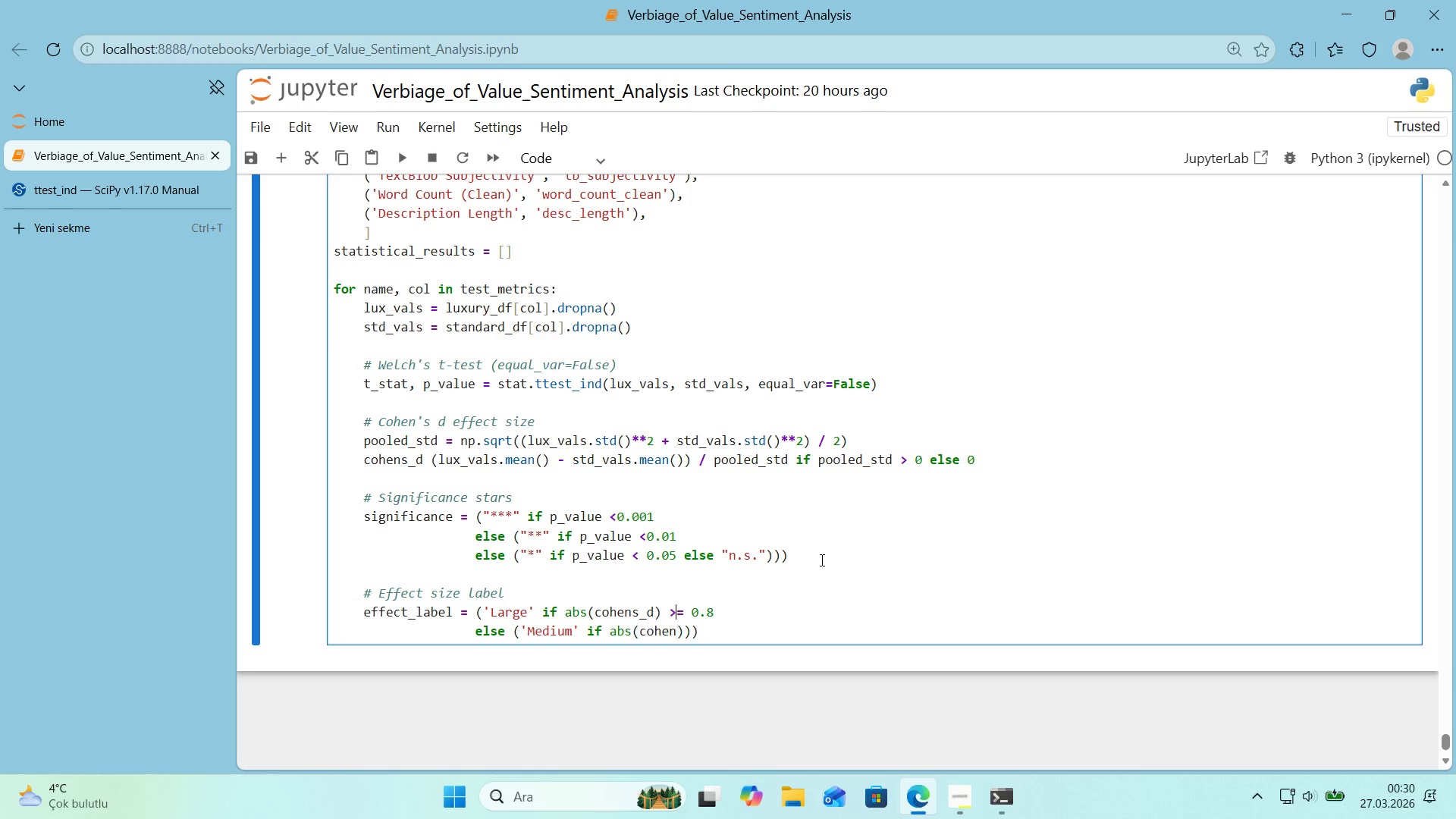 
key(ArrowUp)
 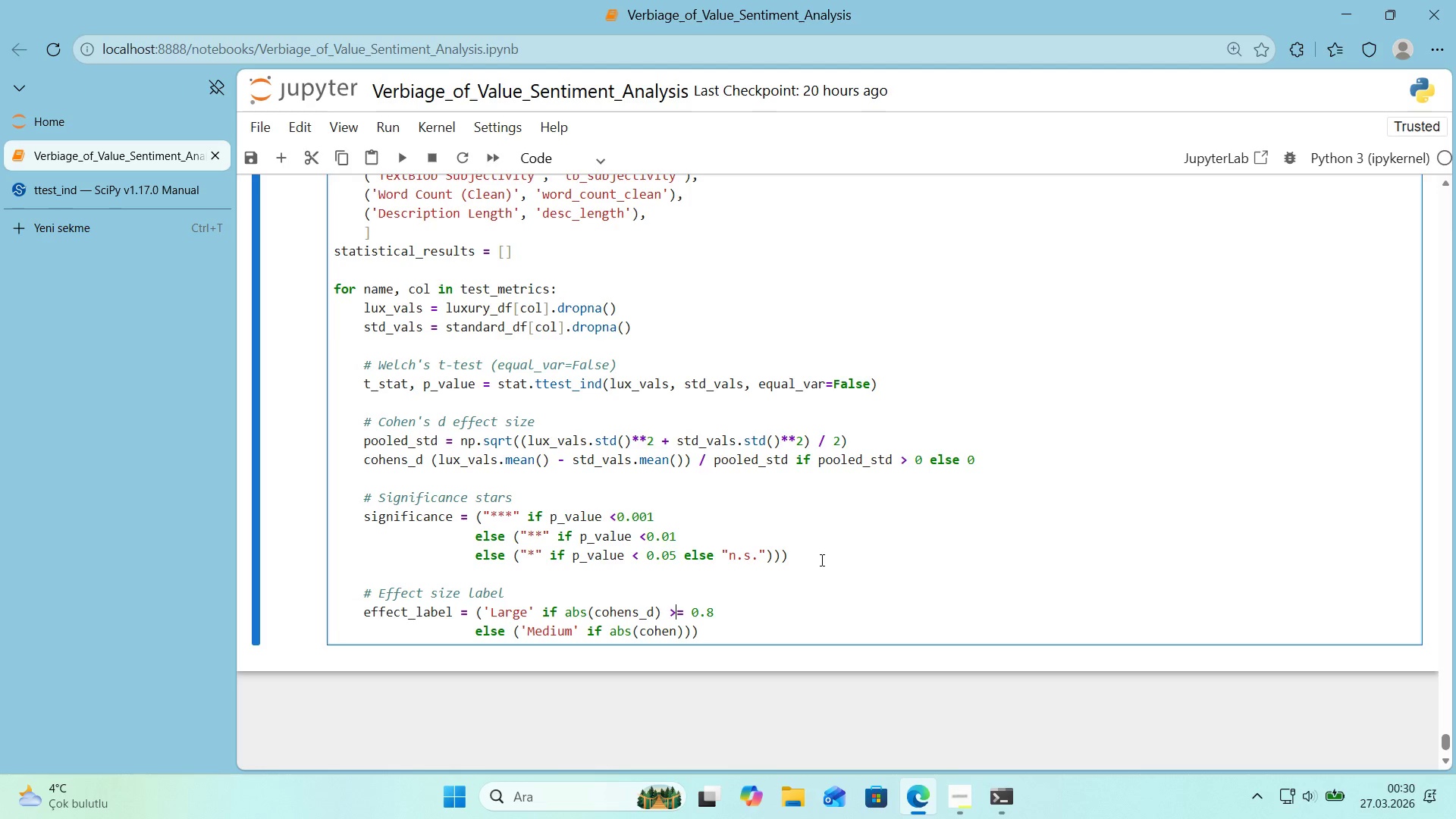 
key(ArrowDown)
 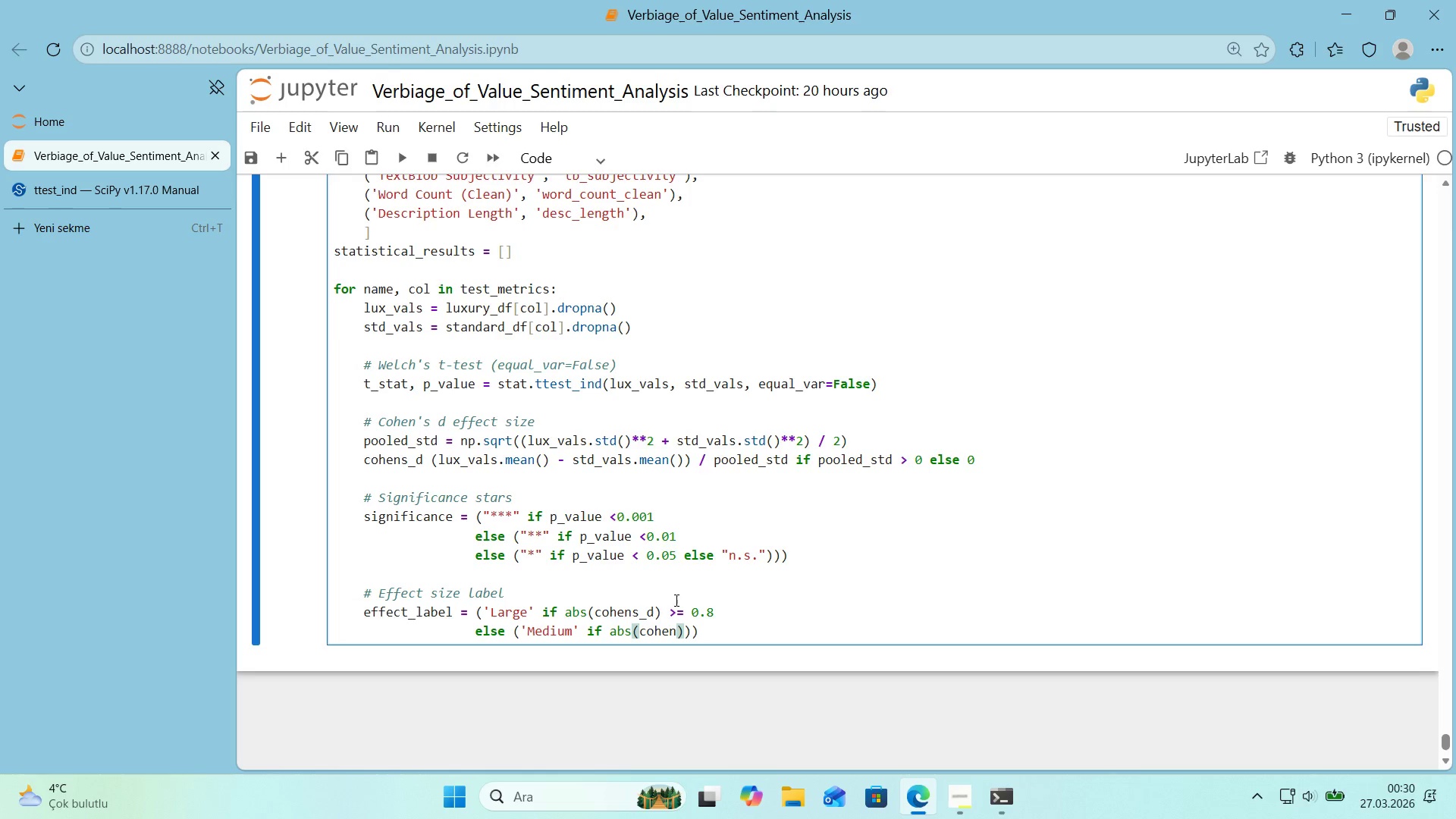 
double_click([638, 610])
 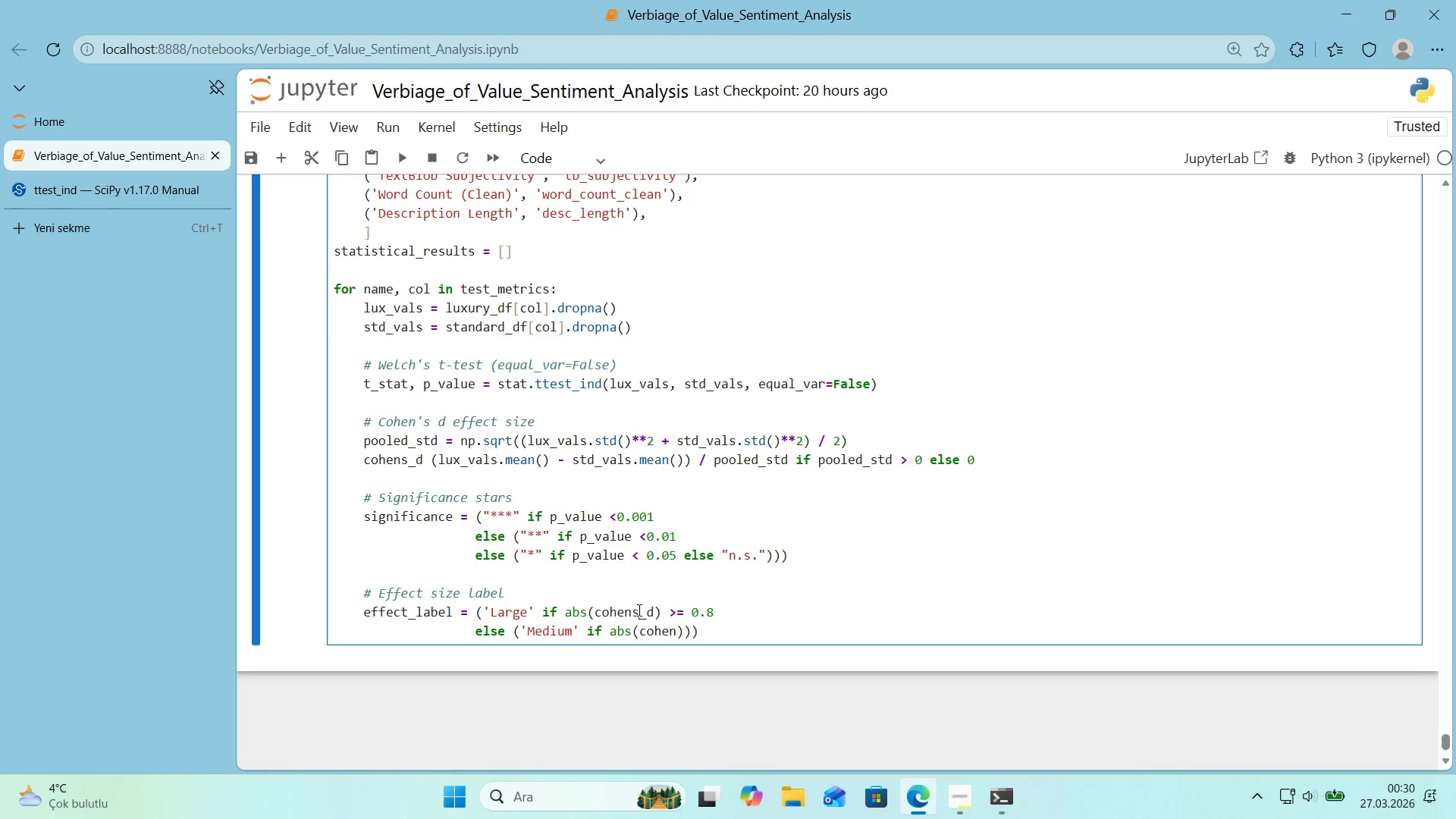 
key(Control+ControlLeft)
 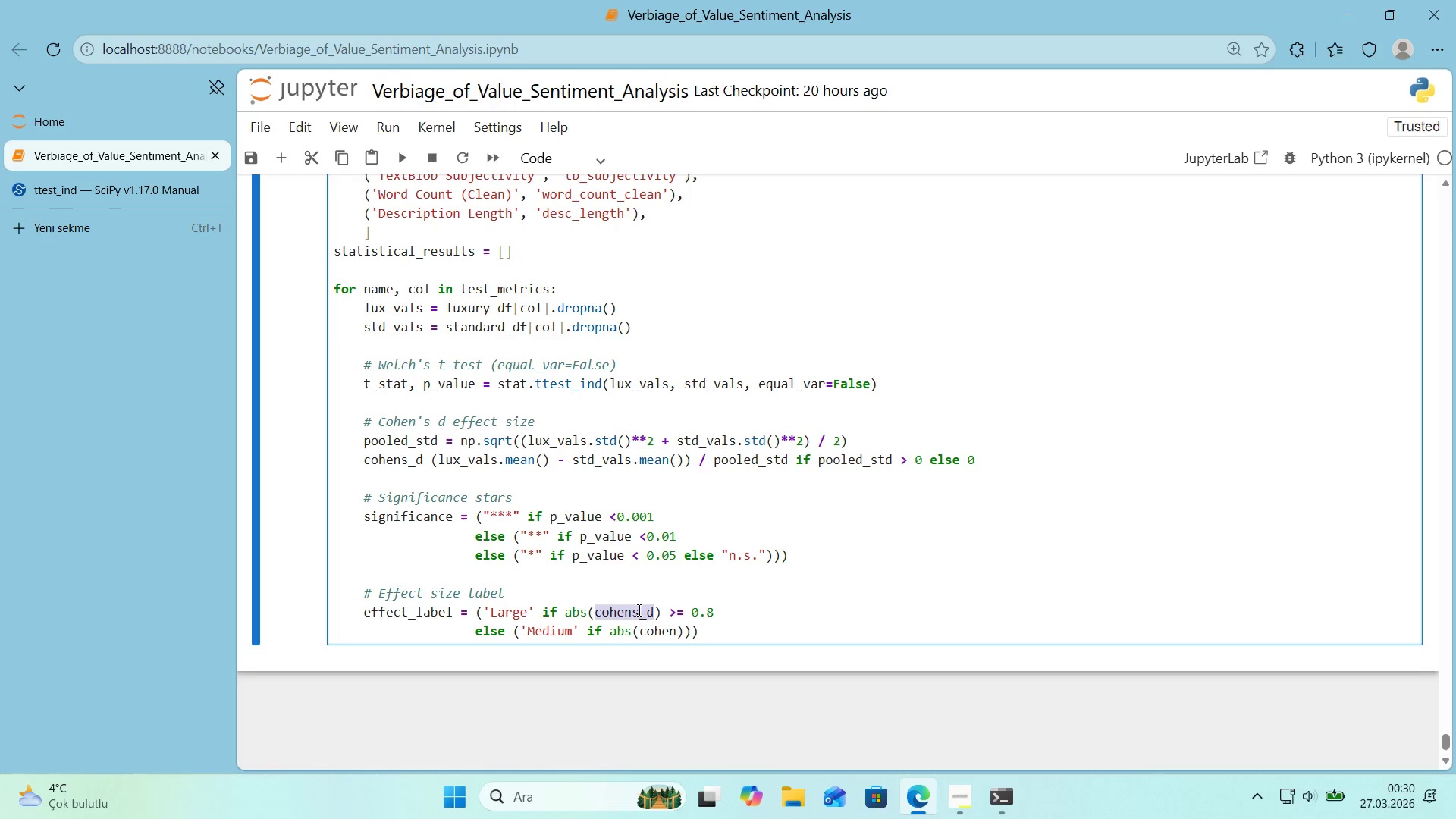 
key(Control+C)
 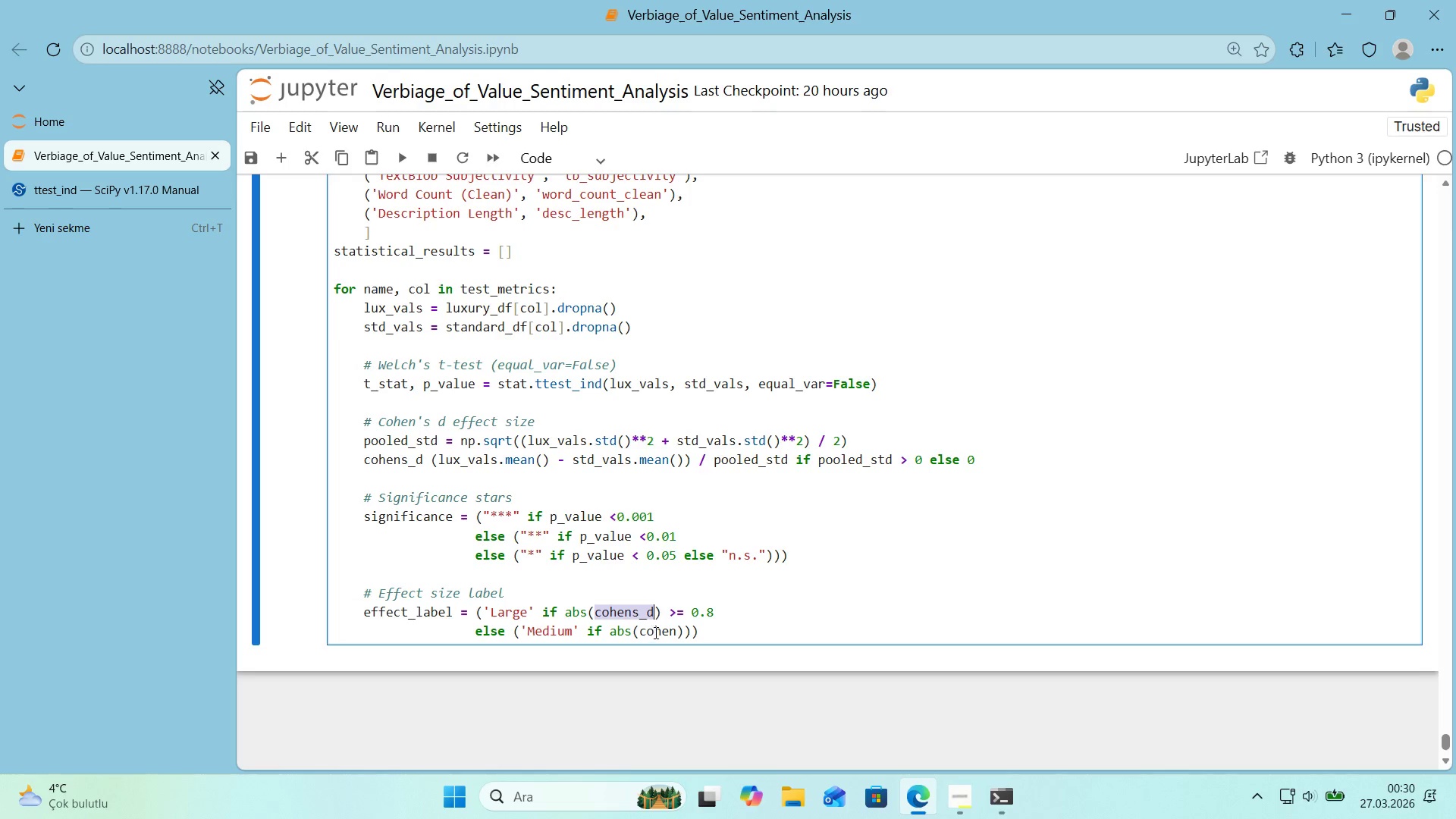 
triple_click([654, 632])
 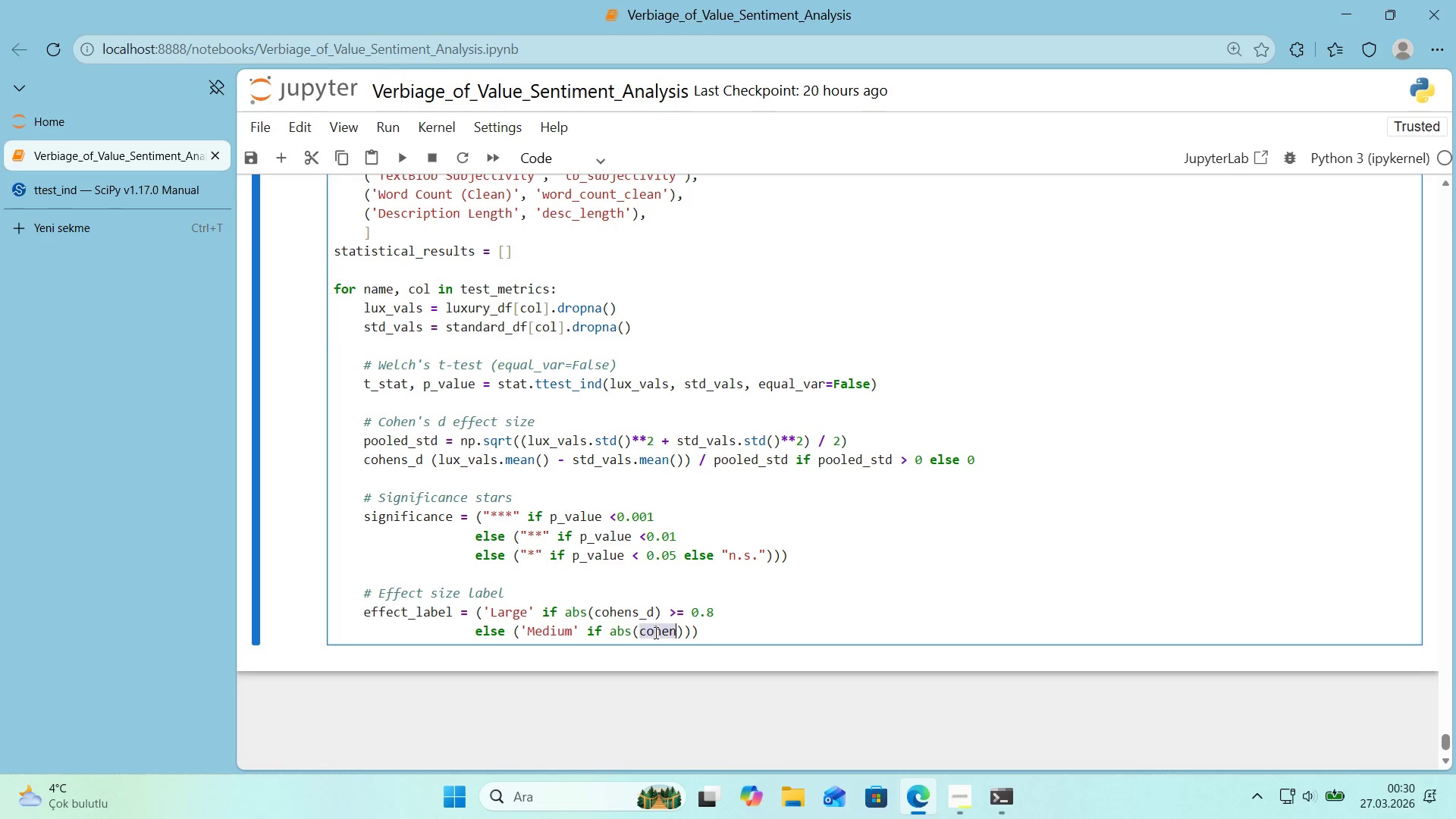 
triple_click([654, 632])
 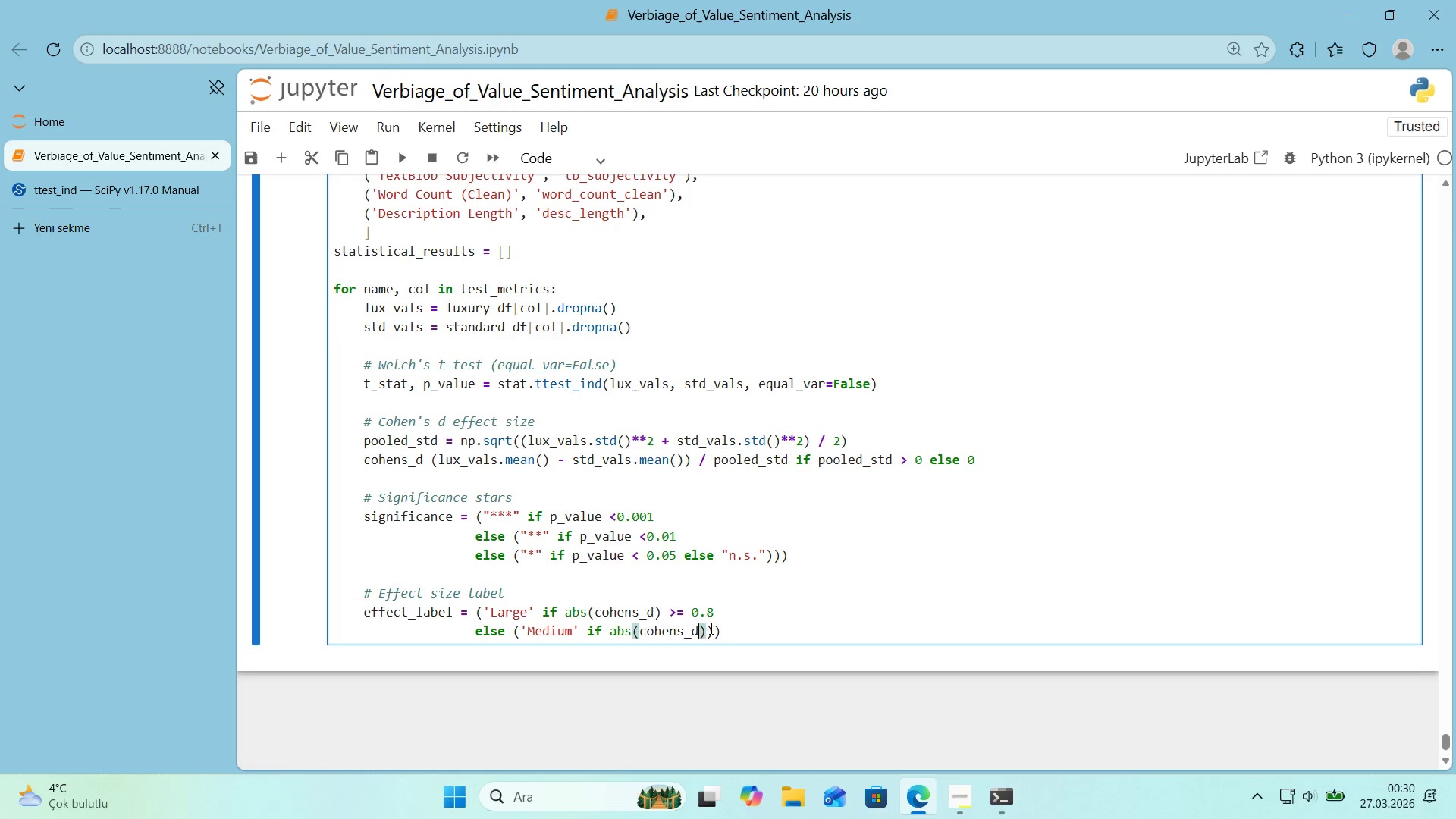 
key(Control+ControlLeft)
 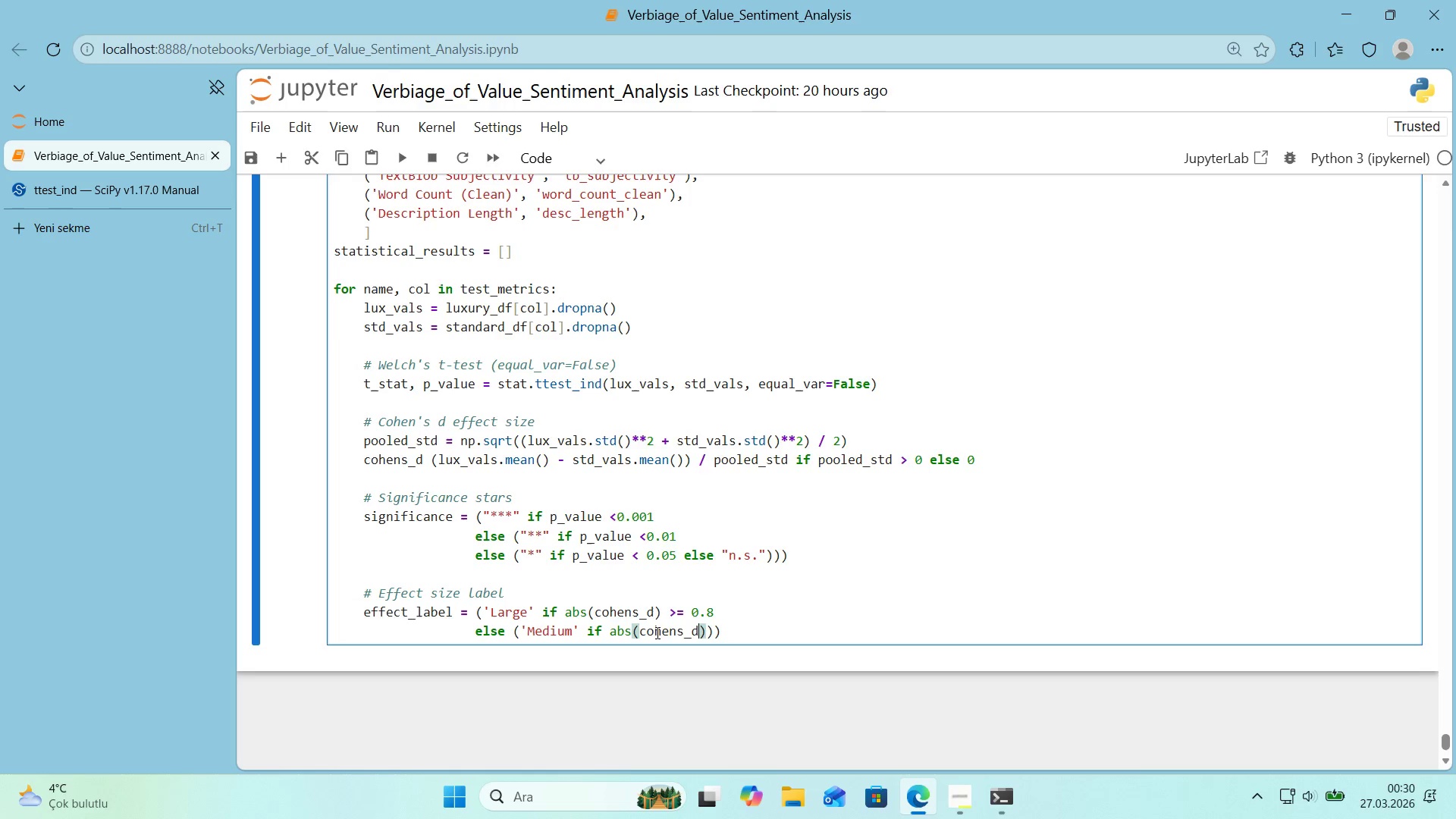 
key(Control+V)
 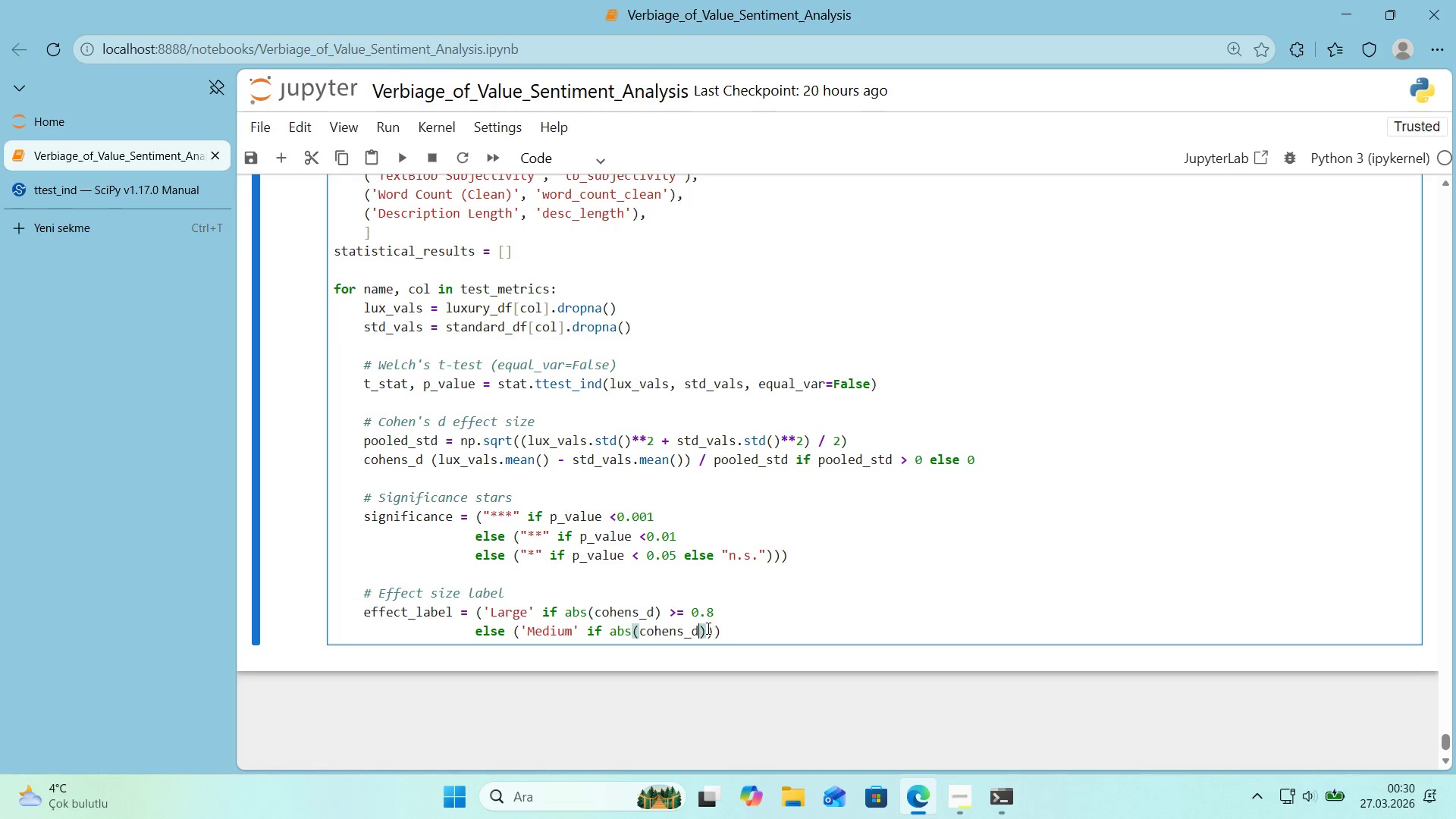 
left_click([703, 629])
 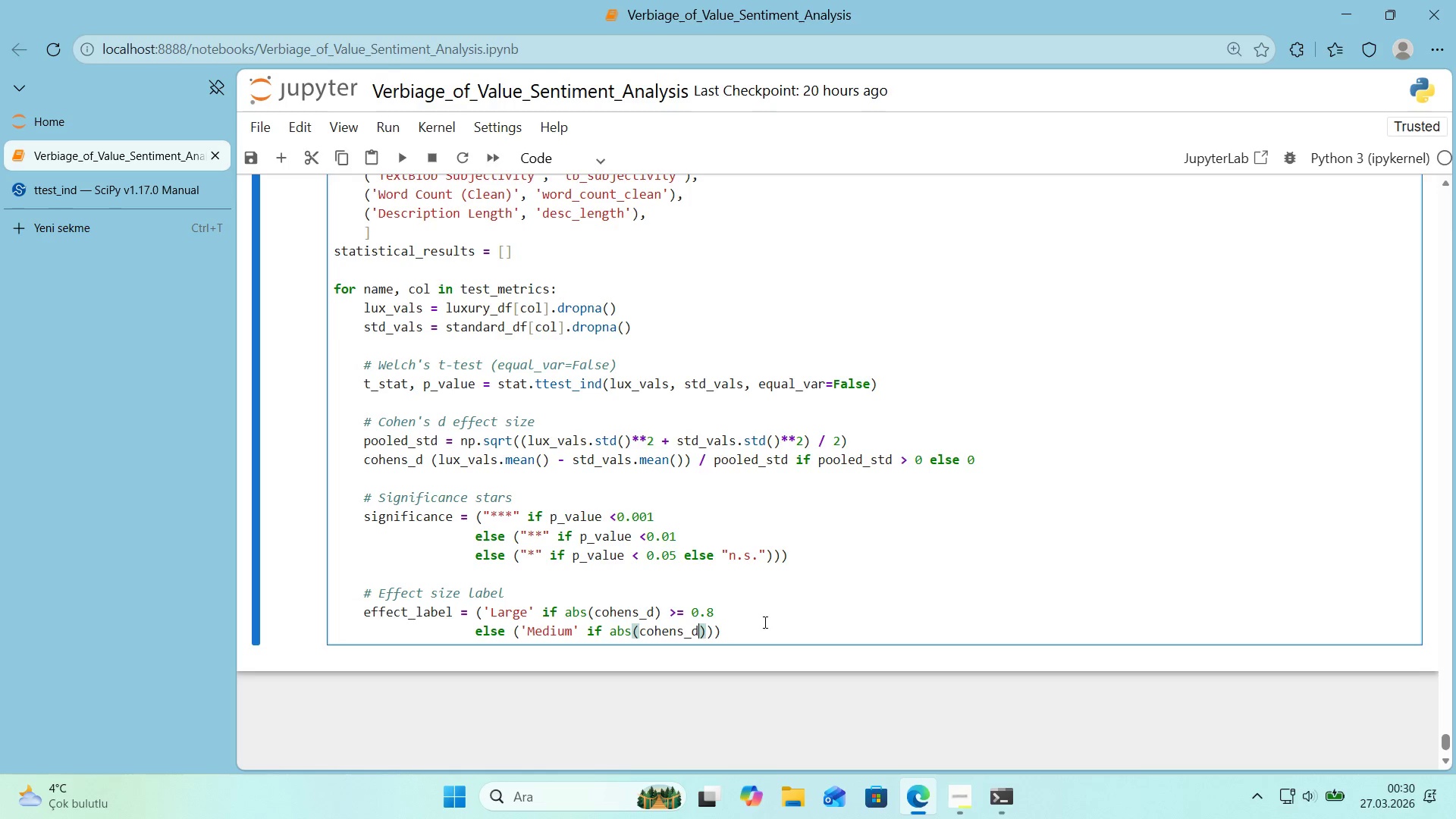 
left_click([708, 629])
 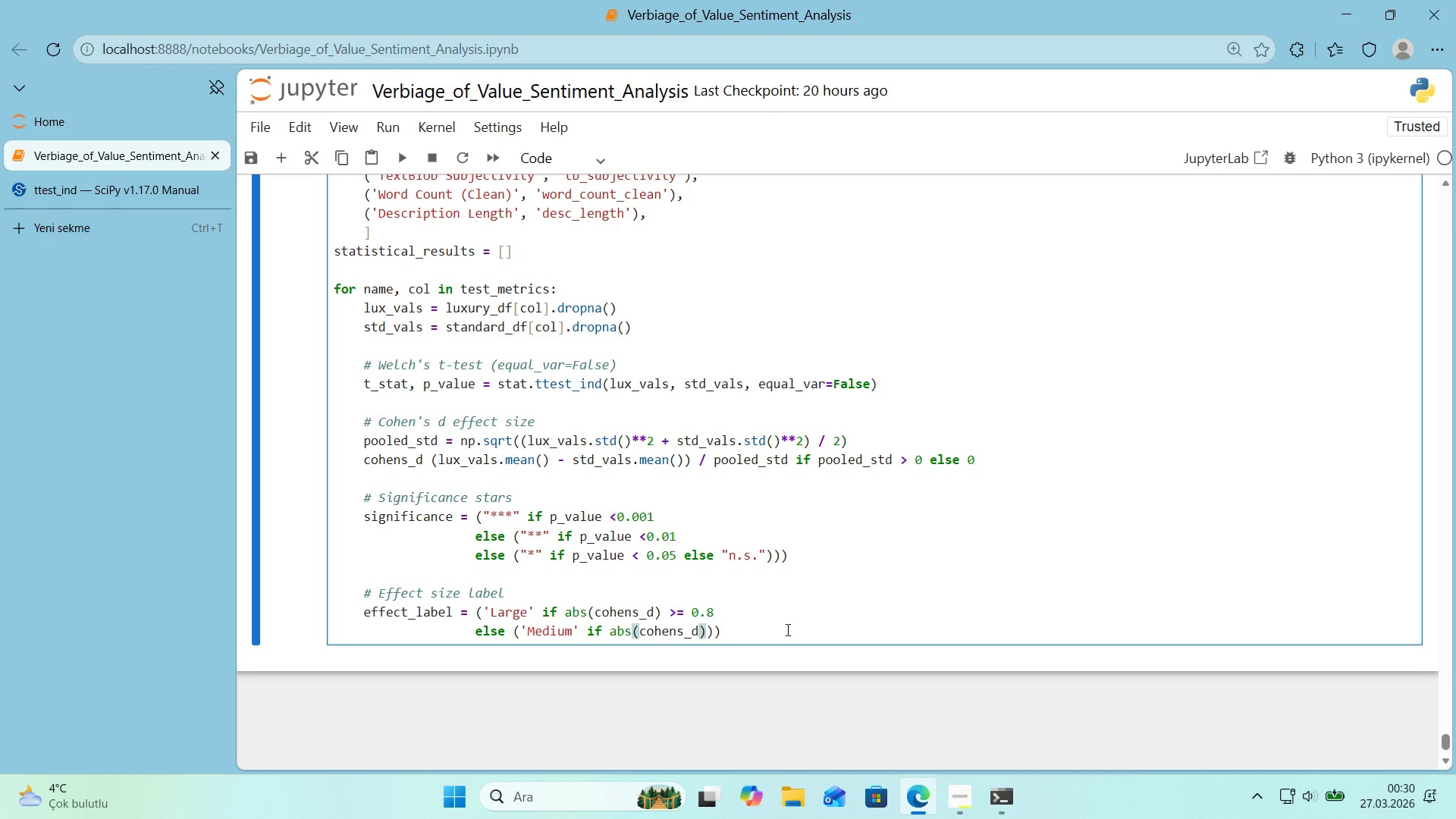 
key(Space)
 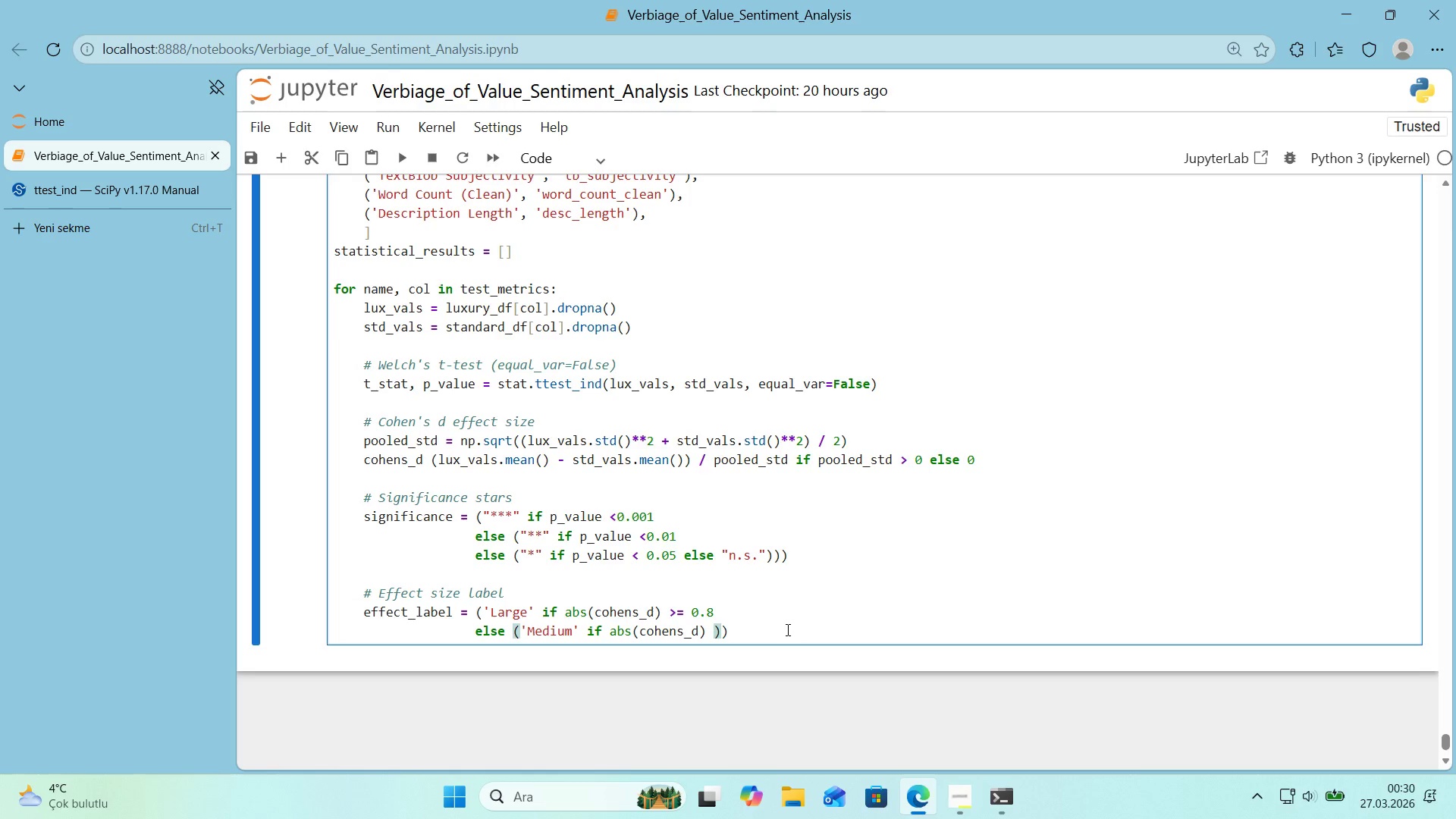 
key(Shift+Break)
 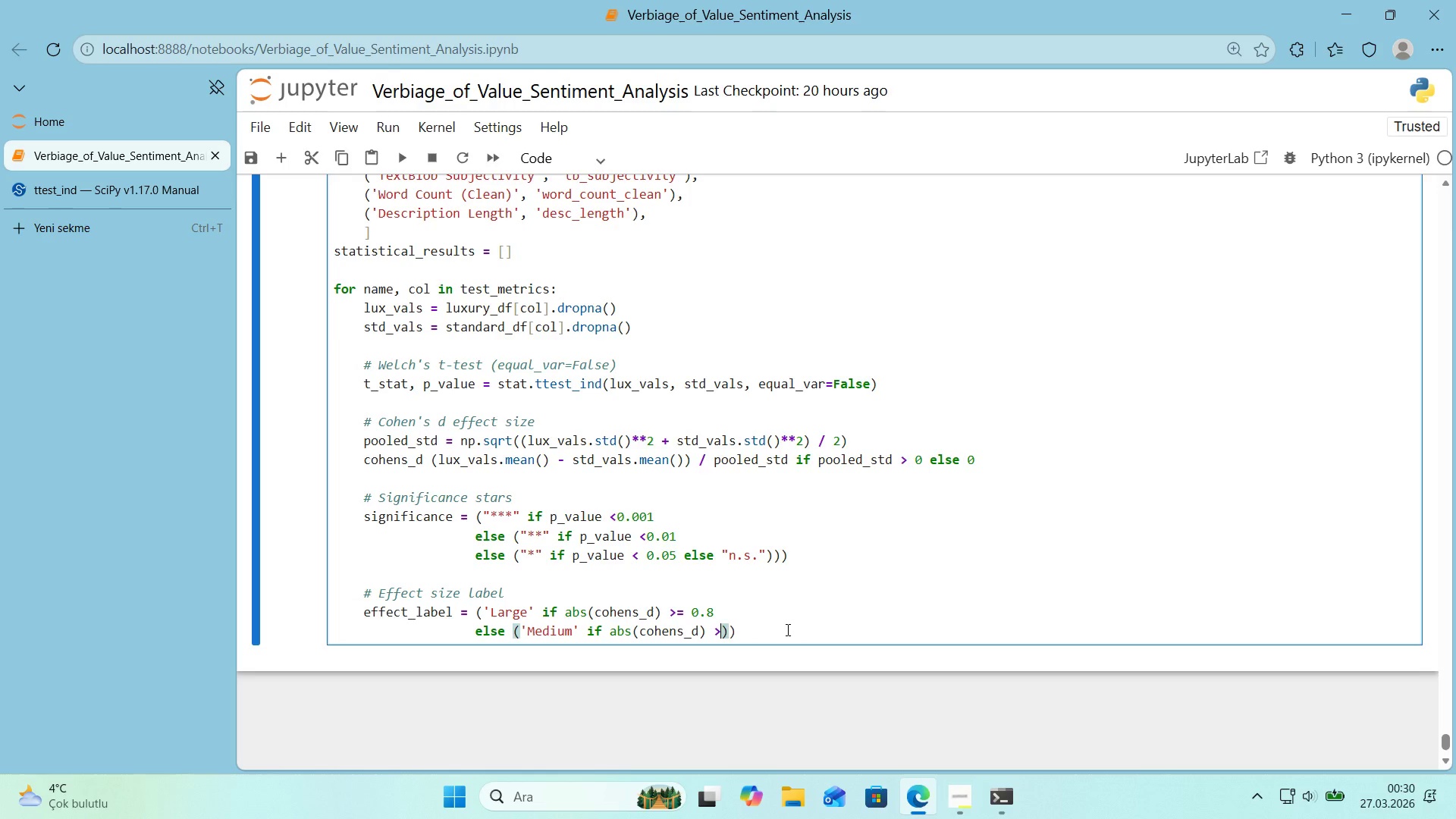 
key(Shift+0)
 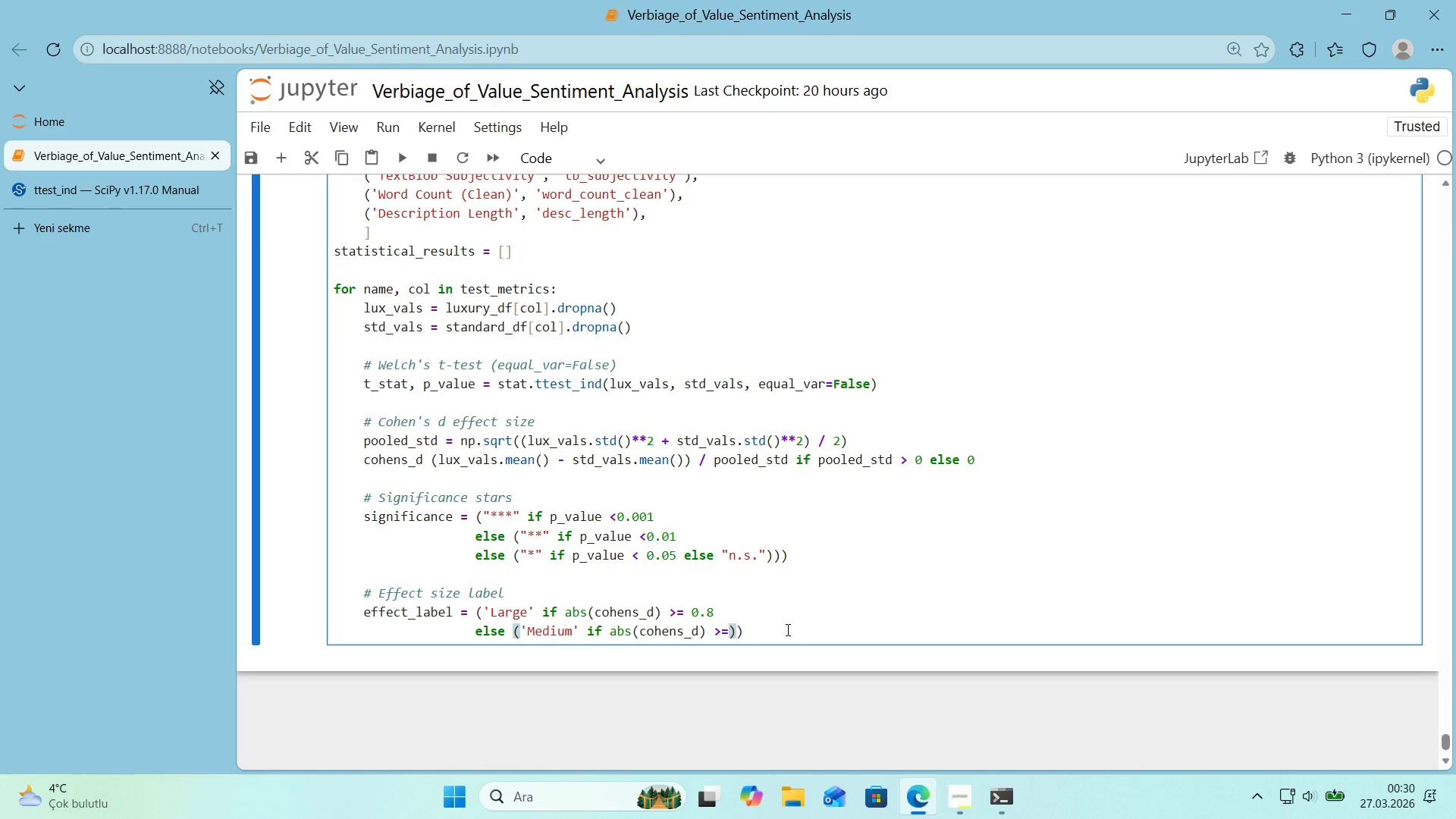 
key(Space)
 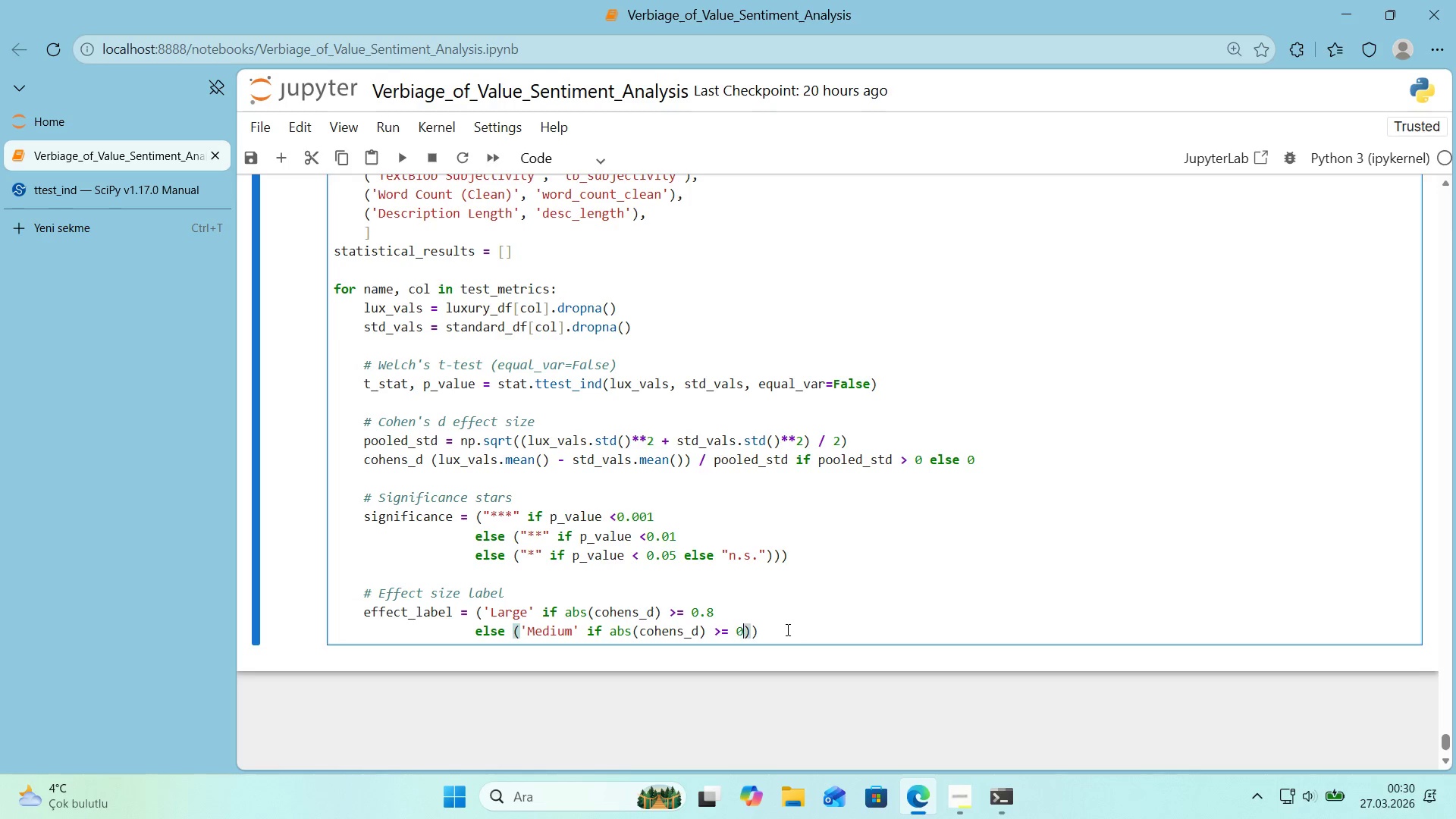 
key(Numpad0)
 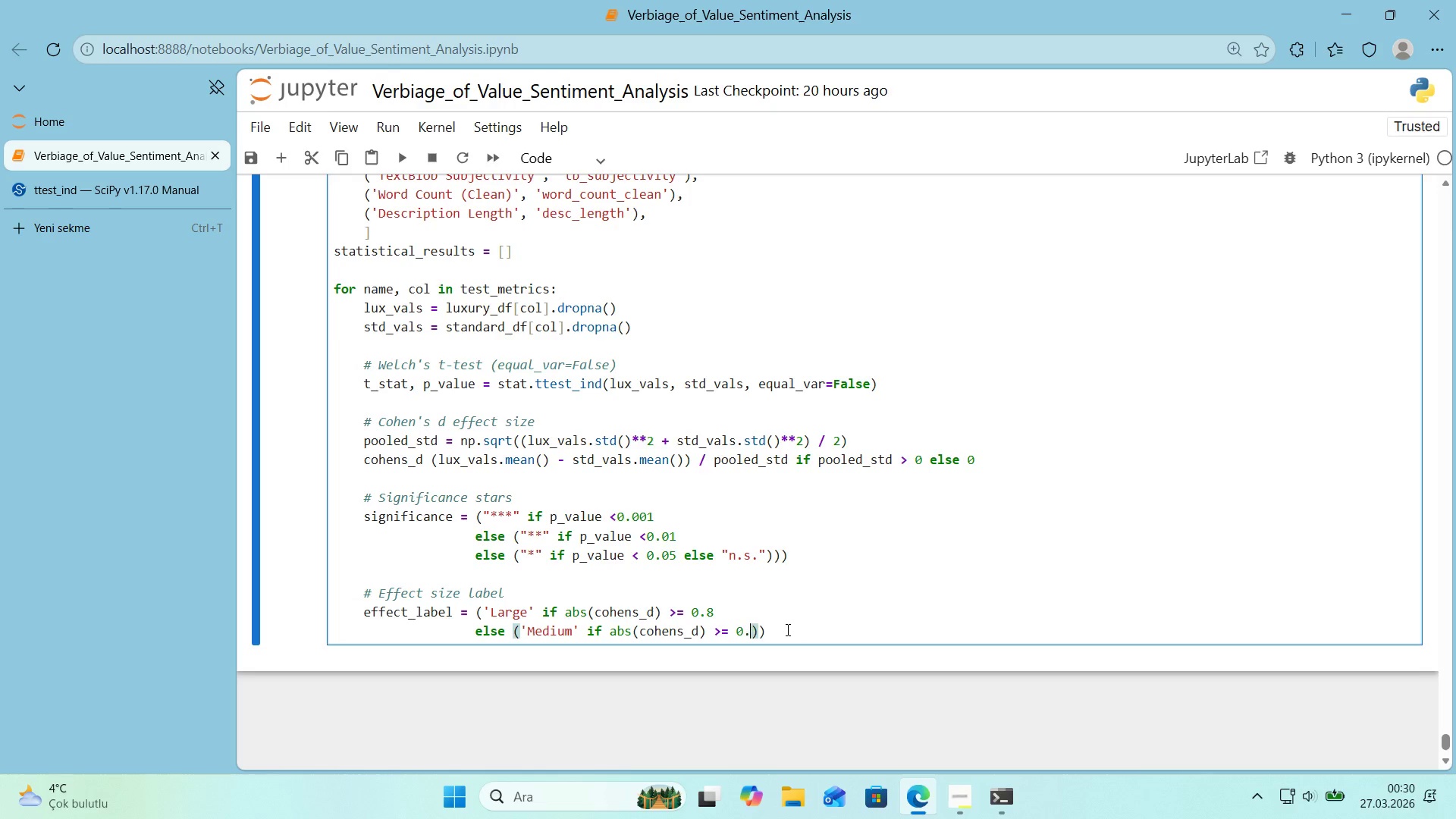 
key(Period)
 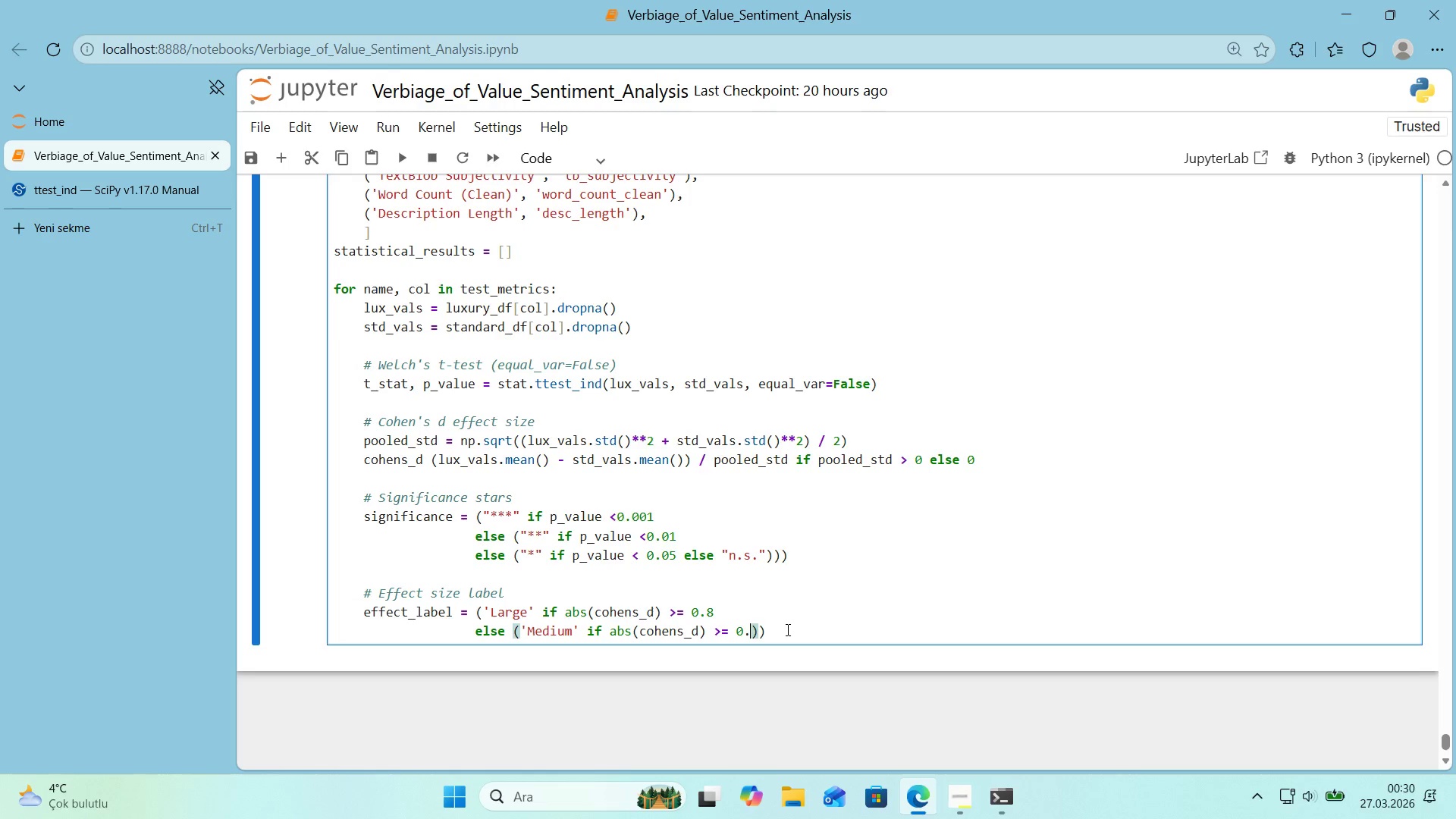 
key(Numpad5)
 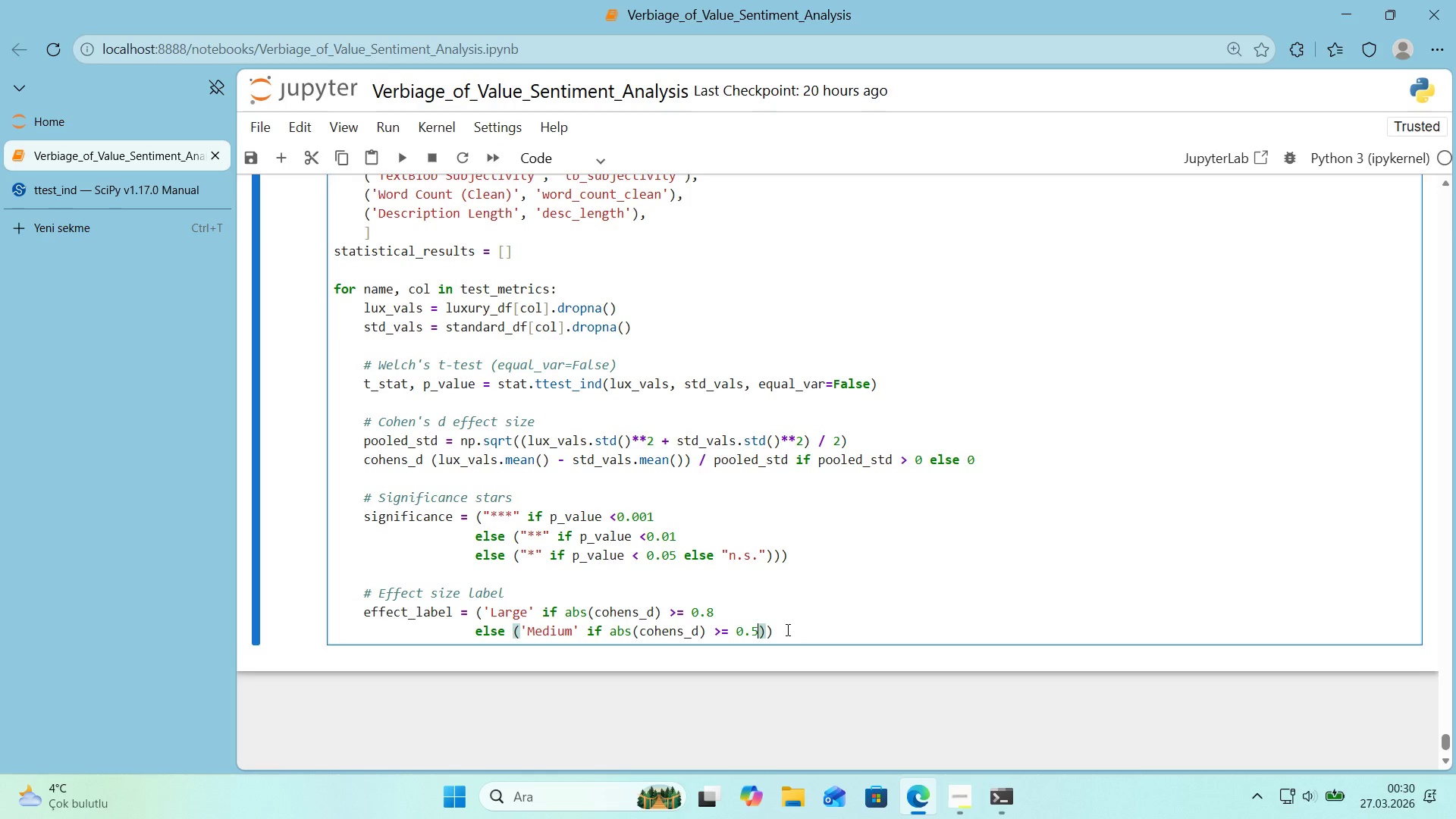 
key(Enter)
 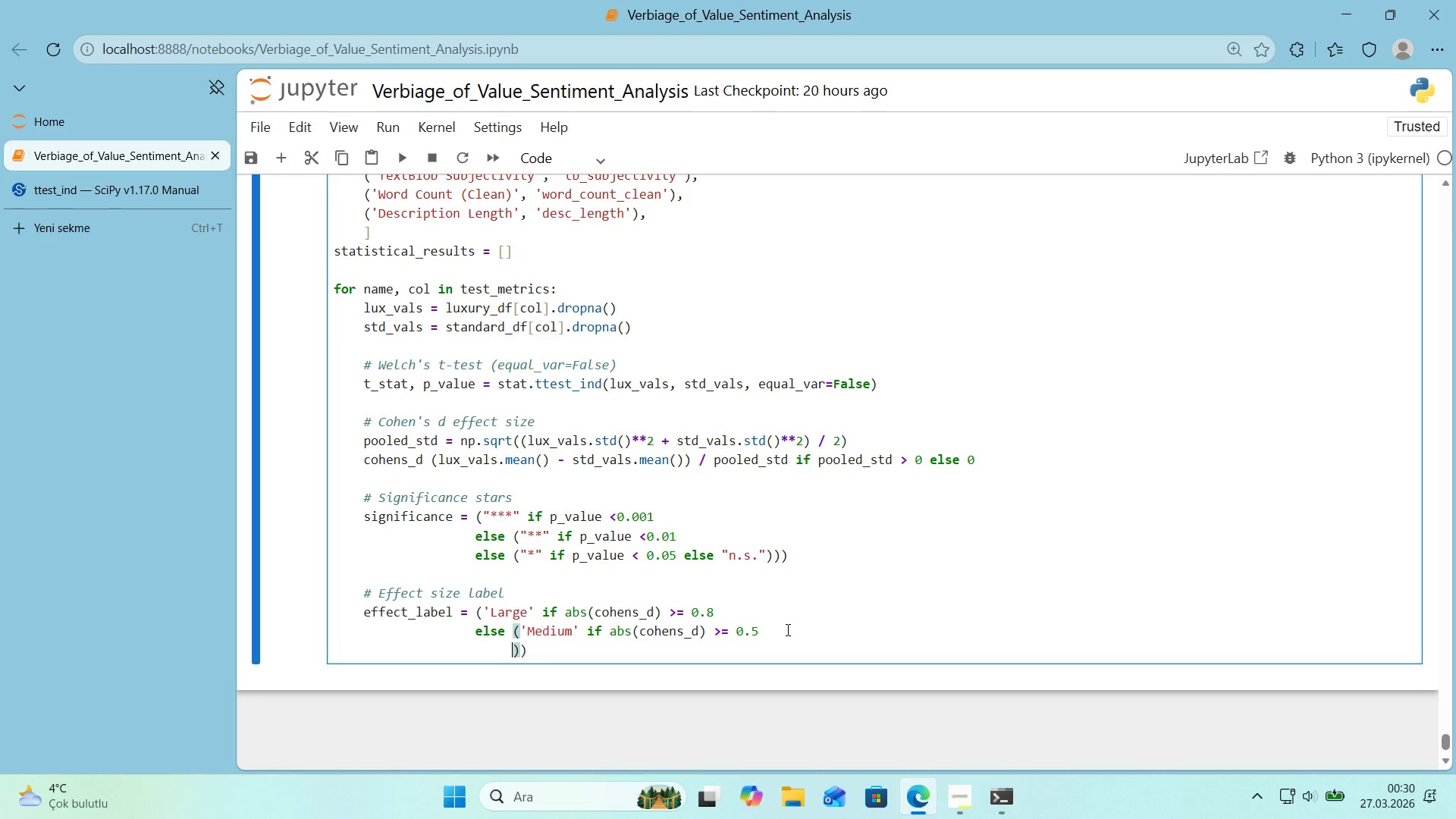 
type(else *()
 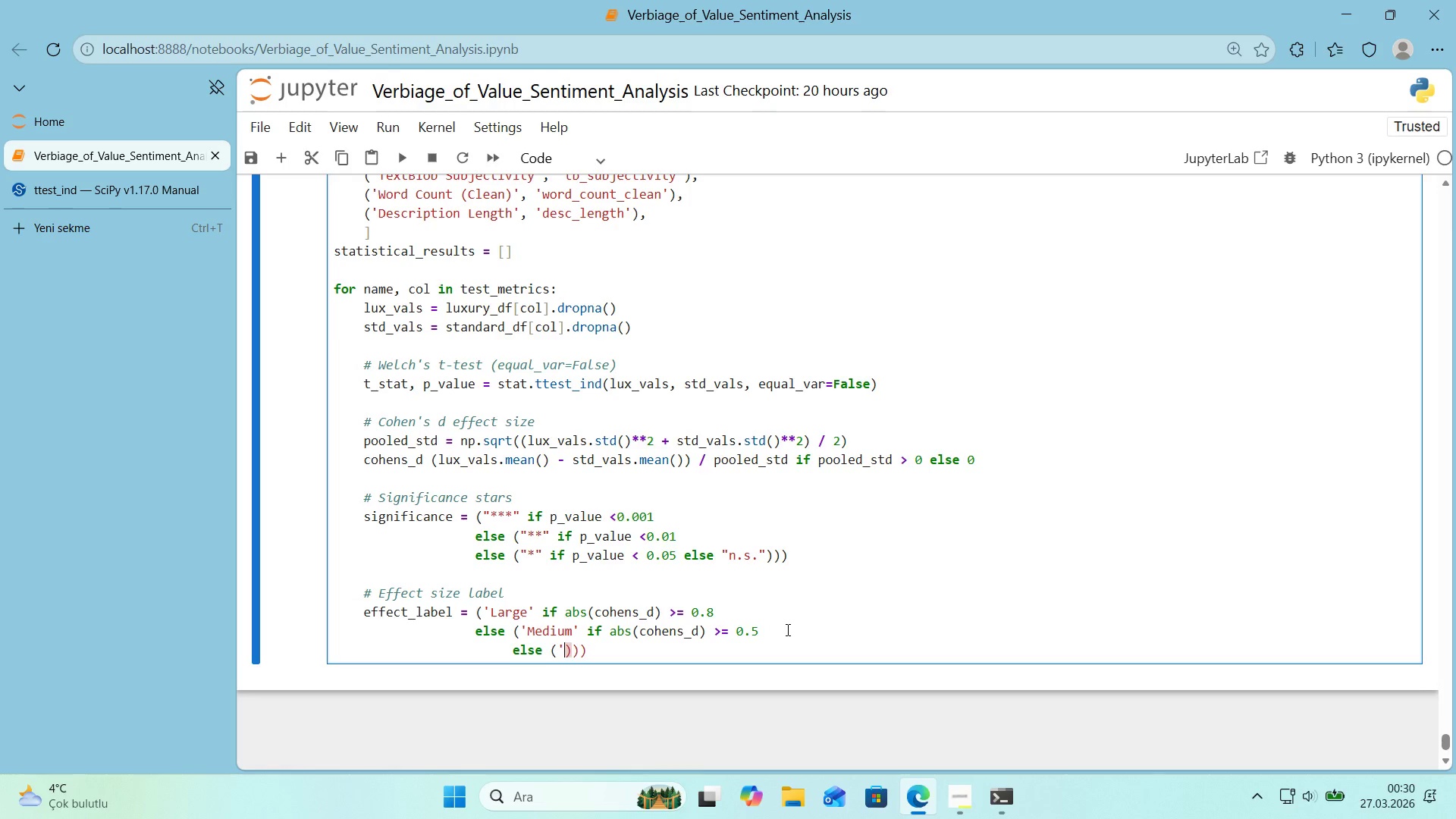 
 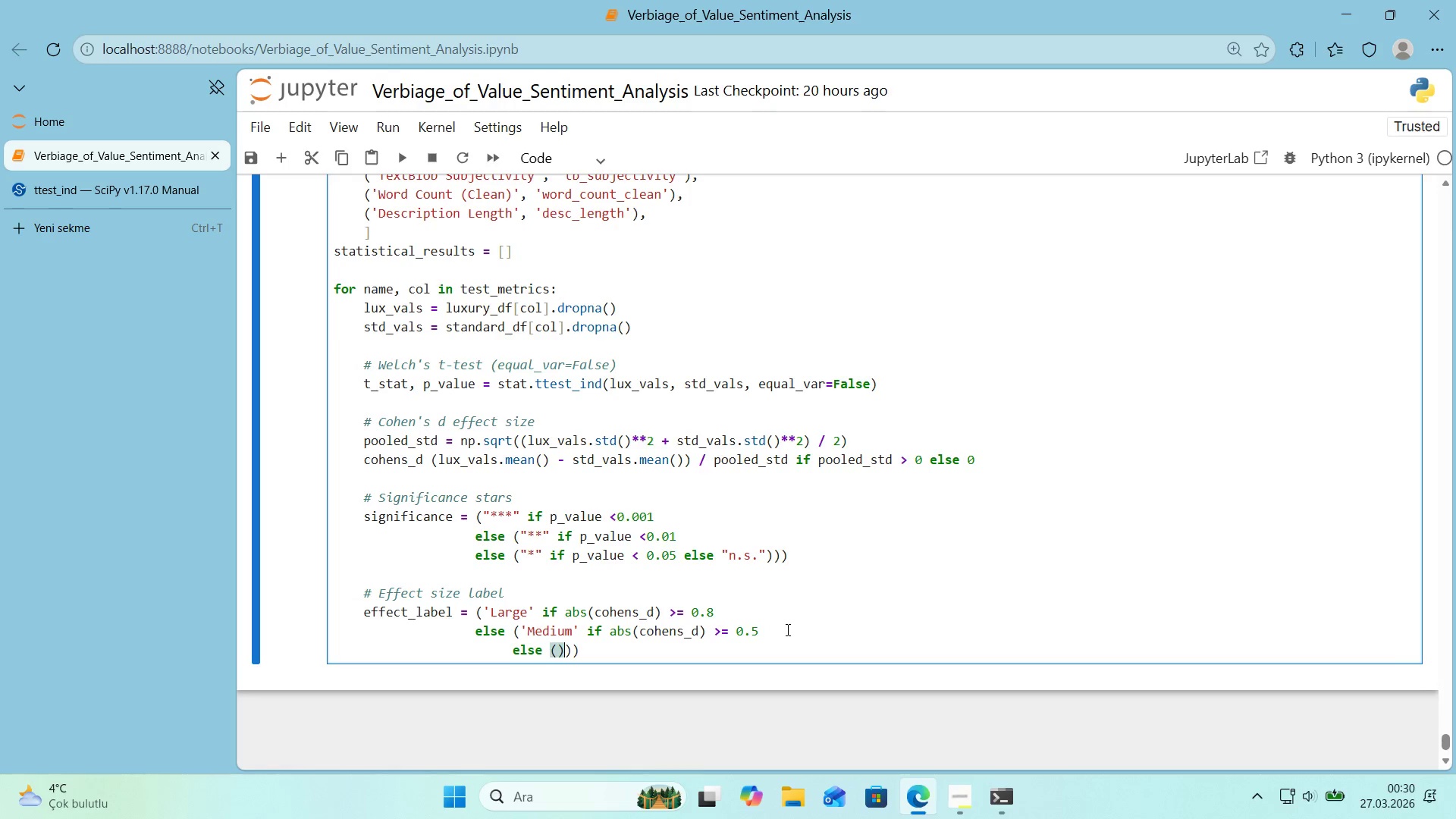 
key(ArrowLeft)
 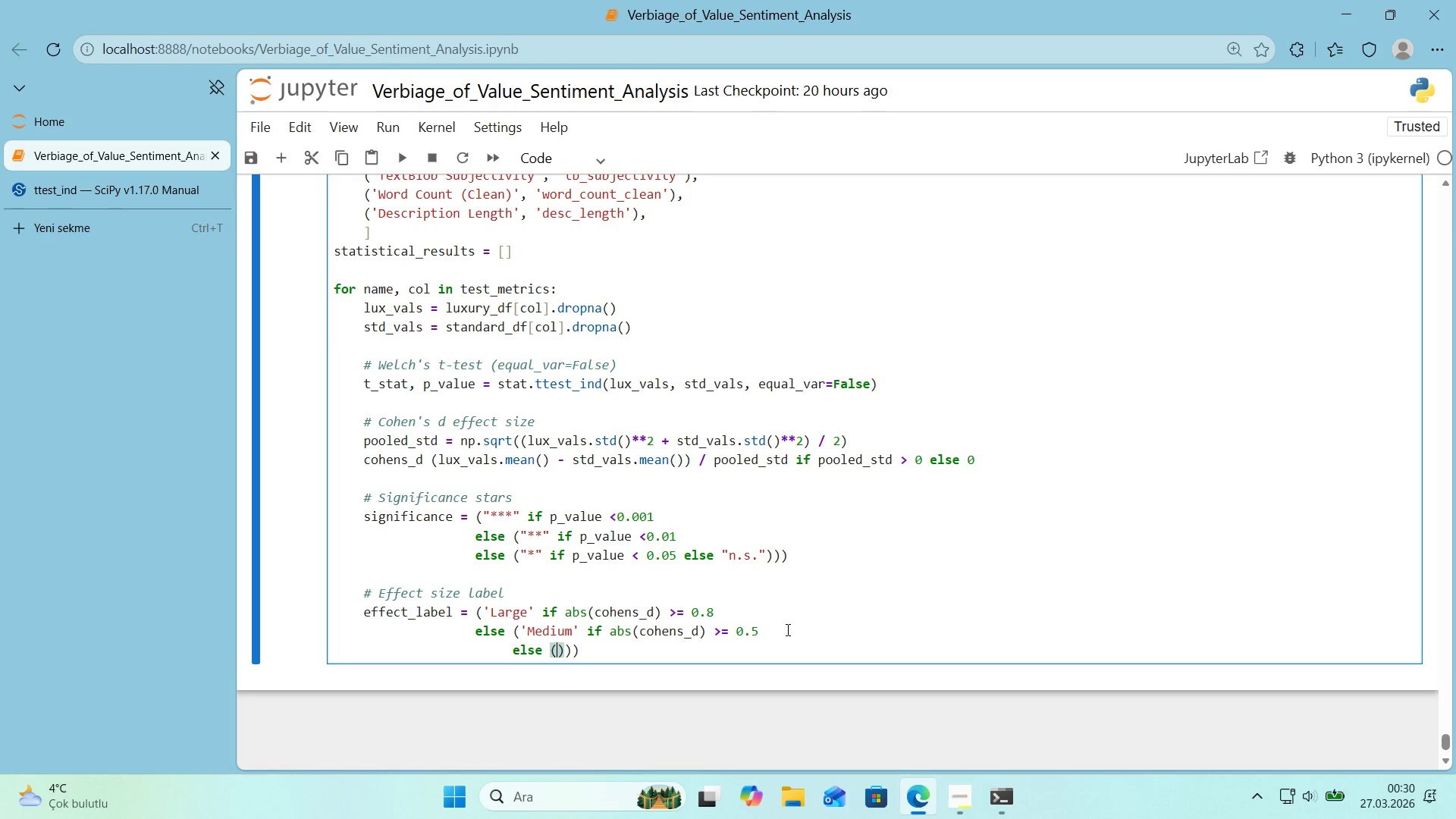 
type(@@)
 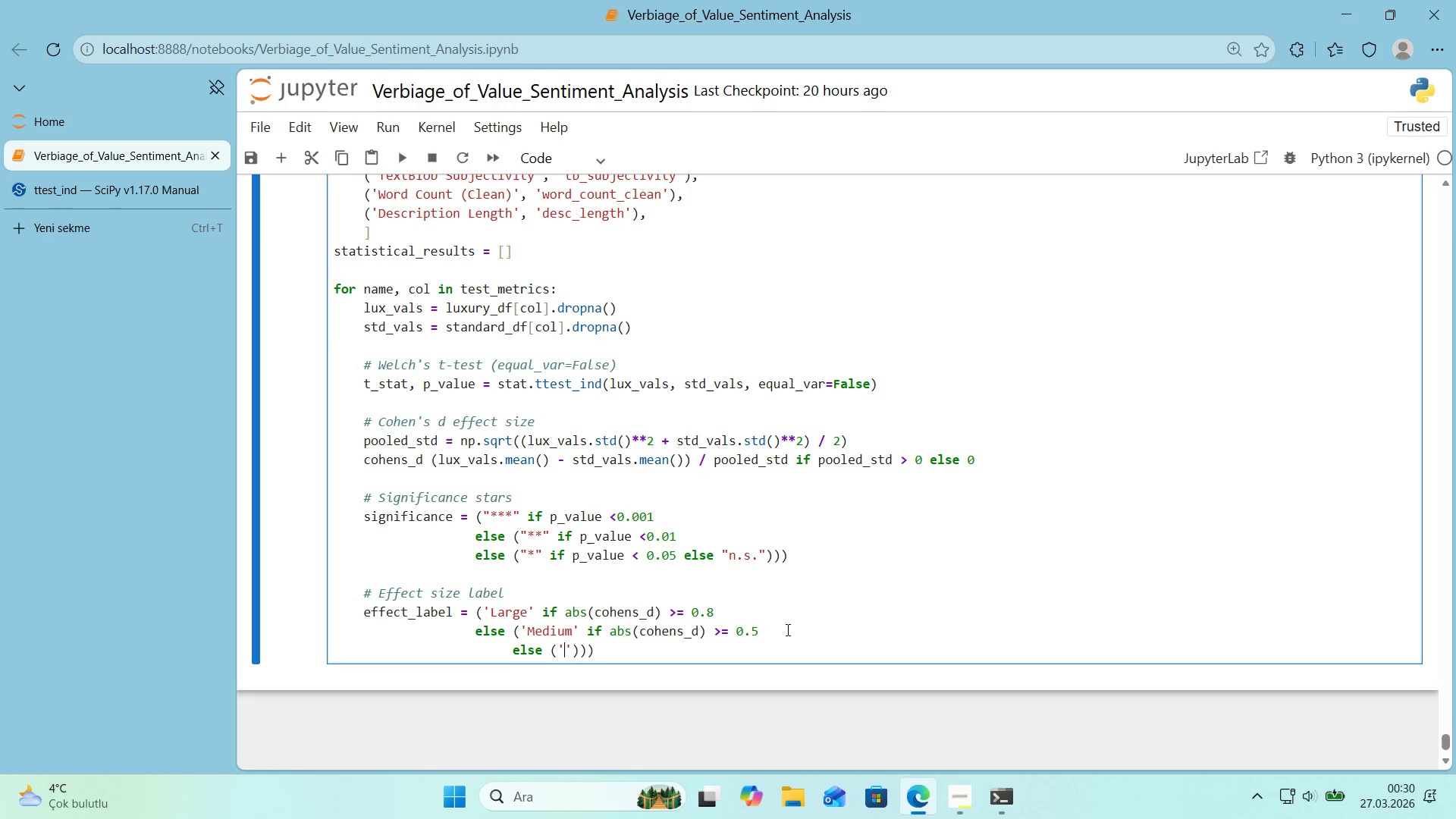 
key(ArrowLeft)
 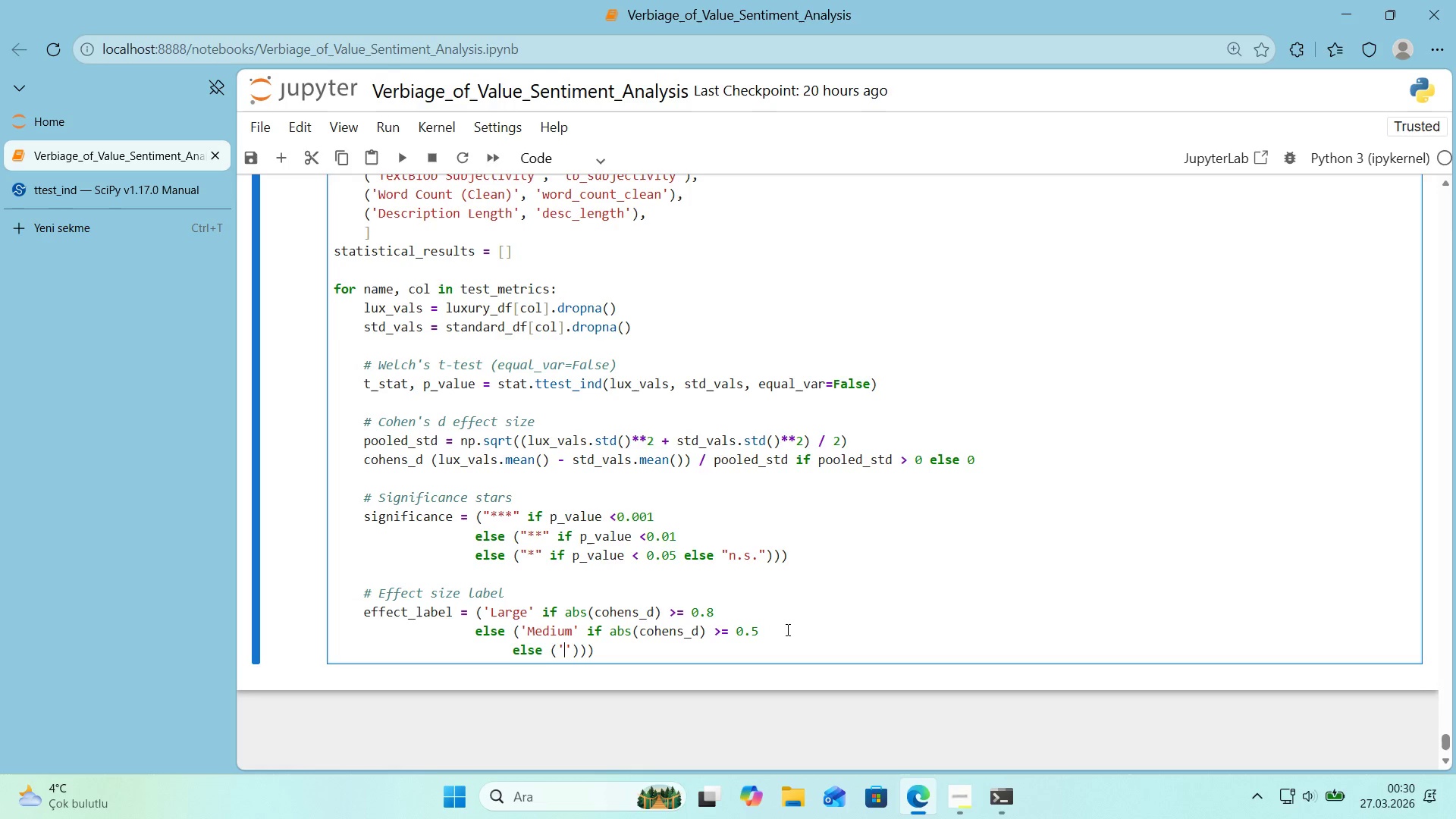 
type(Small)
 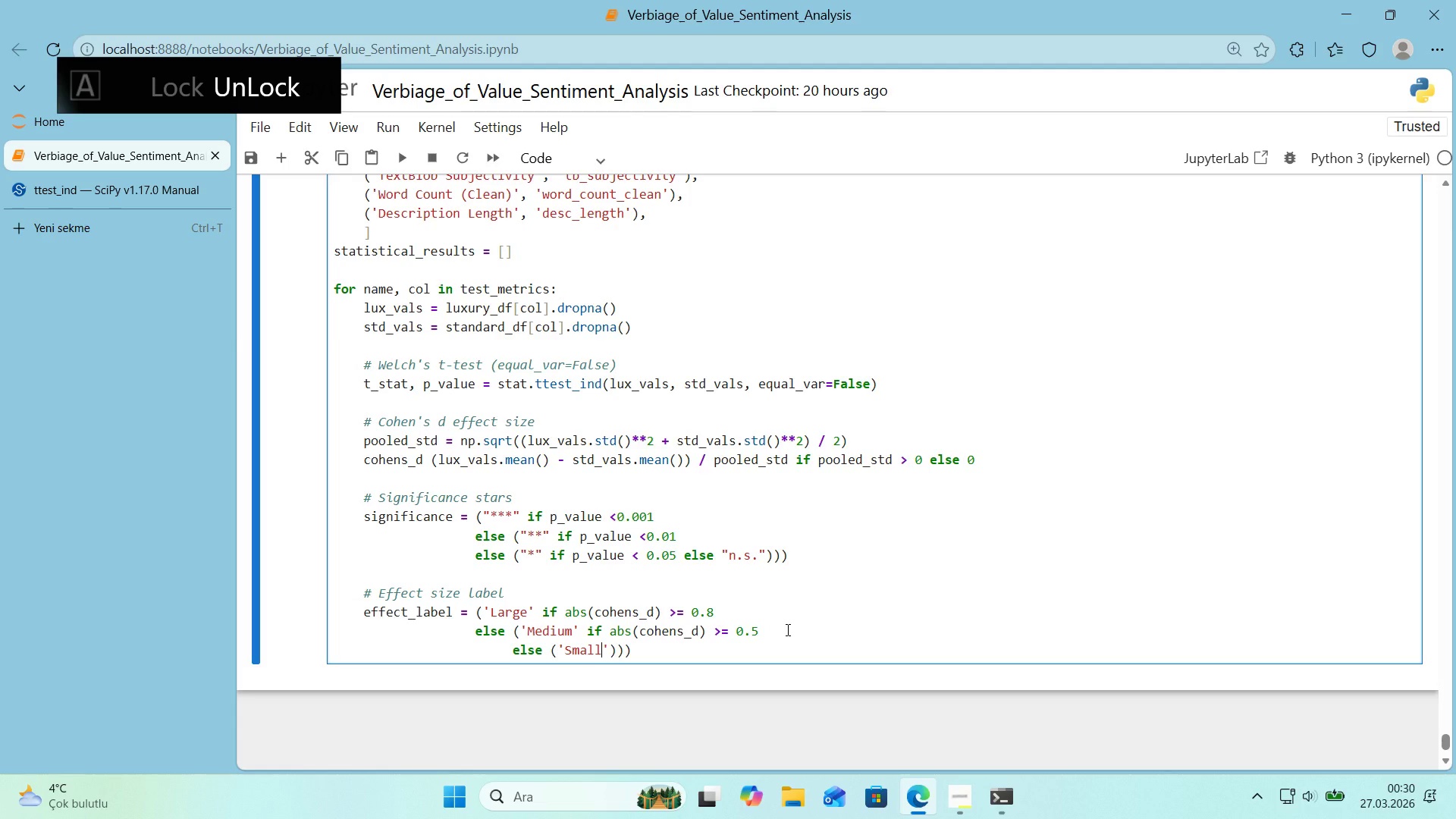 
key(ArrowRight)
 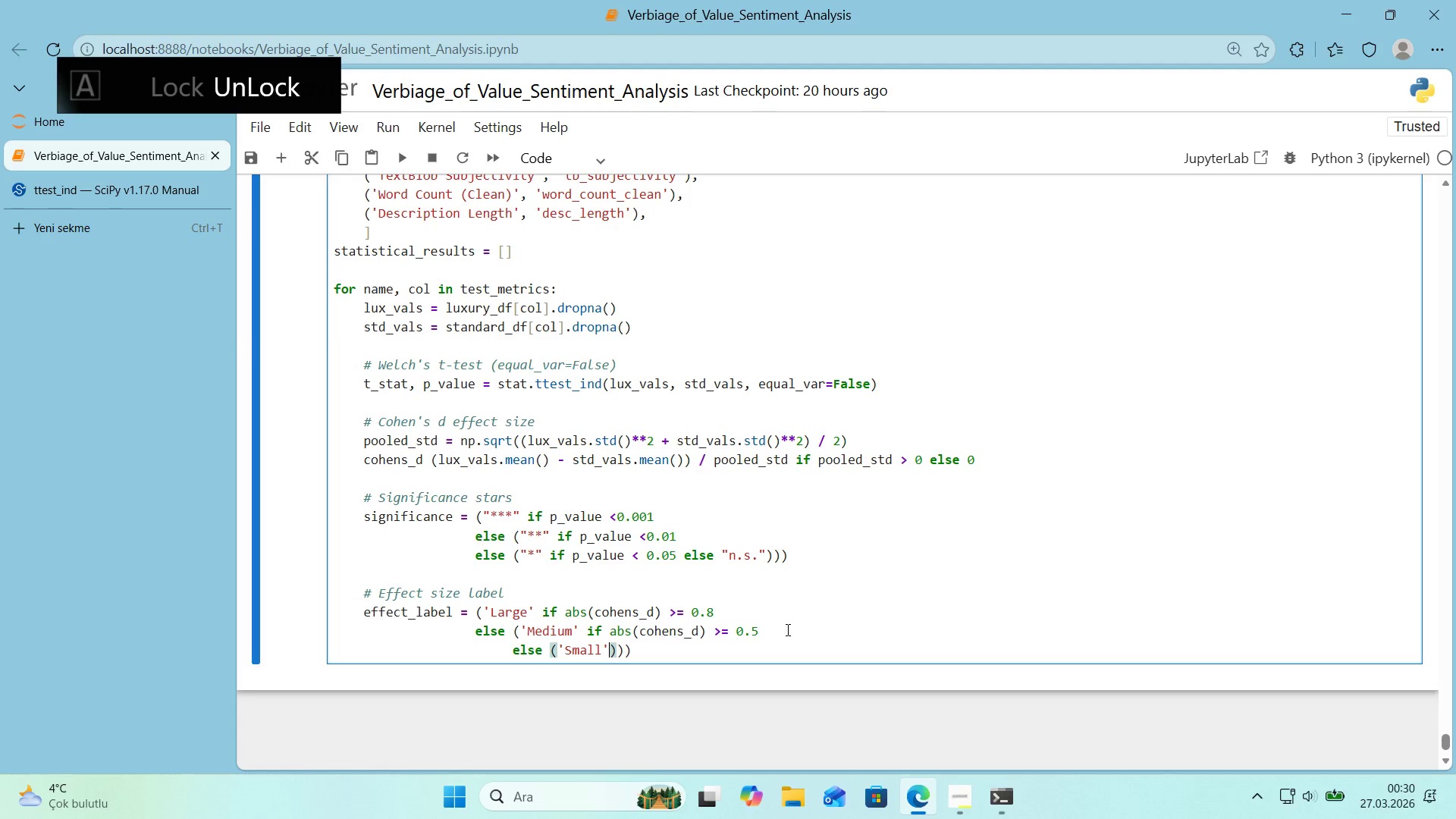 
key(ArrowRight)
 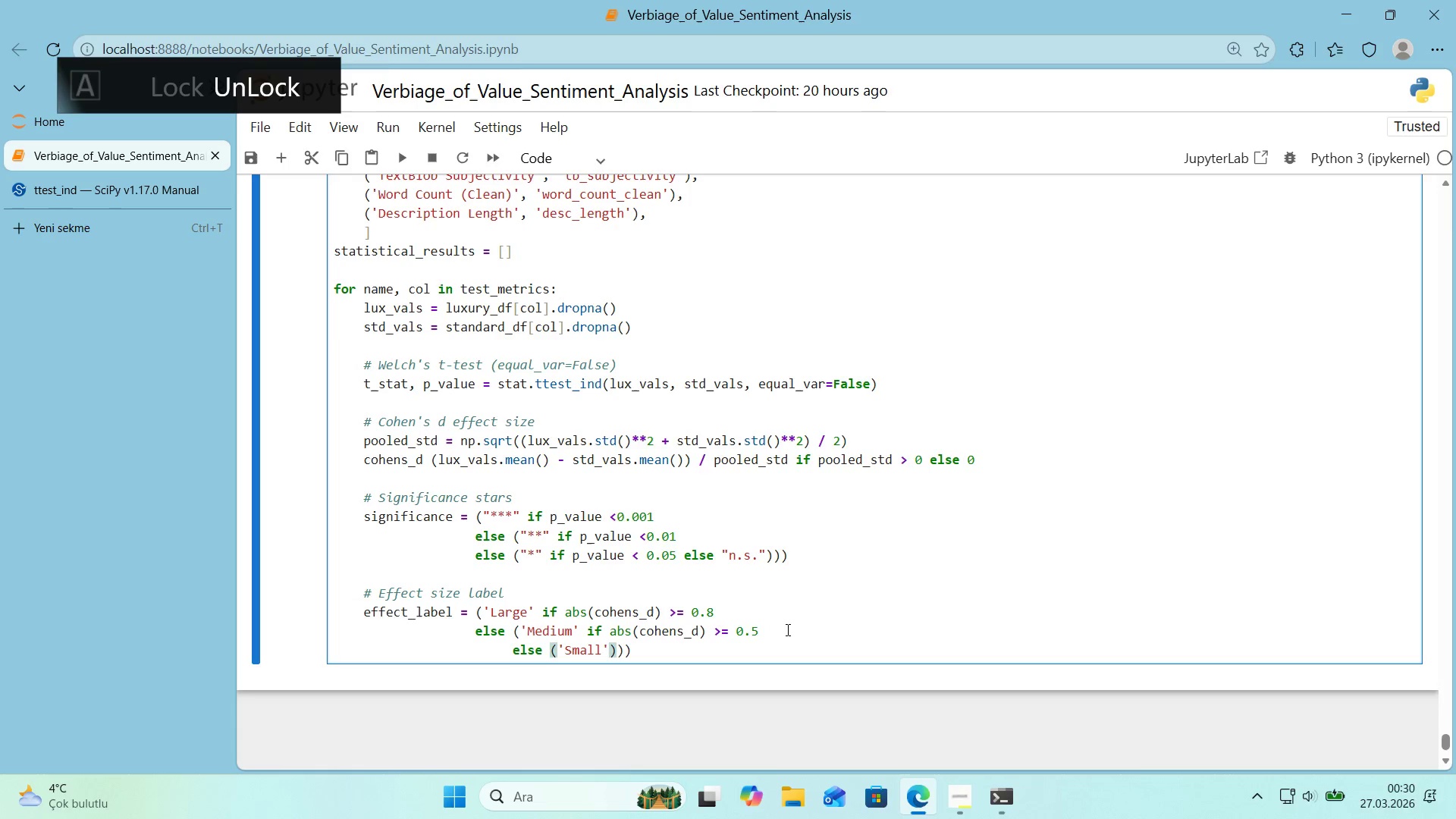 
key(ArrowLeft)
 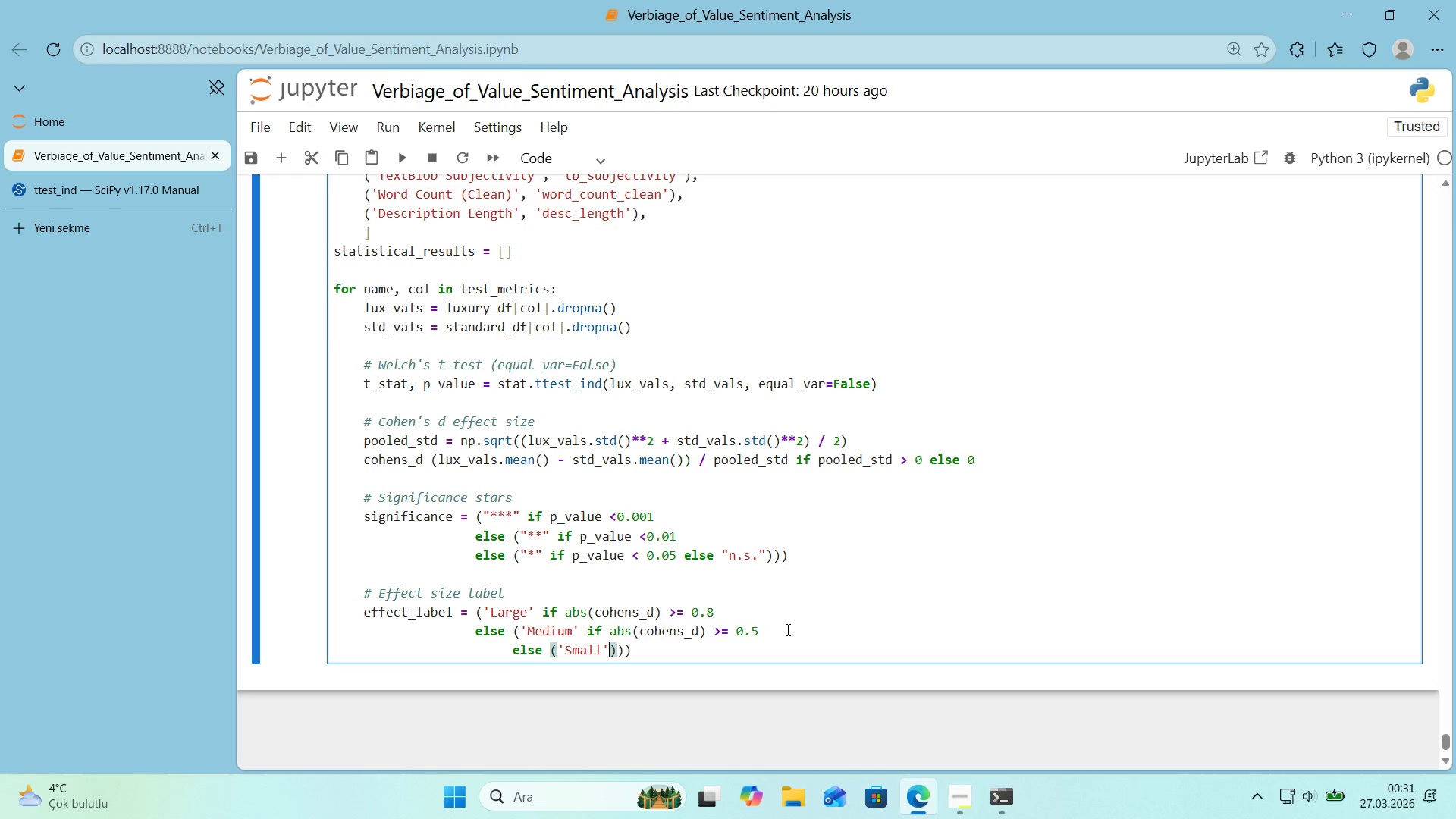 
type( 'f)
key(Backspace)
key(Backspace)
type('f abs*()
 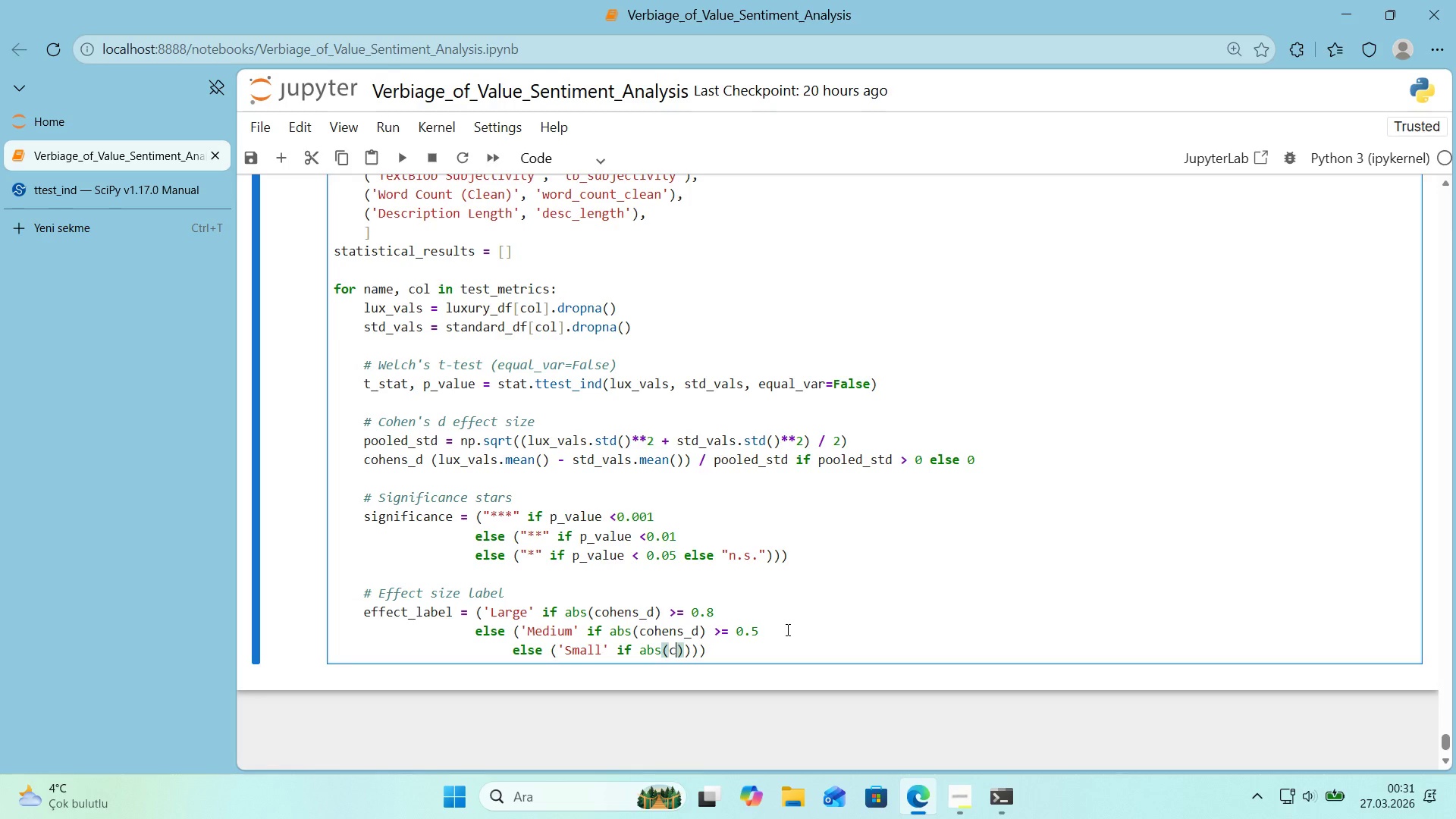 
 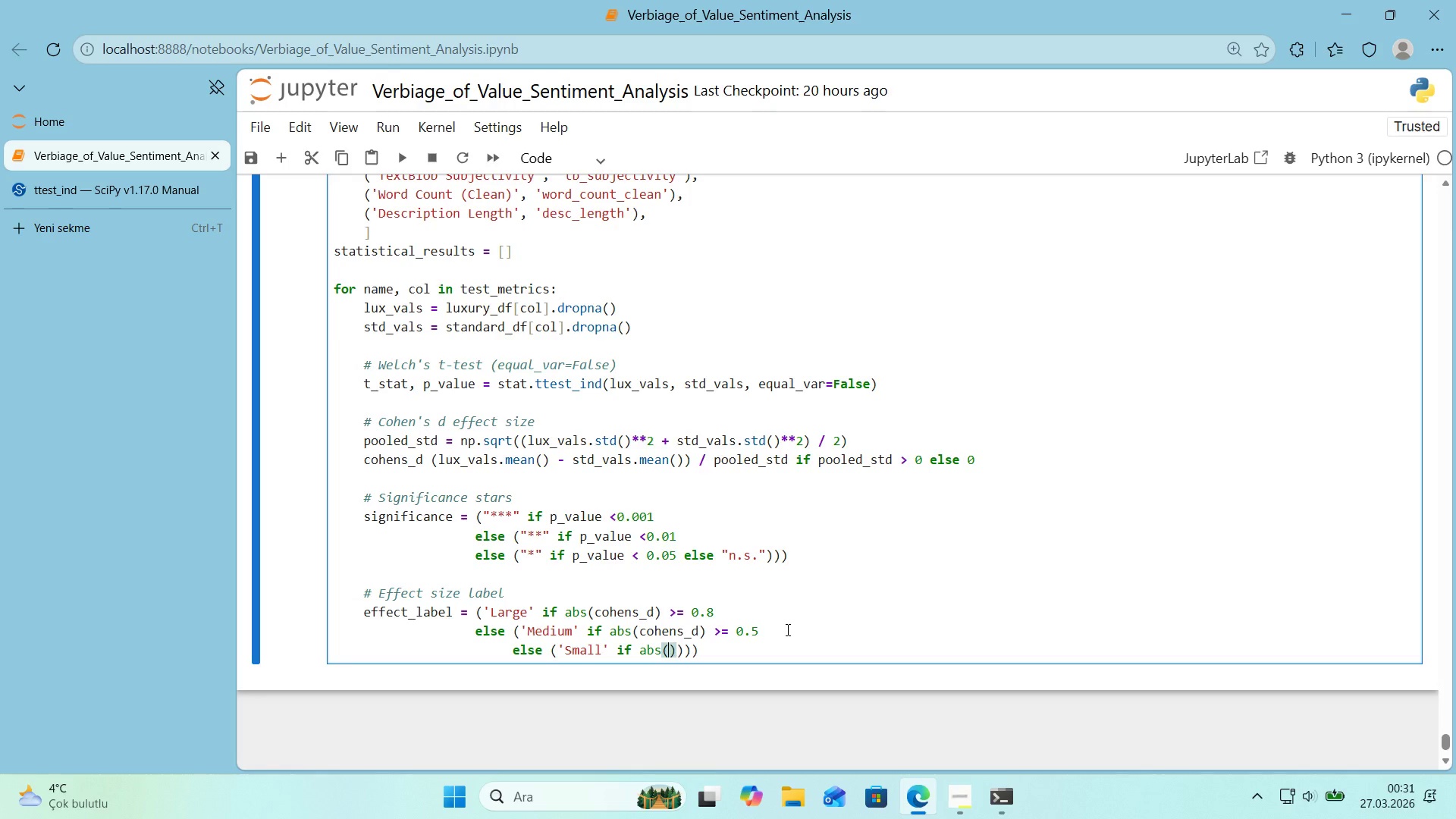 
key(ArrowLeft)
 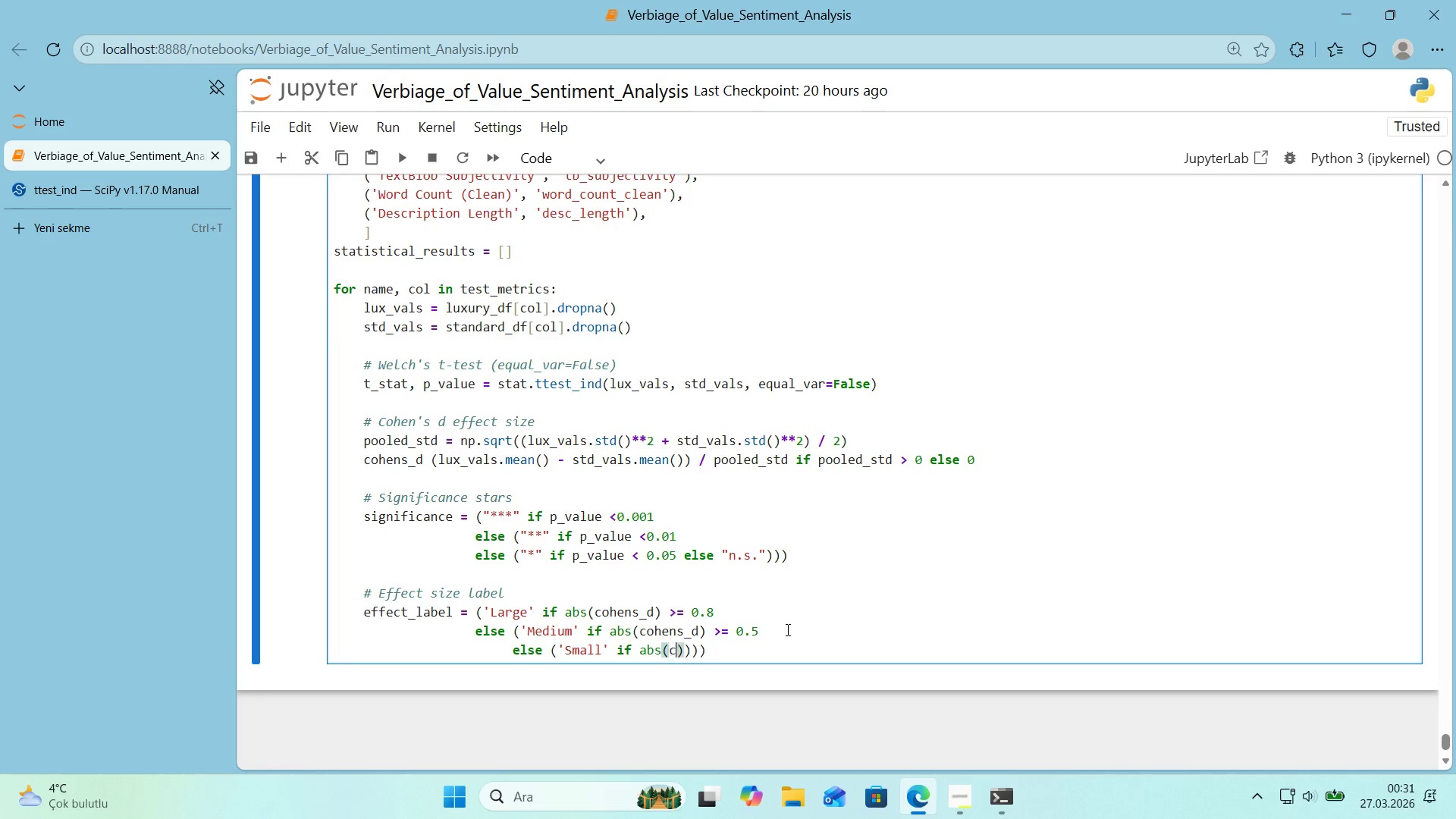 
type(coehn)
key(Backspace)
key(Backspace)
key(Backspace)
type(hend)
key(Backspace)
type(s_d)
 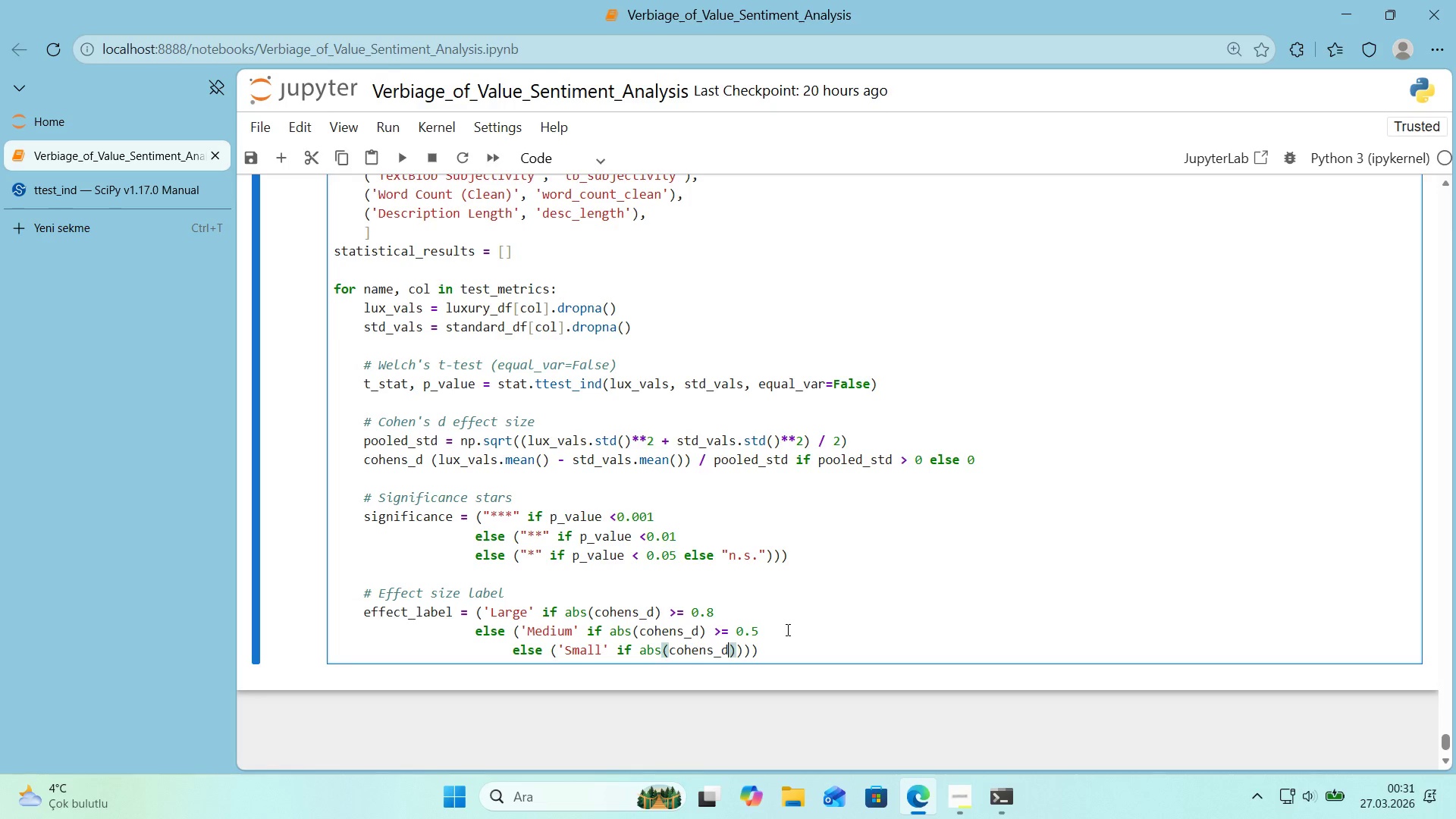 
key(ArrowRight)
 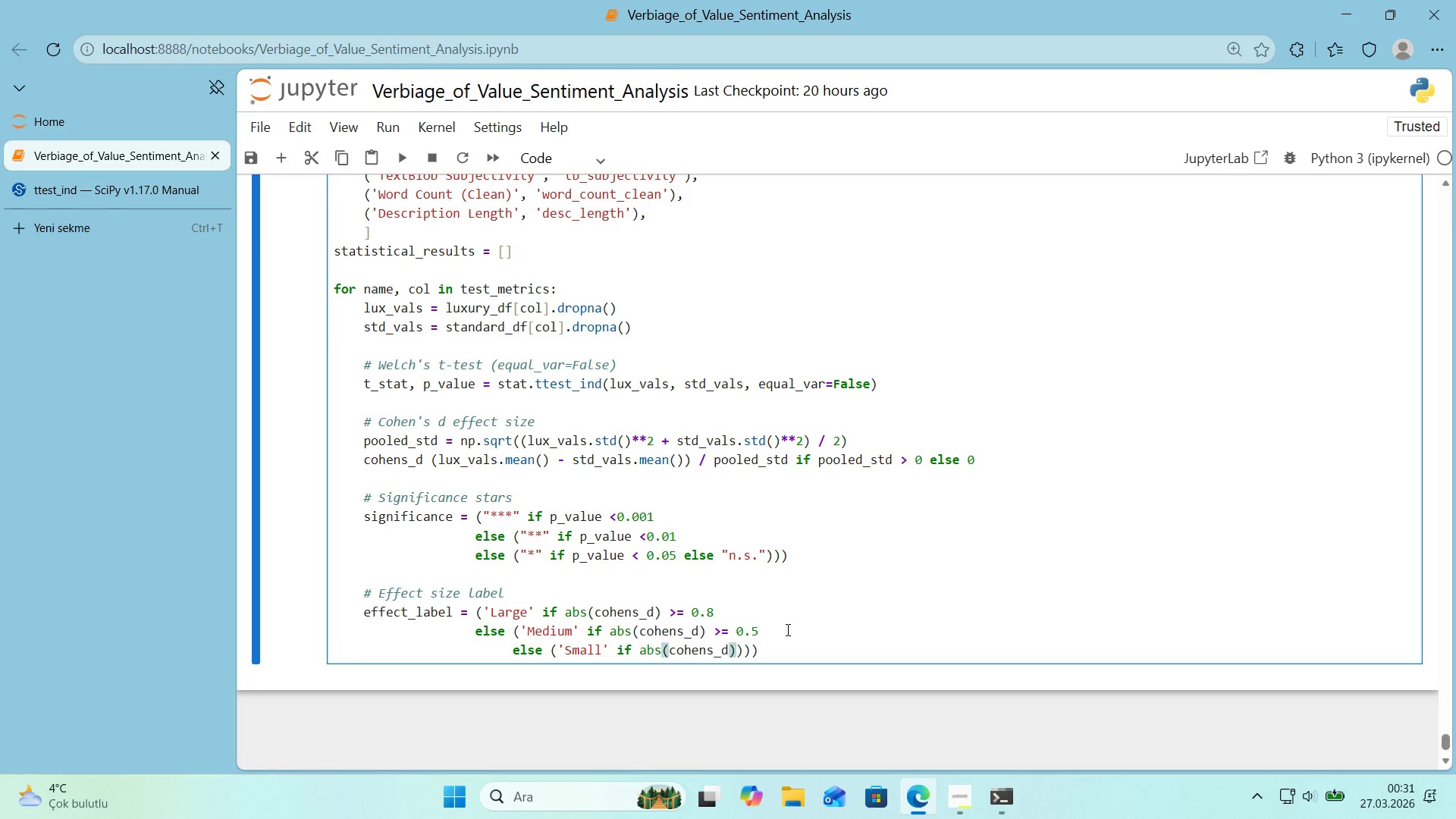 
key(Shift+Break)
 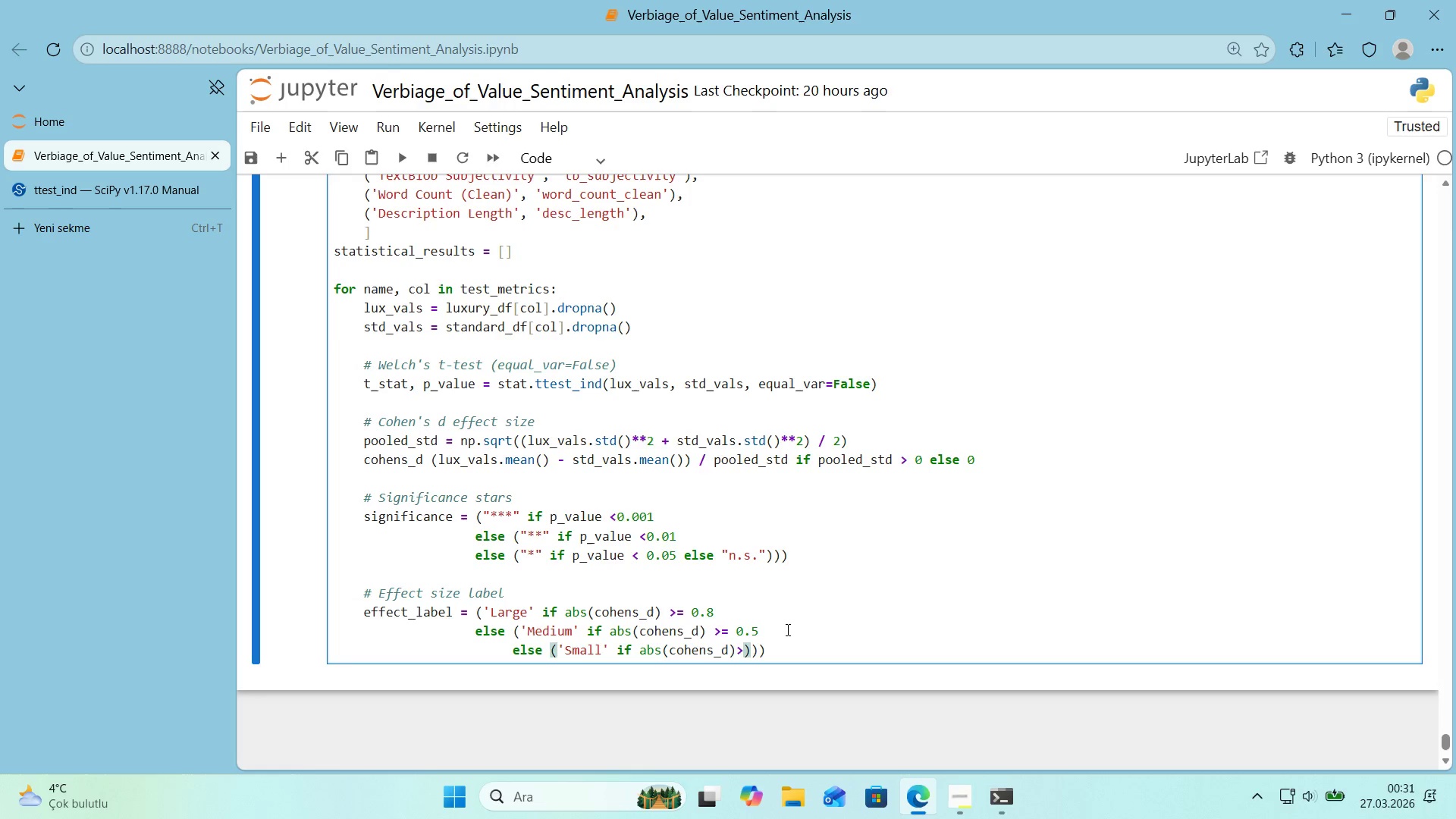 
key(Numpad0)
 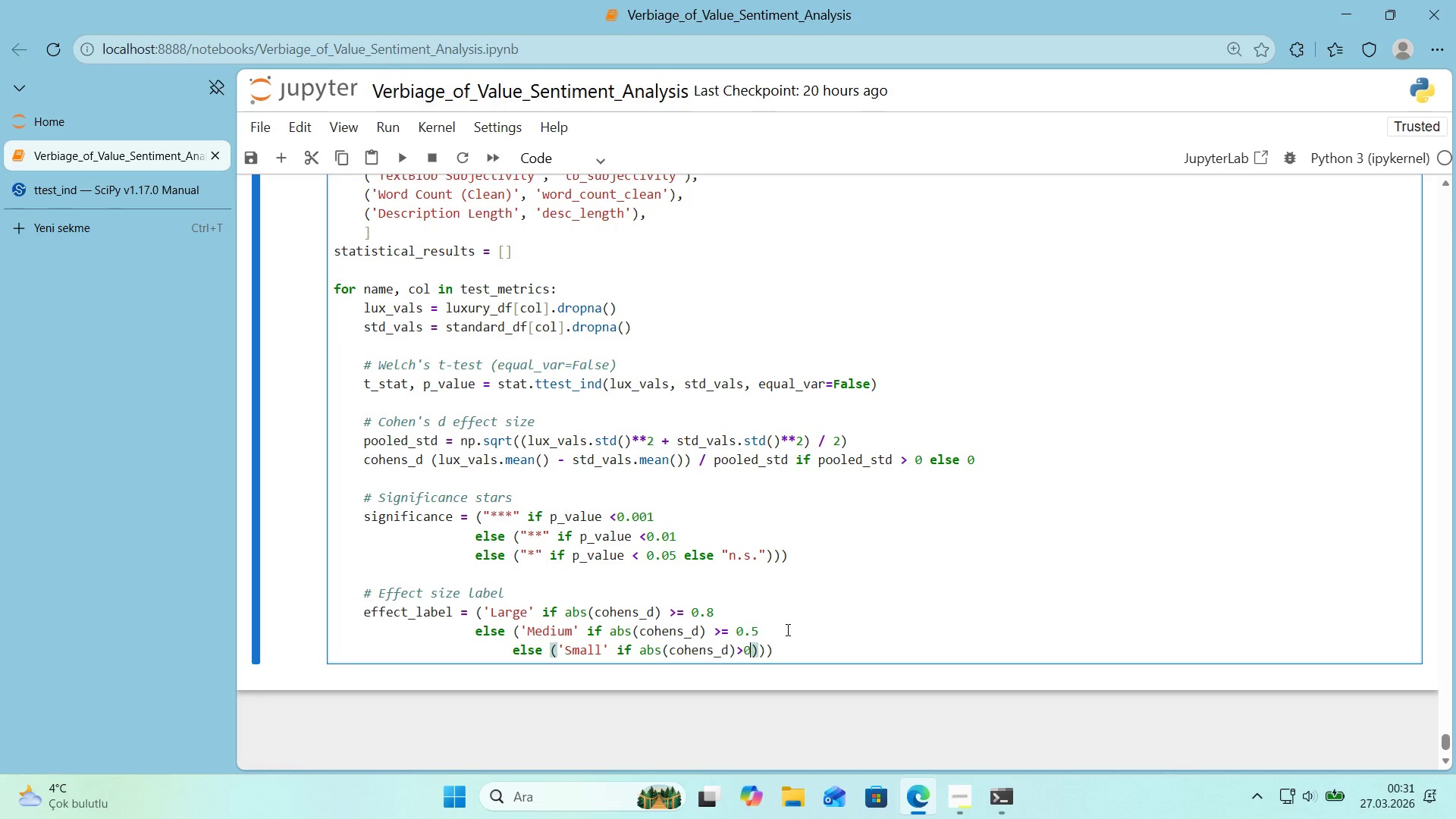 
key(Period)
 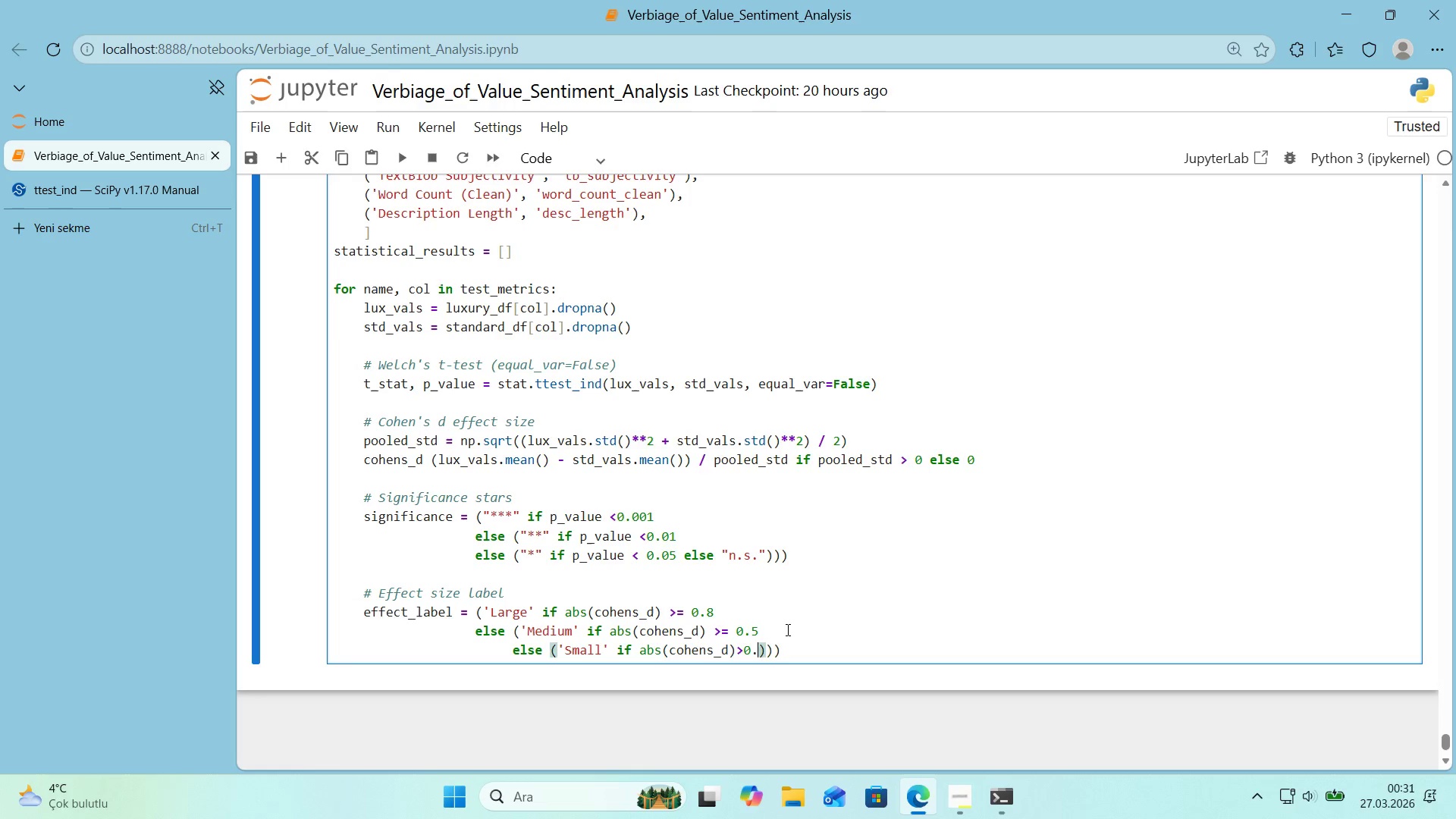 
key(Numpad2)
 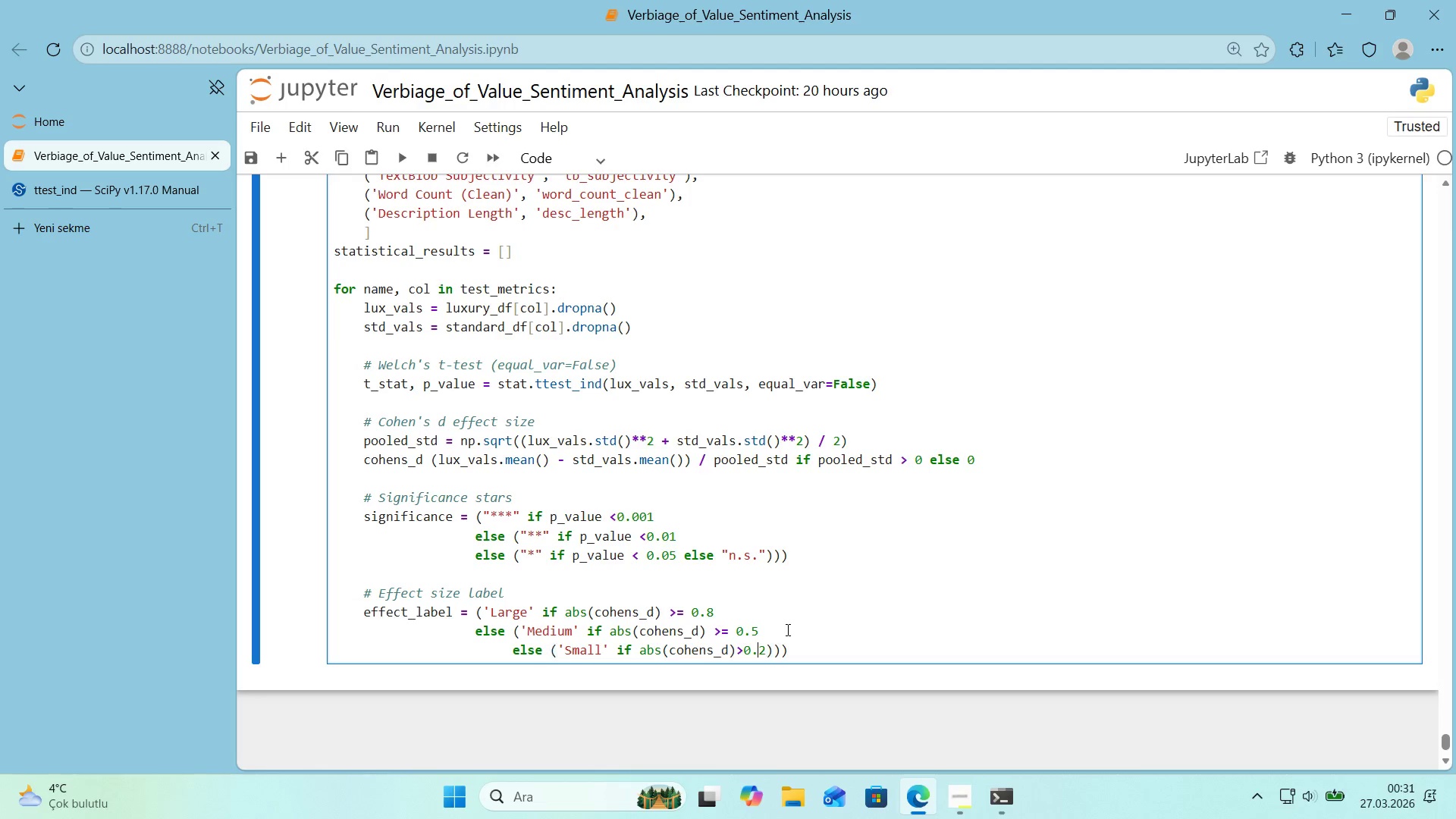 
key(ArrowLeft)
 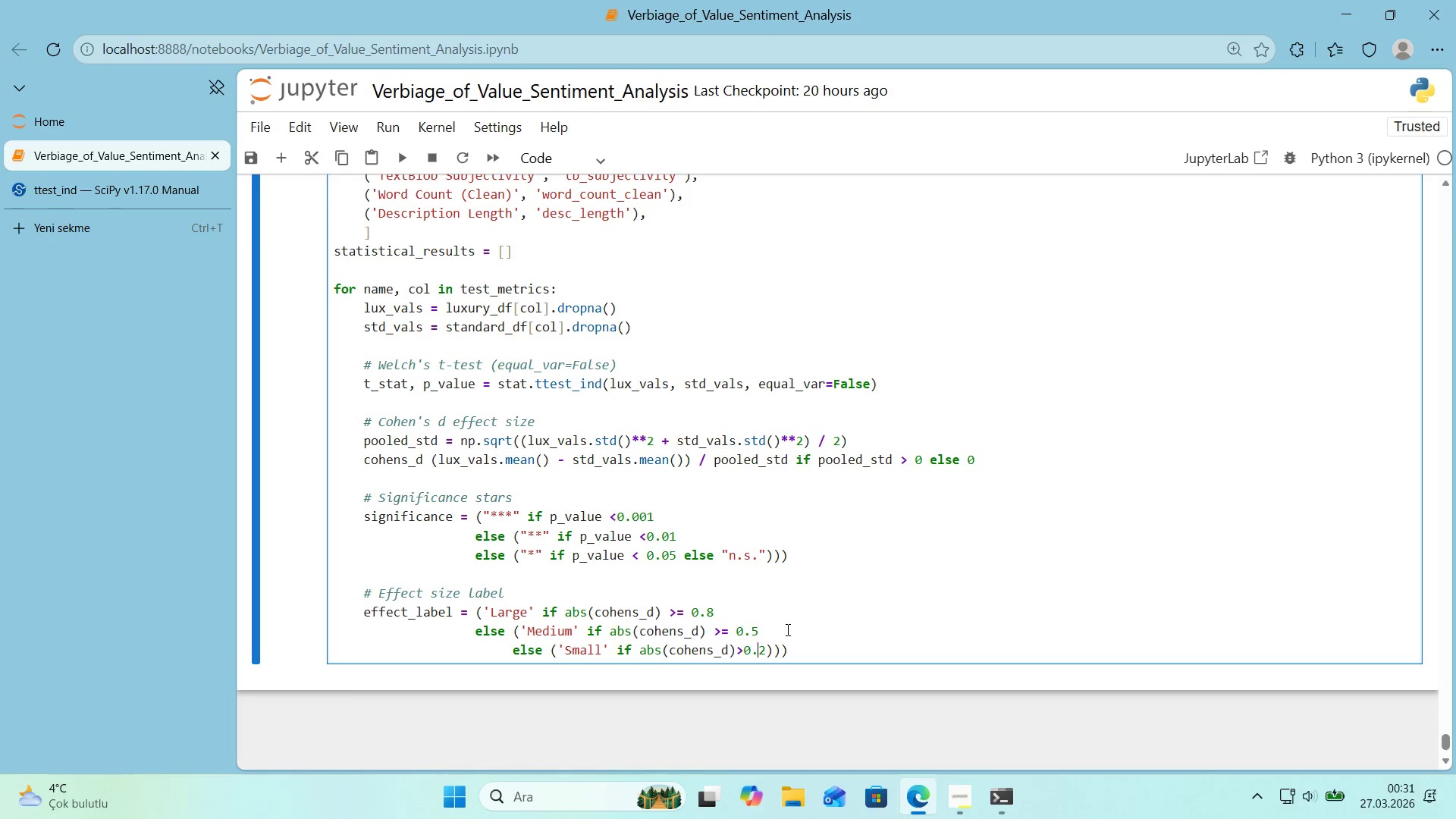 
key(ArrowLeft)
 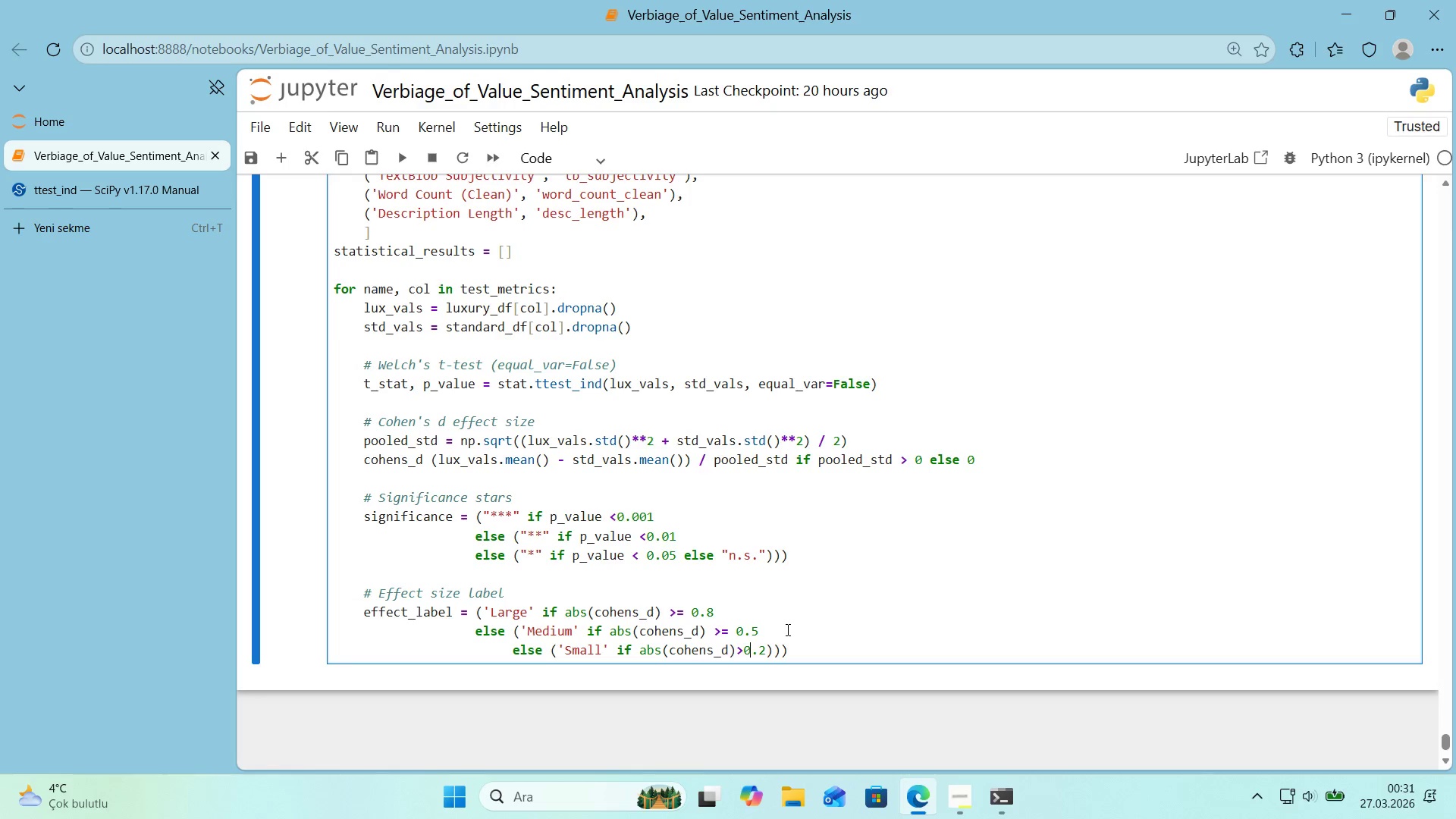 
key(ArrowLeft)
 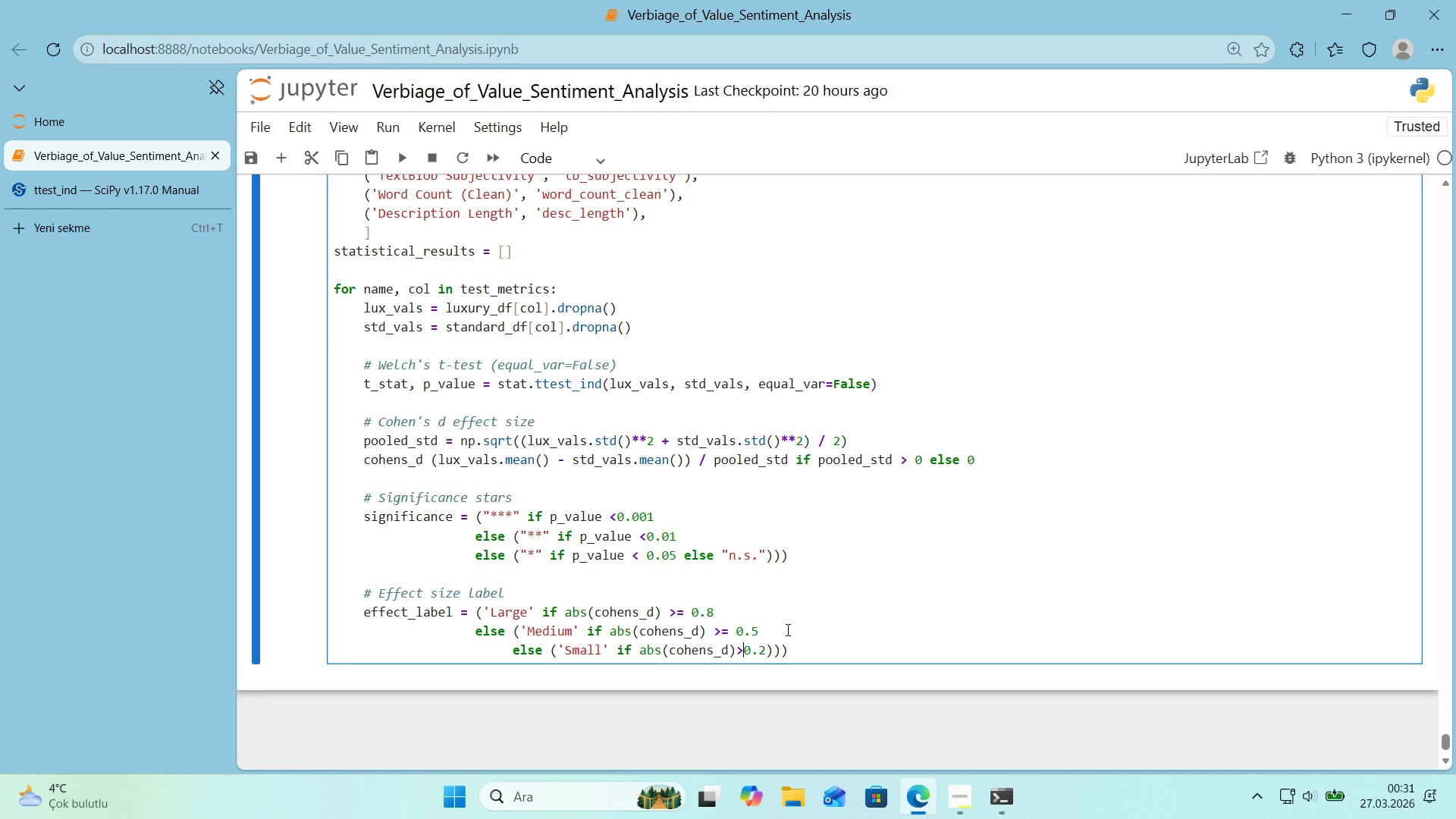 
key(Shift+0)
 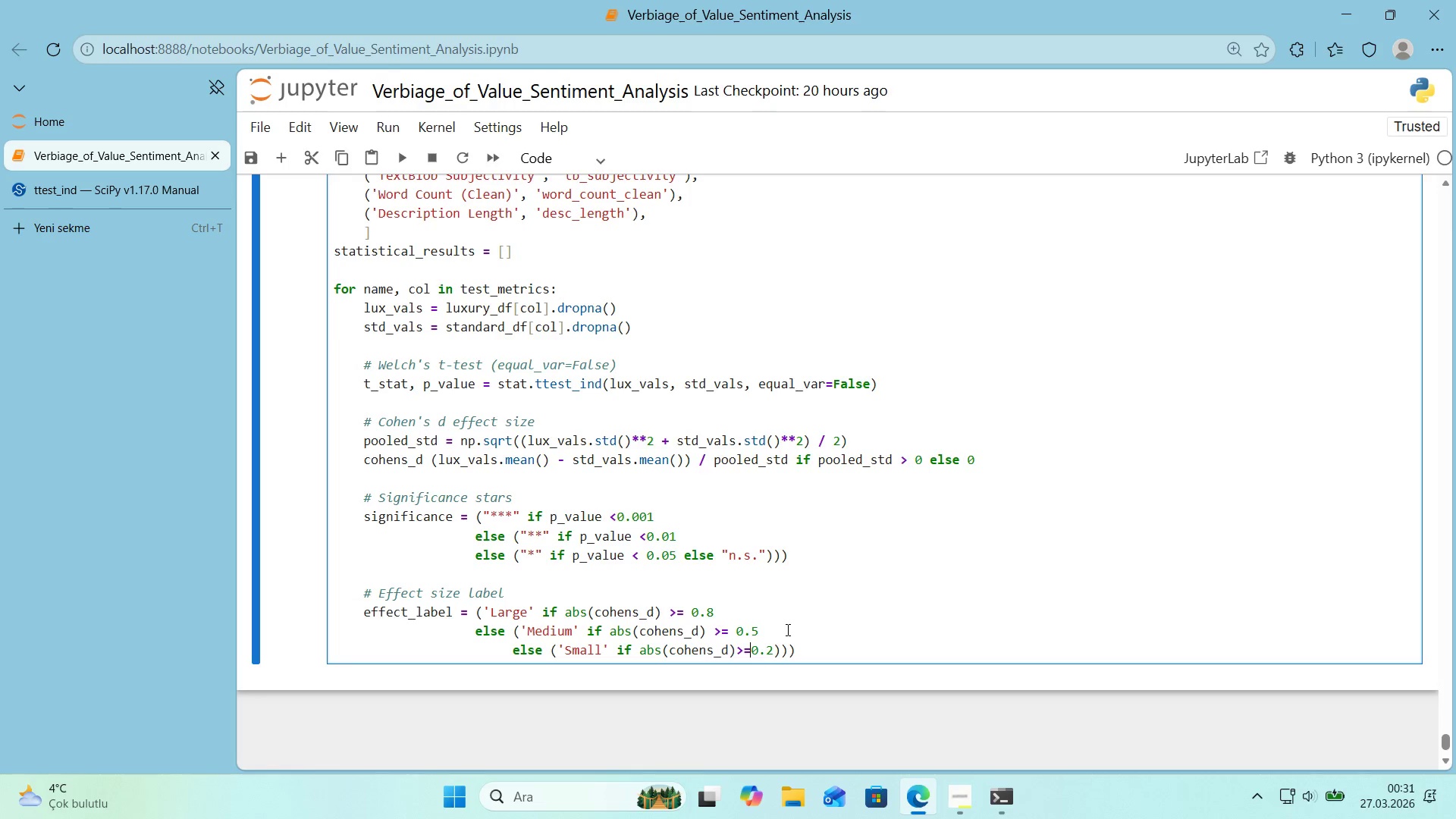 
key(Space)
 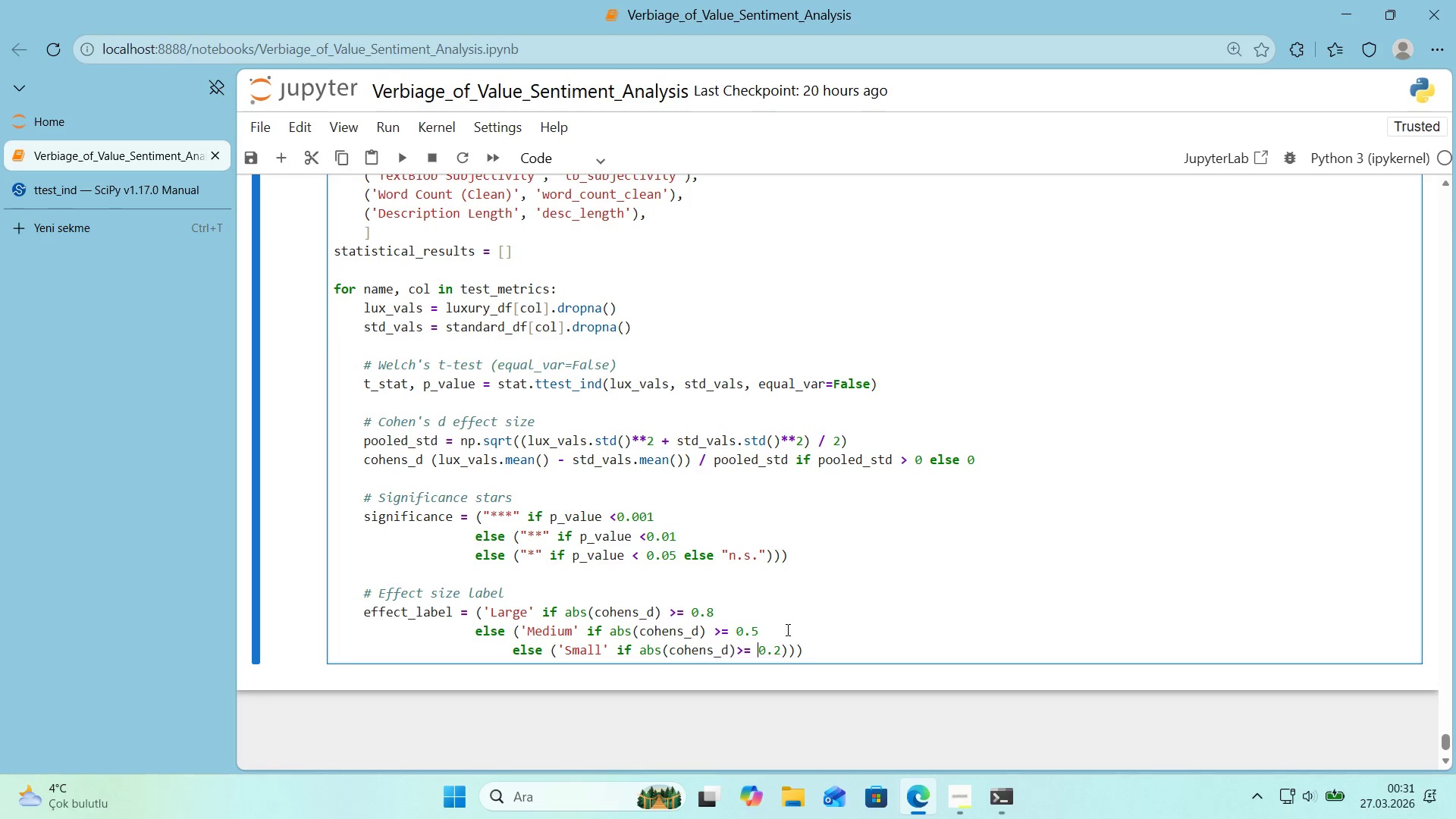 
key(ArrowRight)
 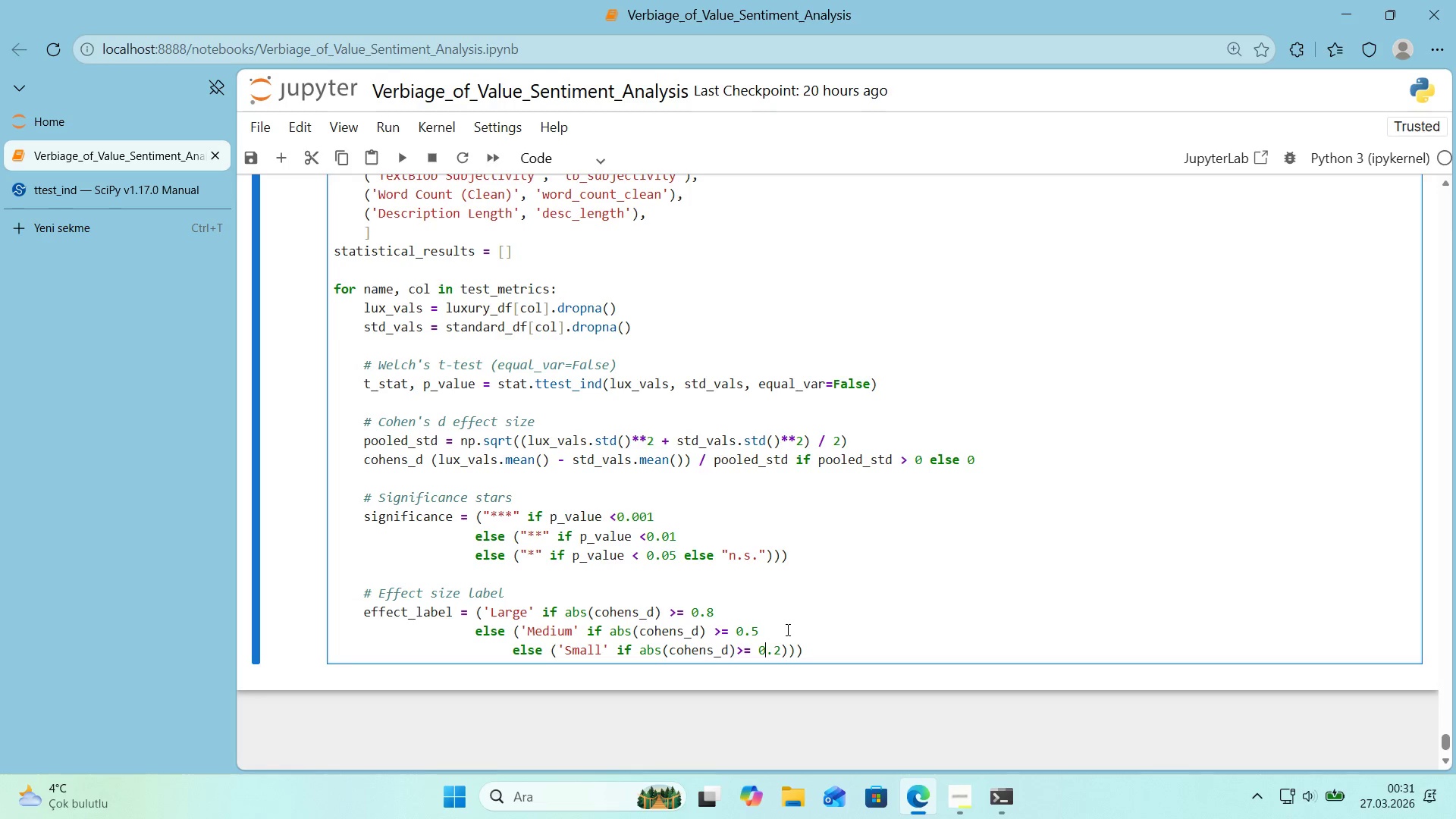 
key(ArrowRight)
 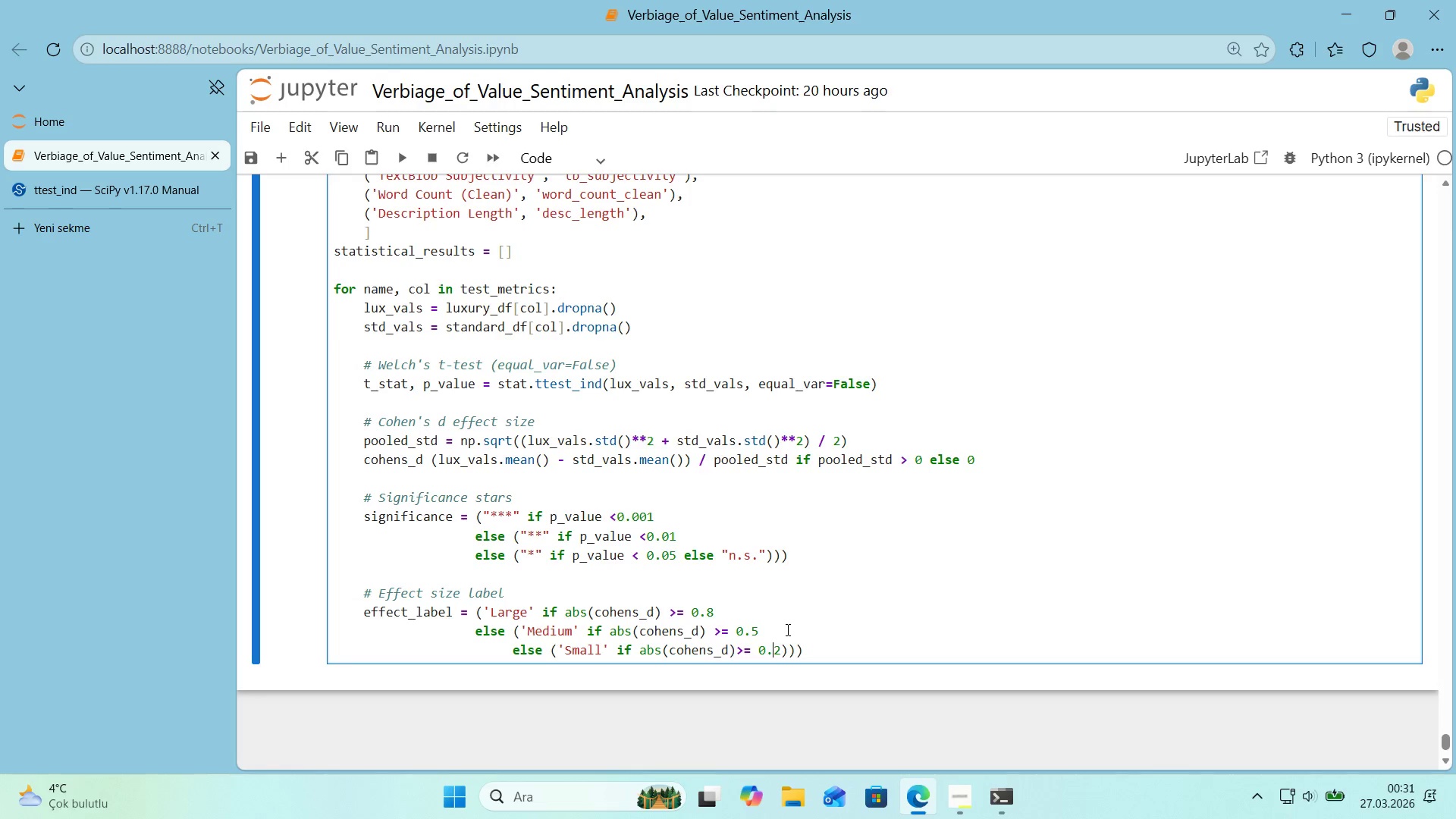 
key(ArrowRight)
 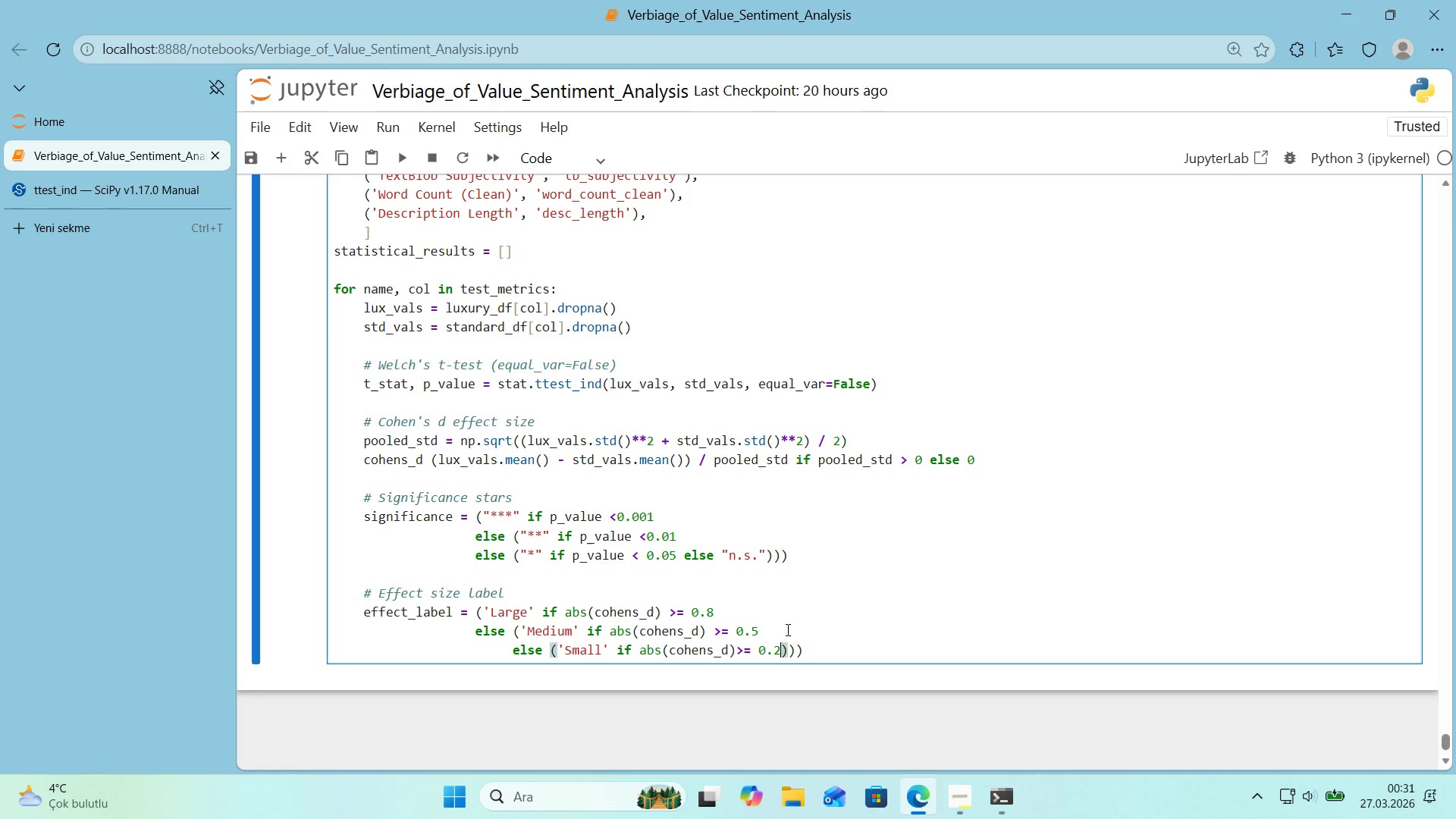 
key(ArrowRight)
 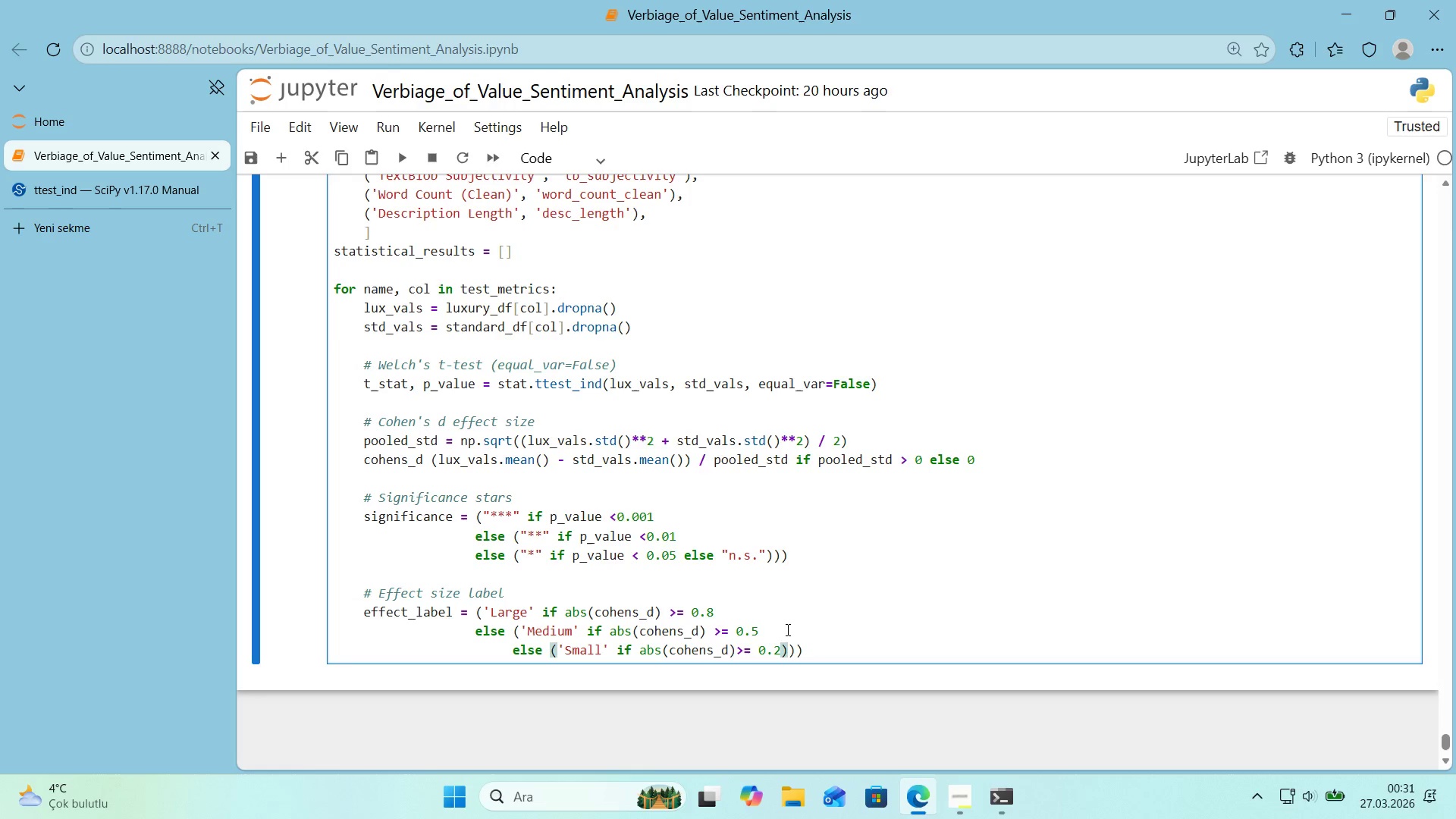 
key(ArrowLeft)
 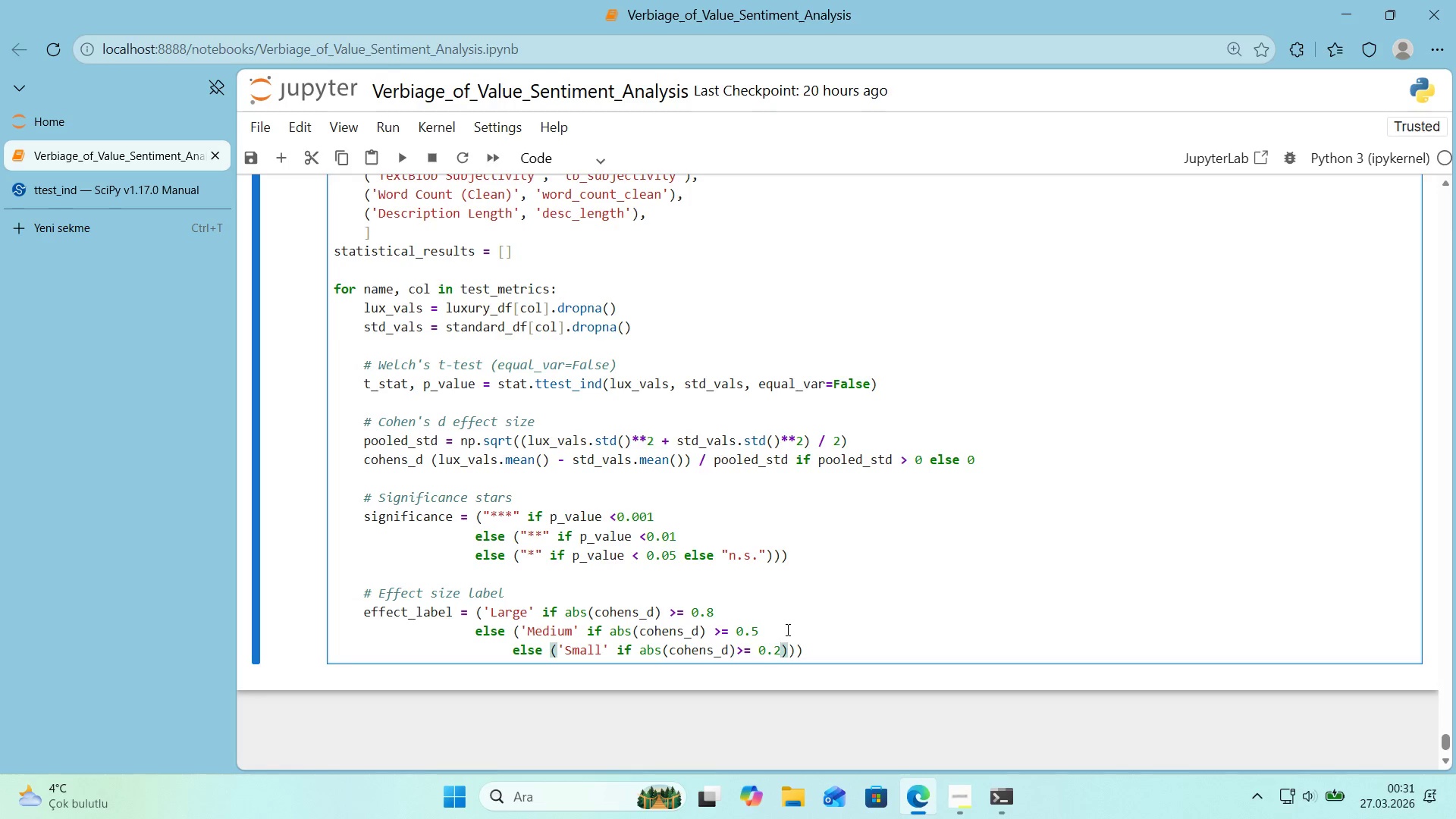 
type( else @@)
 